 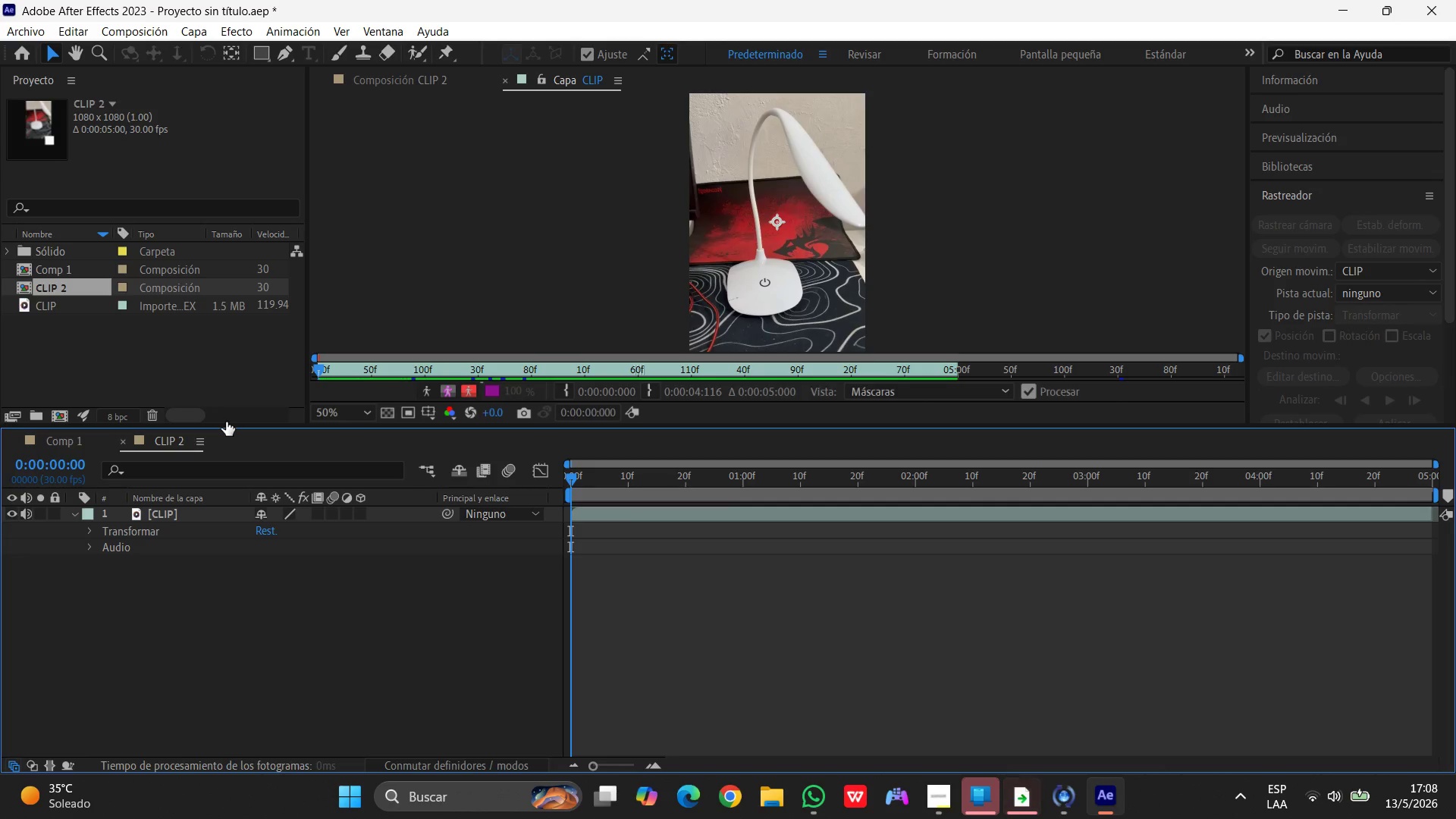 
left_click([180, 588])
 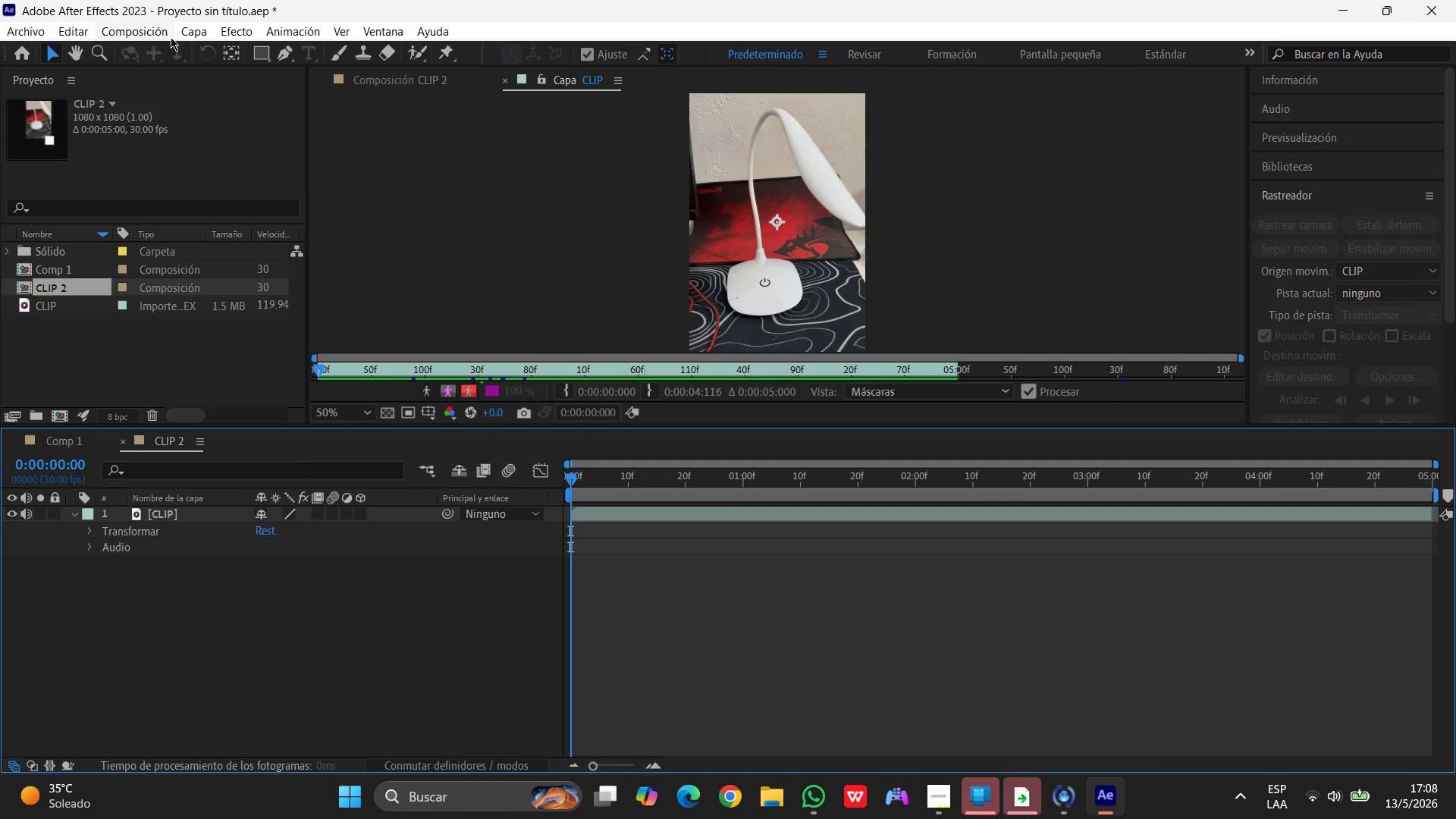 
left_click([187, 28])
 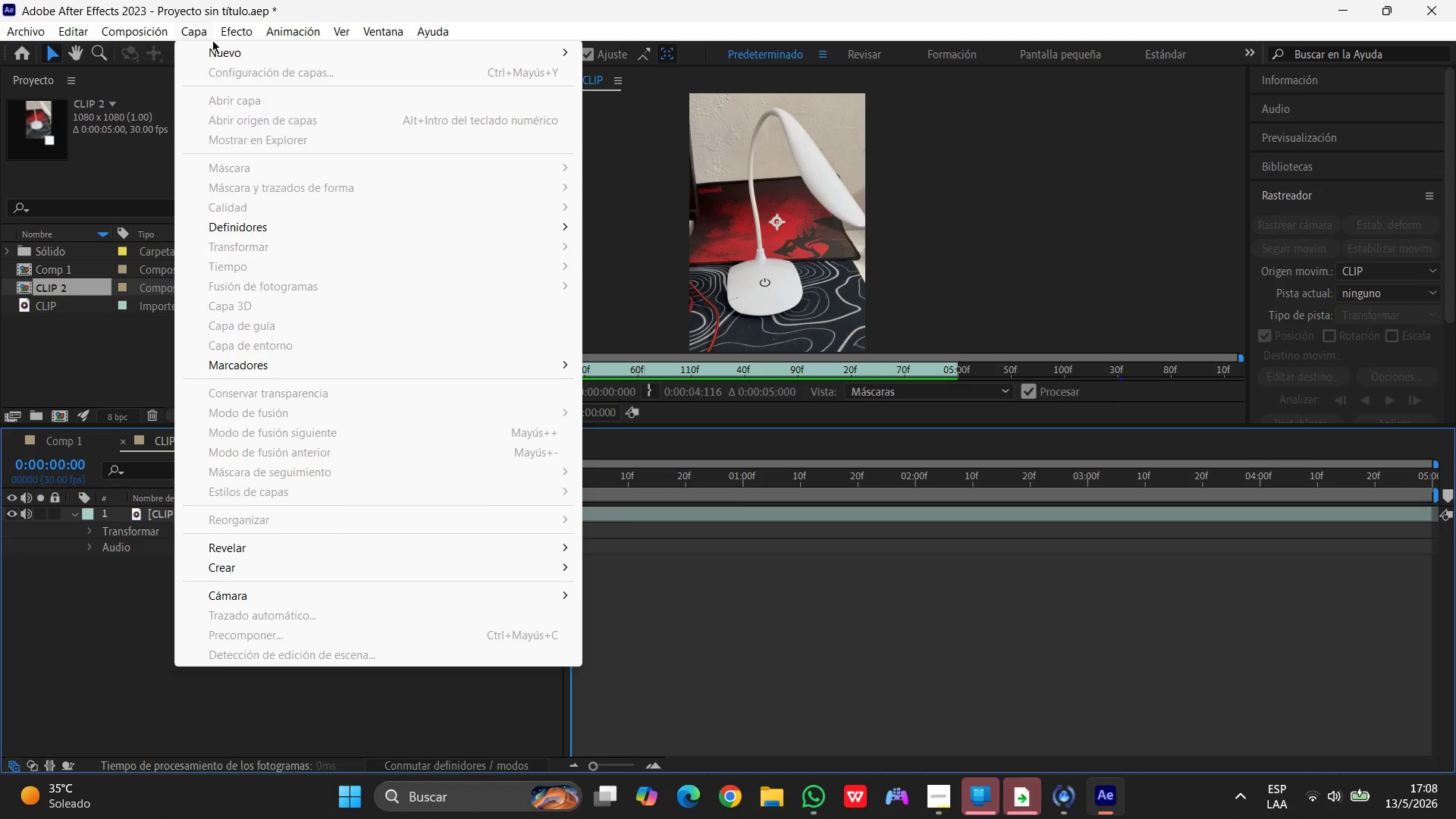 
left_click([219, 44])
 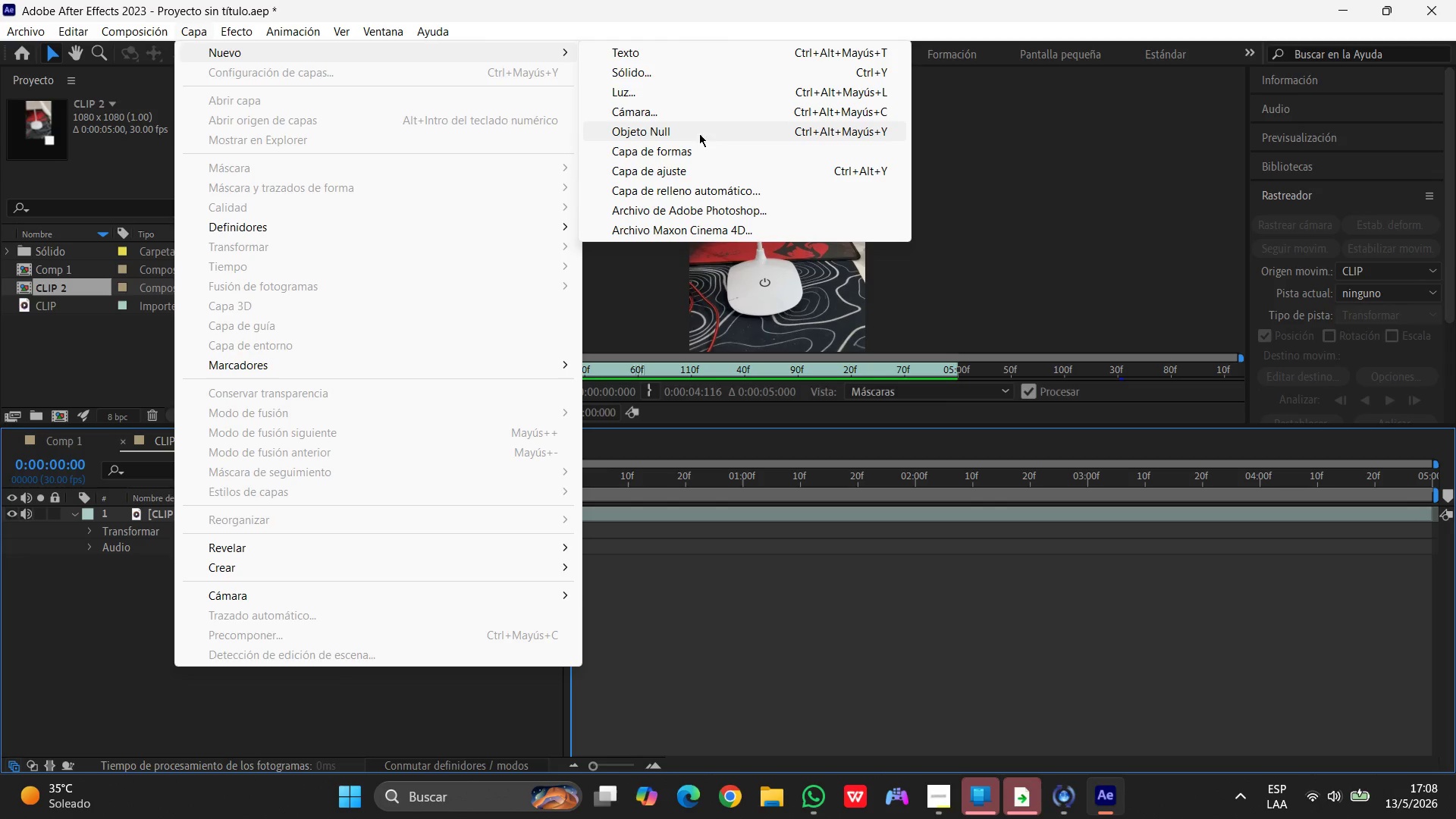 
left_click([684, 135])
 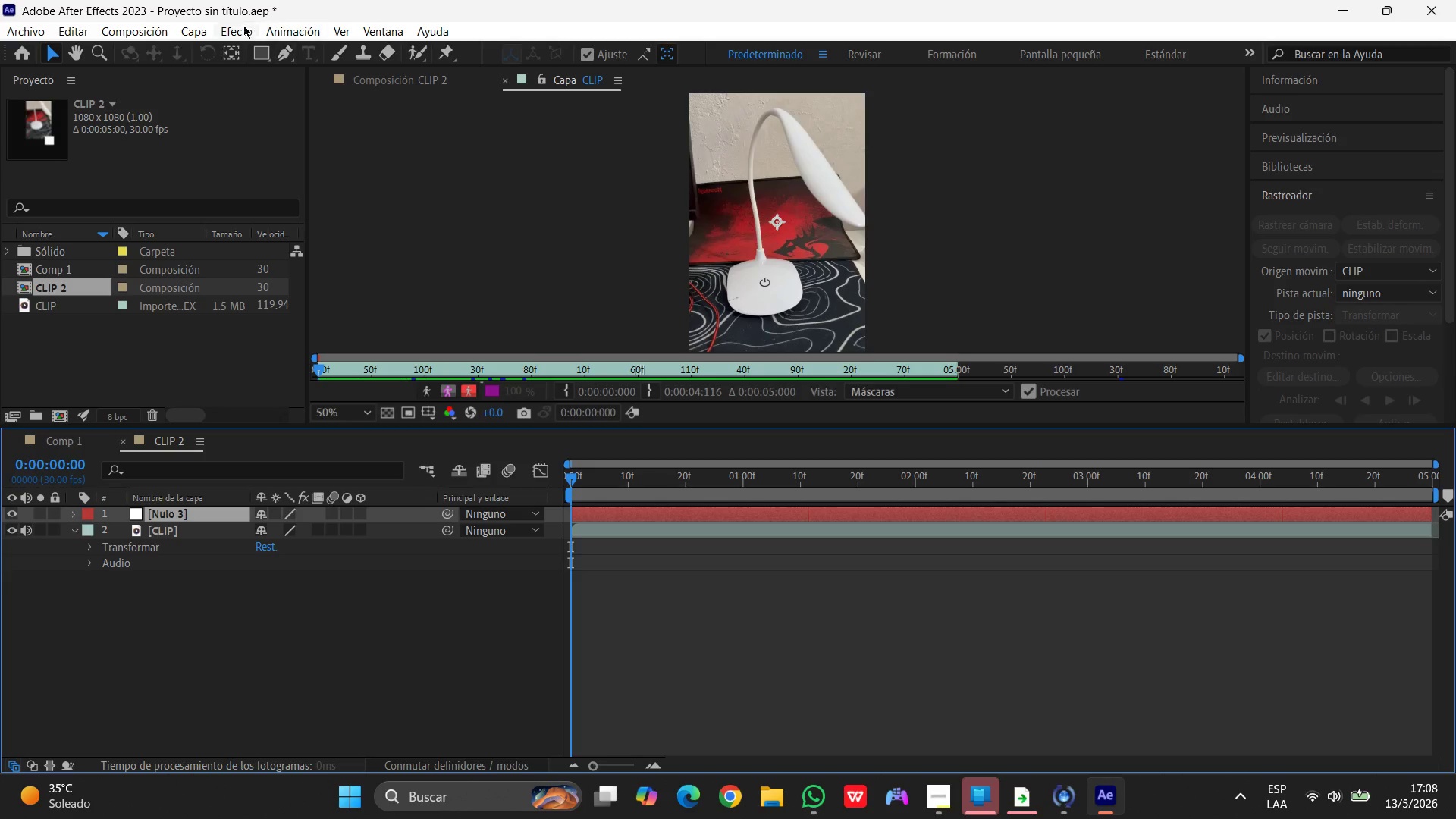 
left_click([193, 33])
 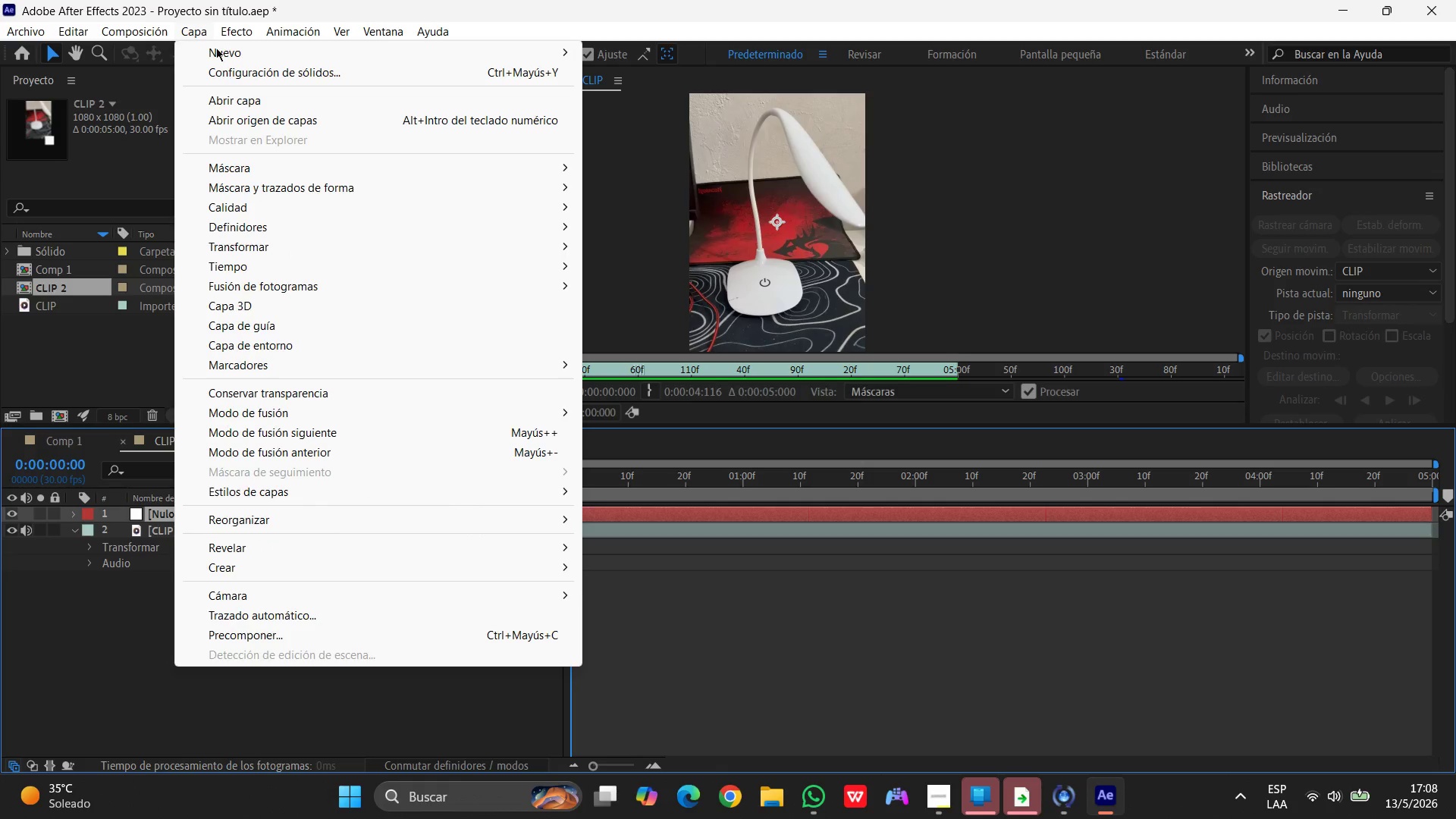 
left_click([220, 50])
 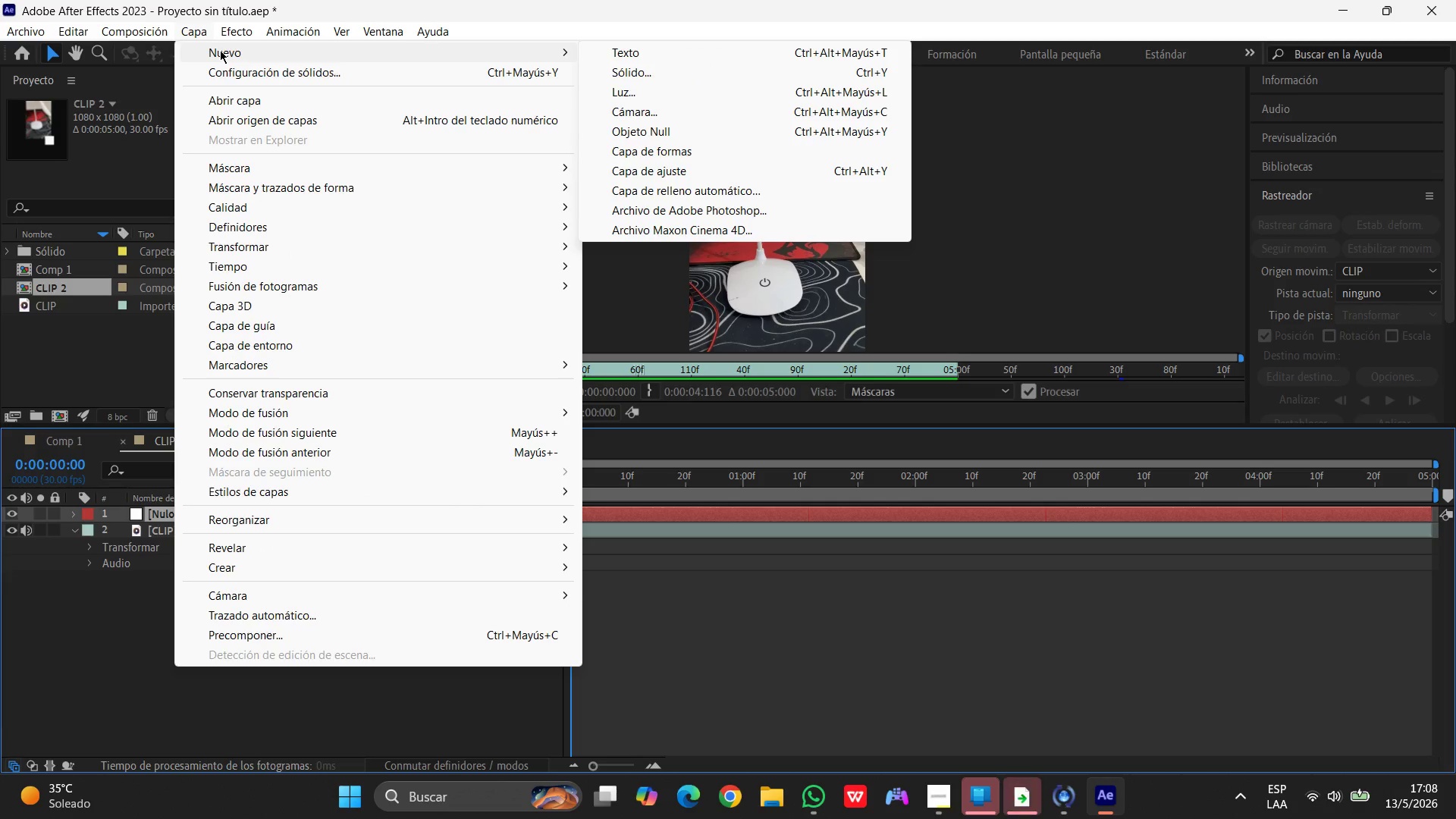 
wait(5.67)
 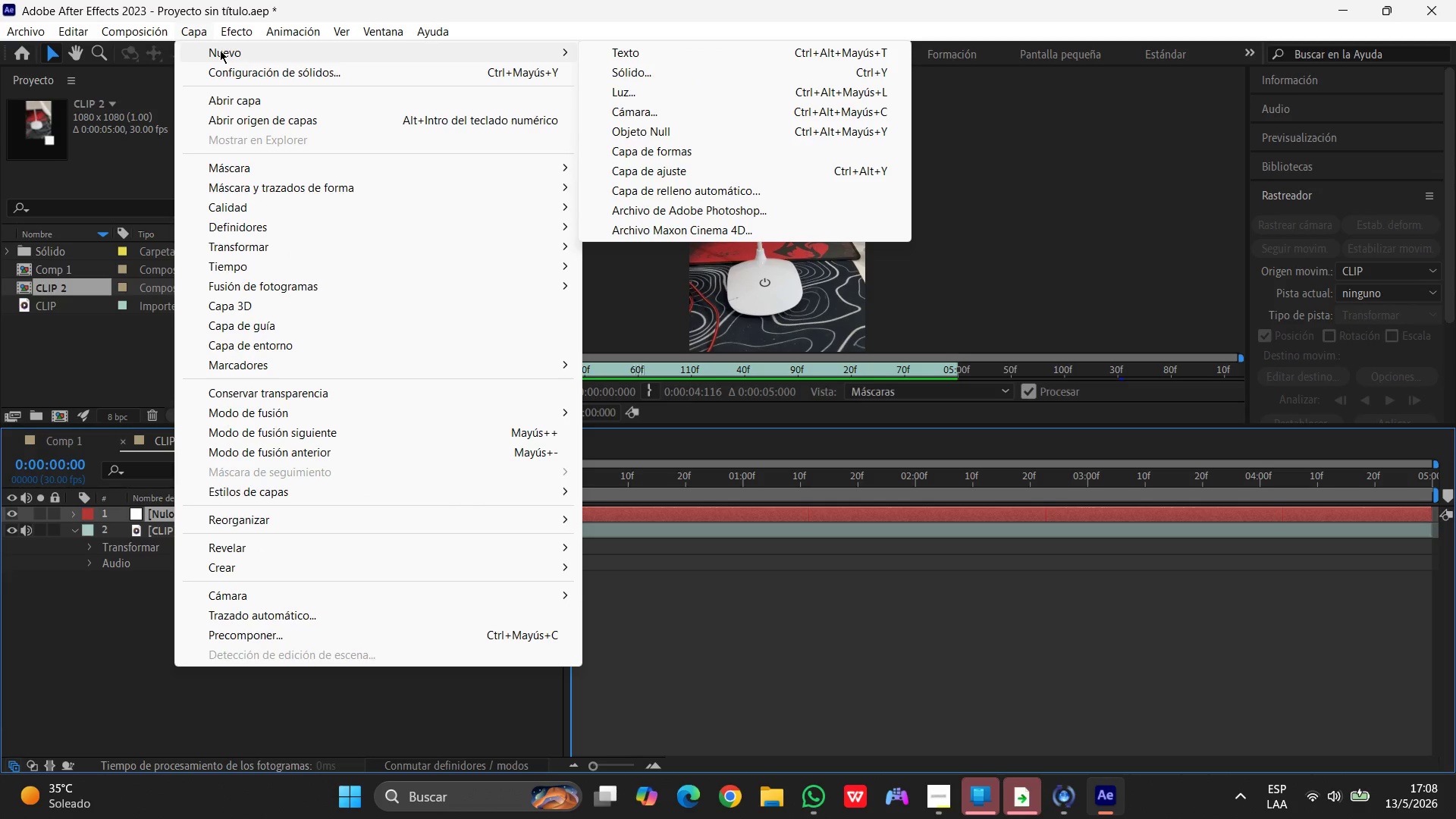 
left_click([661, 71])
 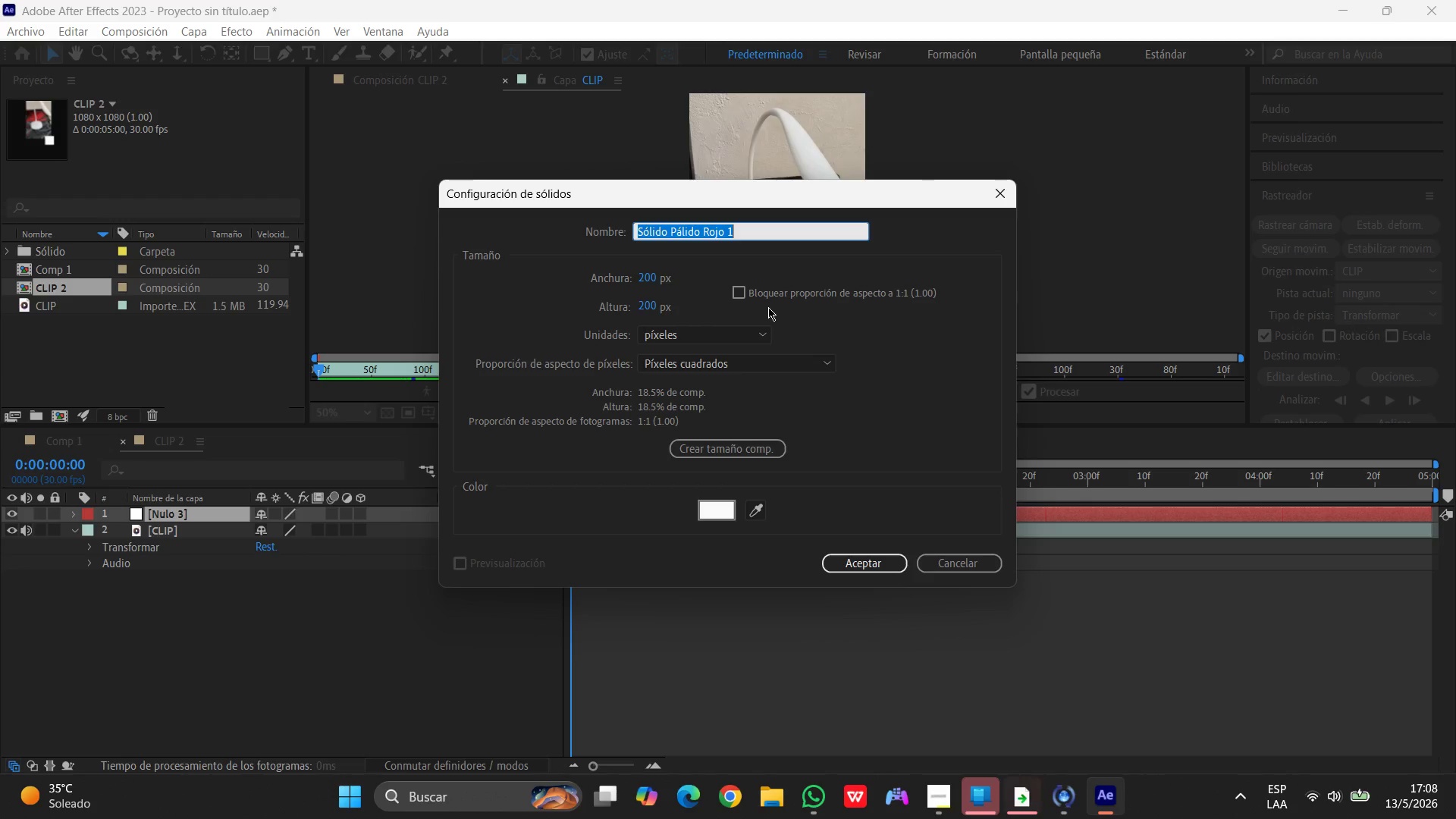 
left_click([643, 308])
 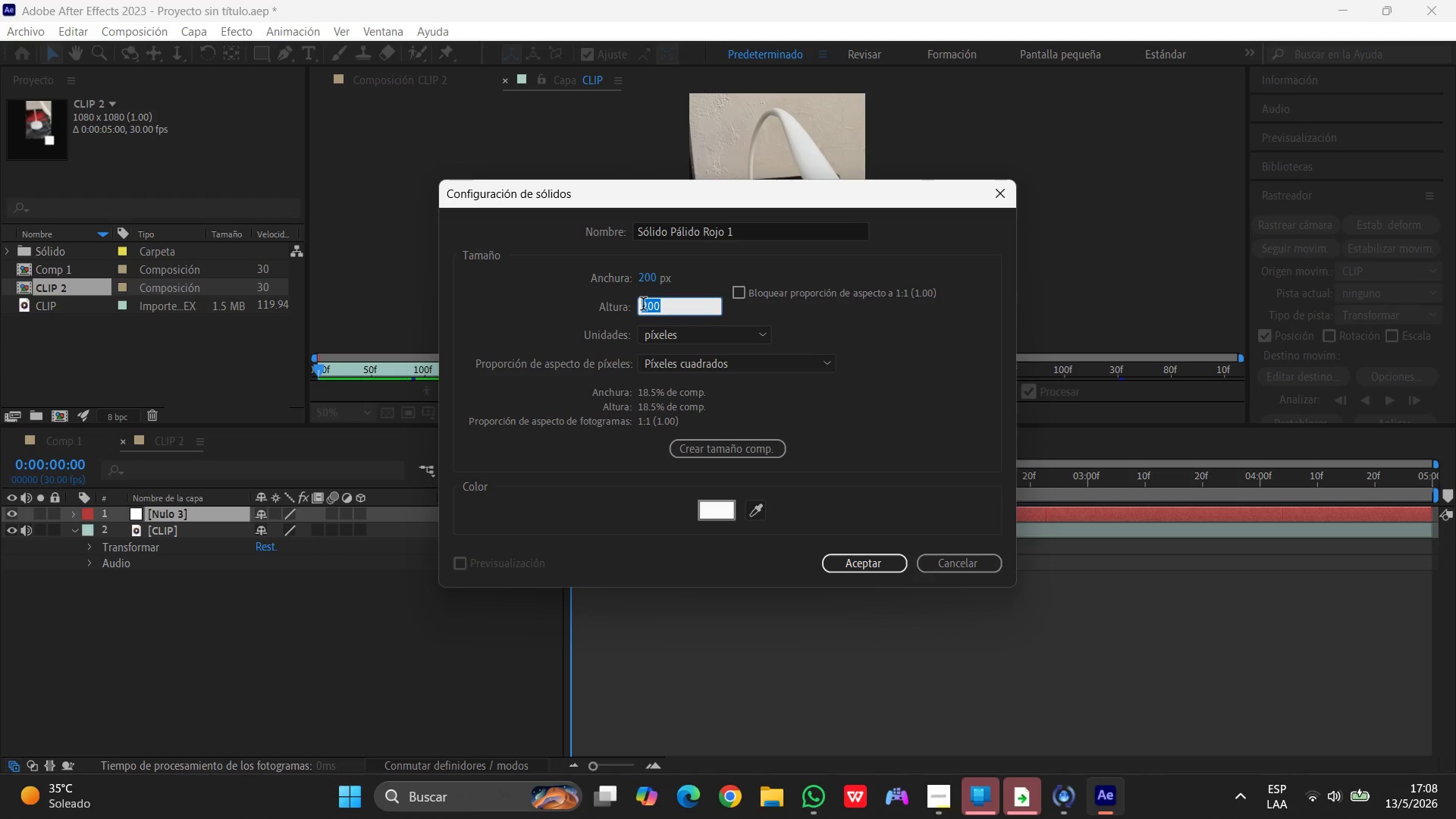 
key(Numpad8)
 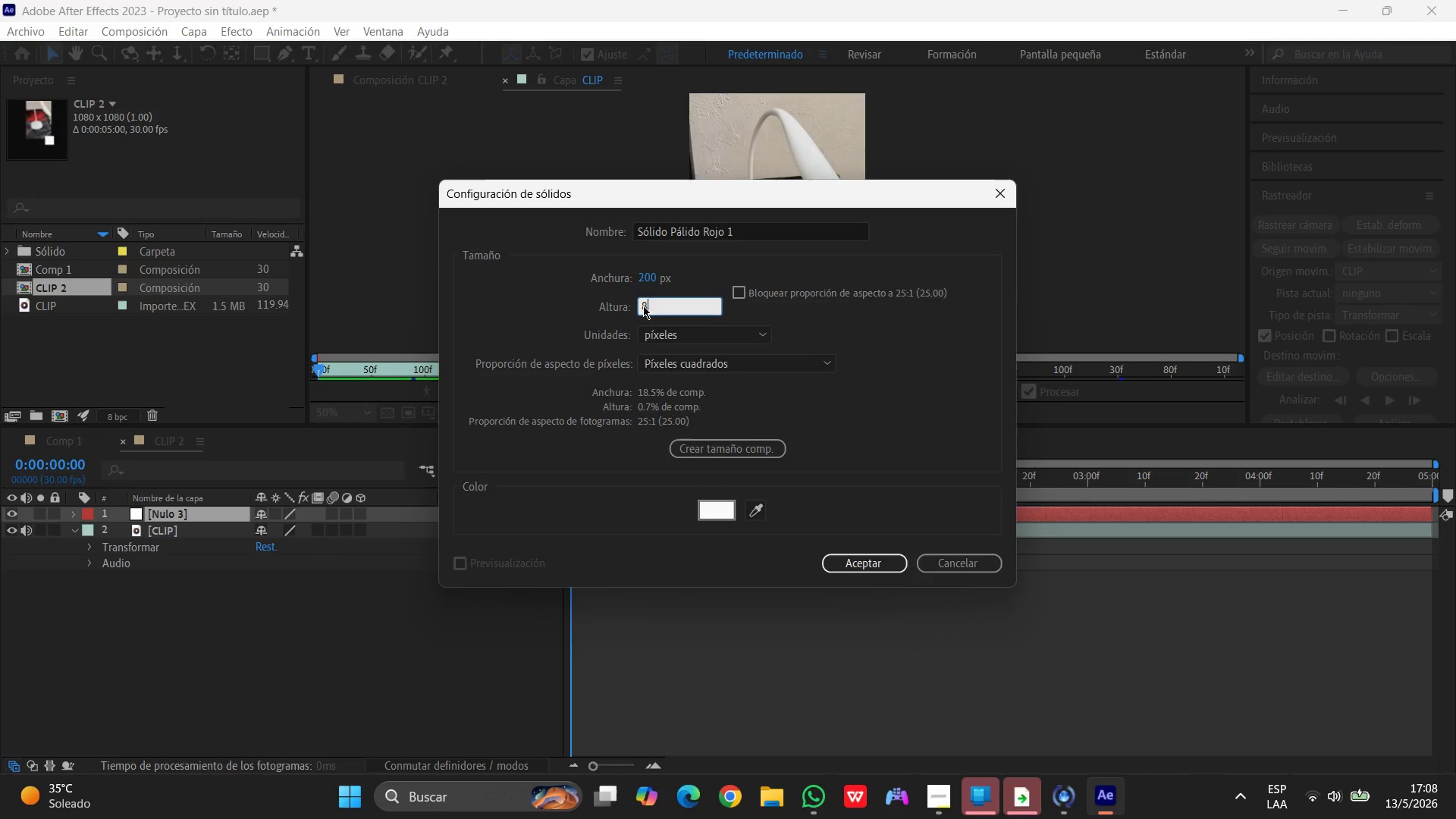 
key(Numpad0)
 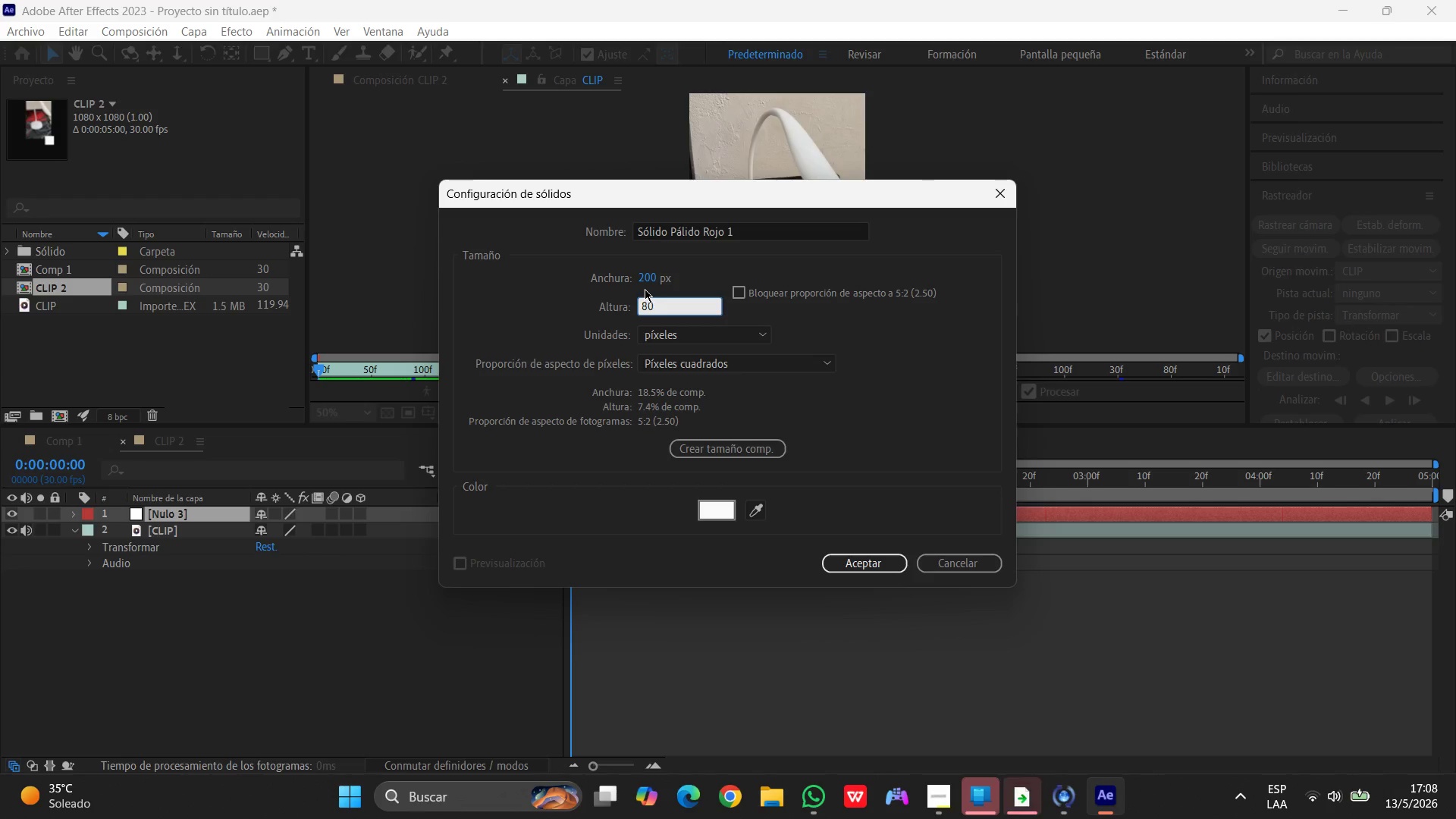 
left_click([652, 281])
 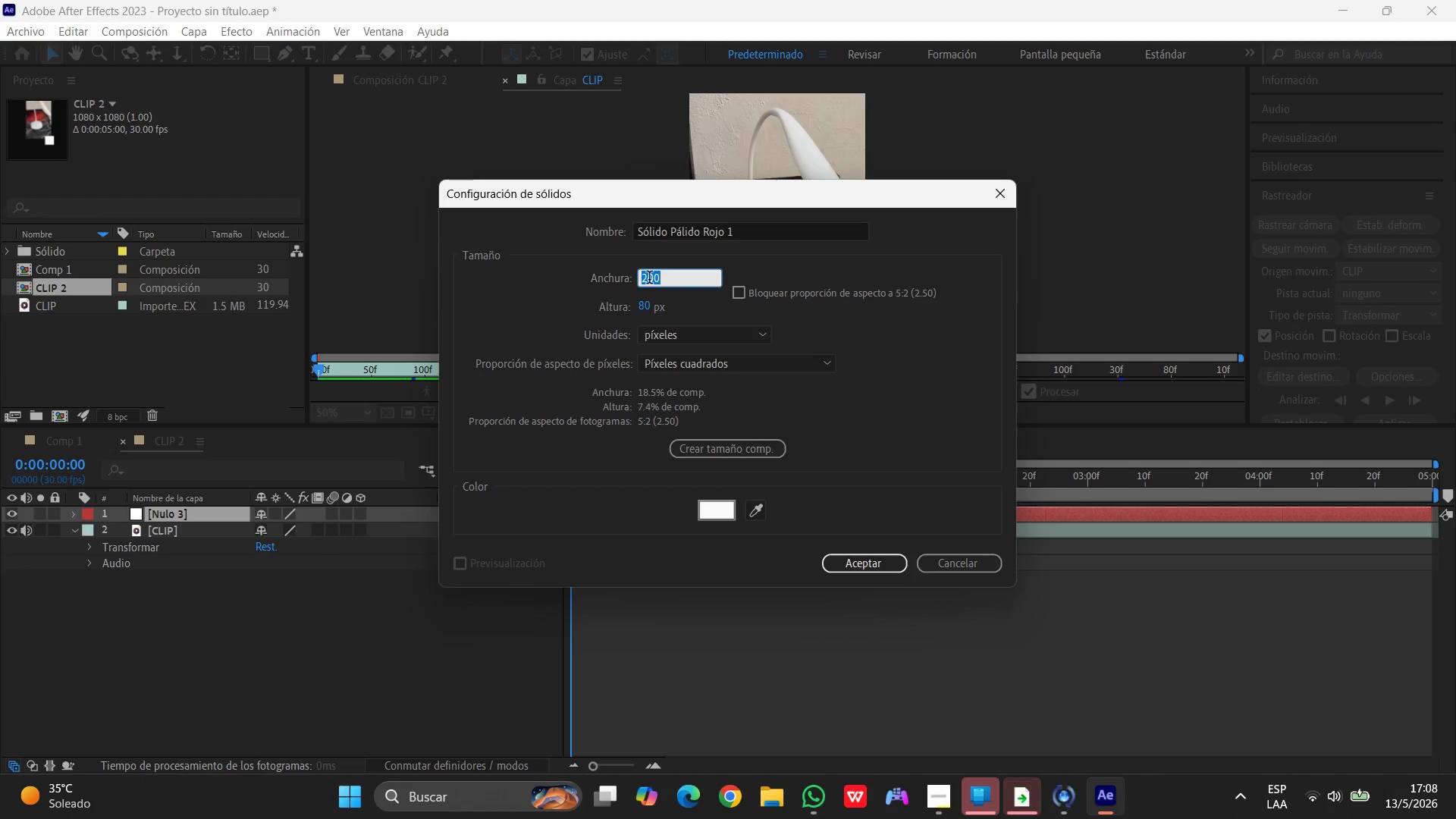 
key(Numpad8)
 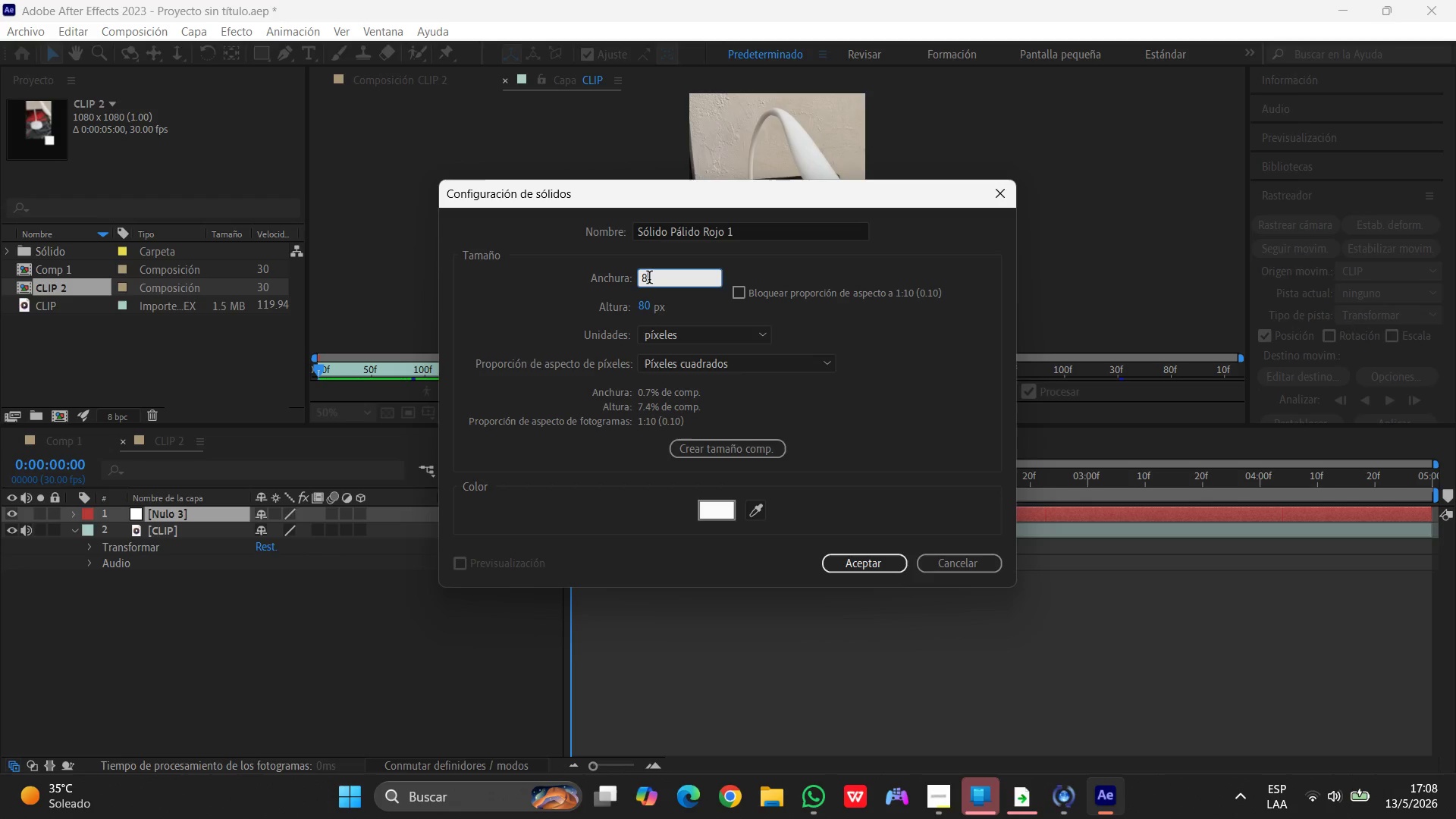 
key(Numpad0)
 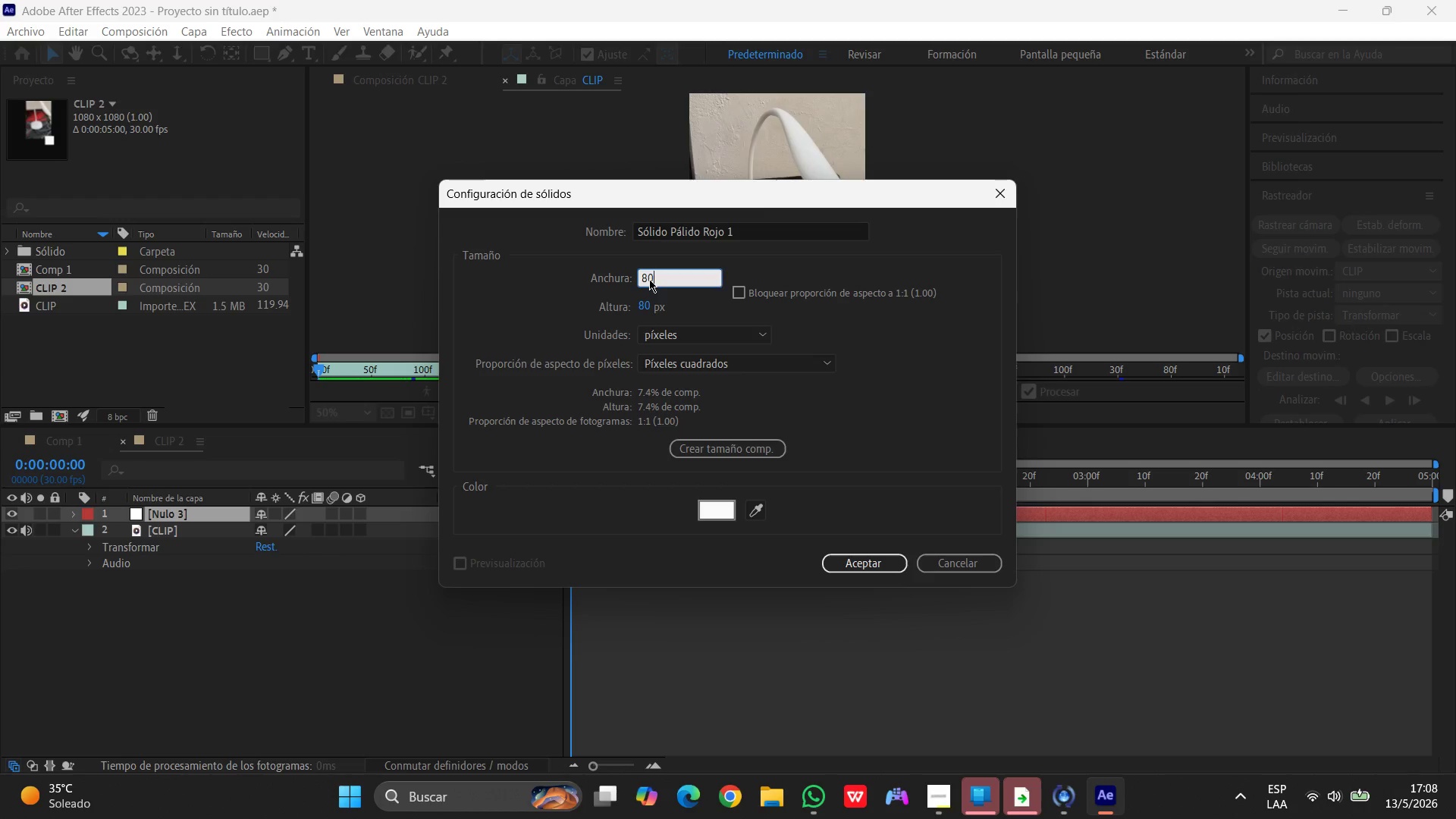 
left_click_drag(start_coordinate=[767, 232], to_coordinate=[519, 239])
 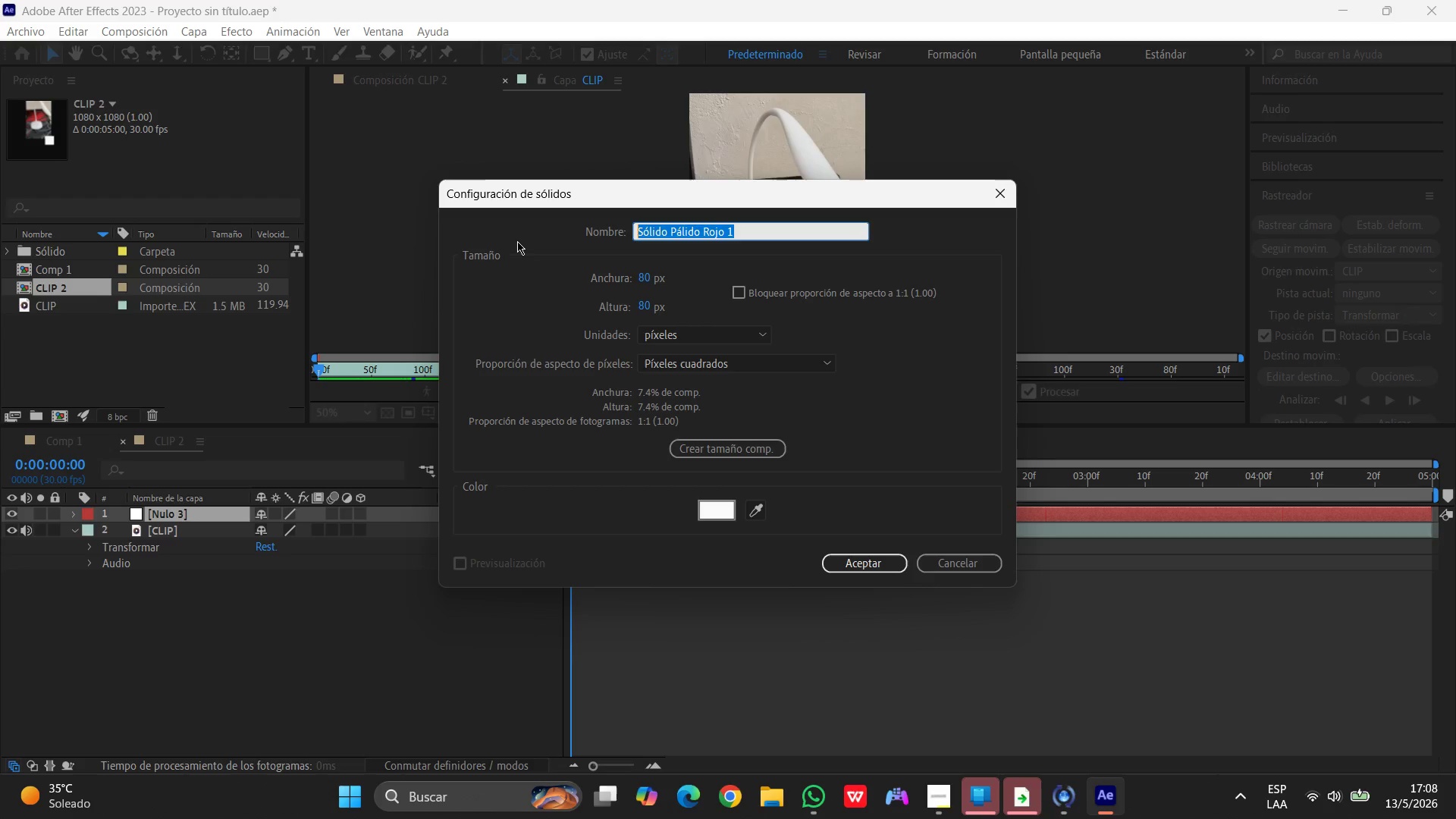 
type(Cuadrado)
 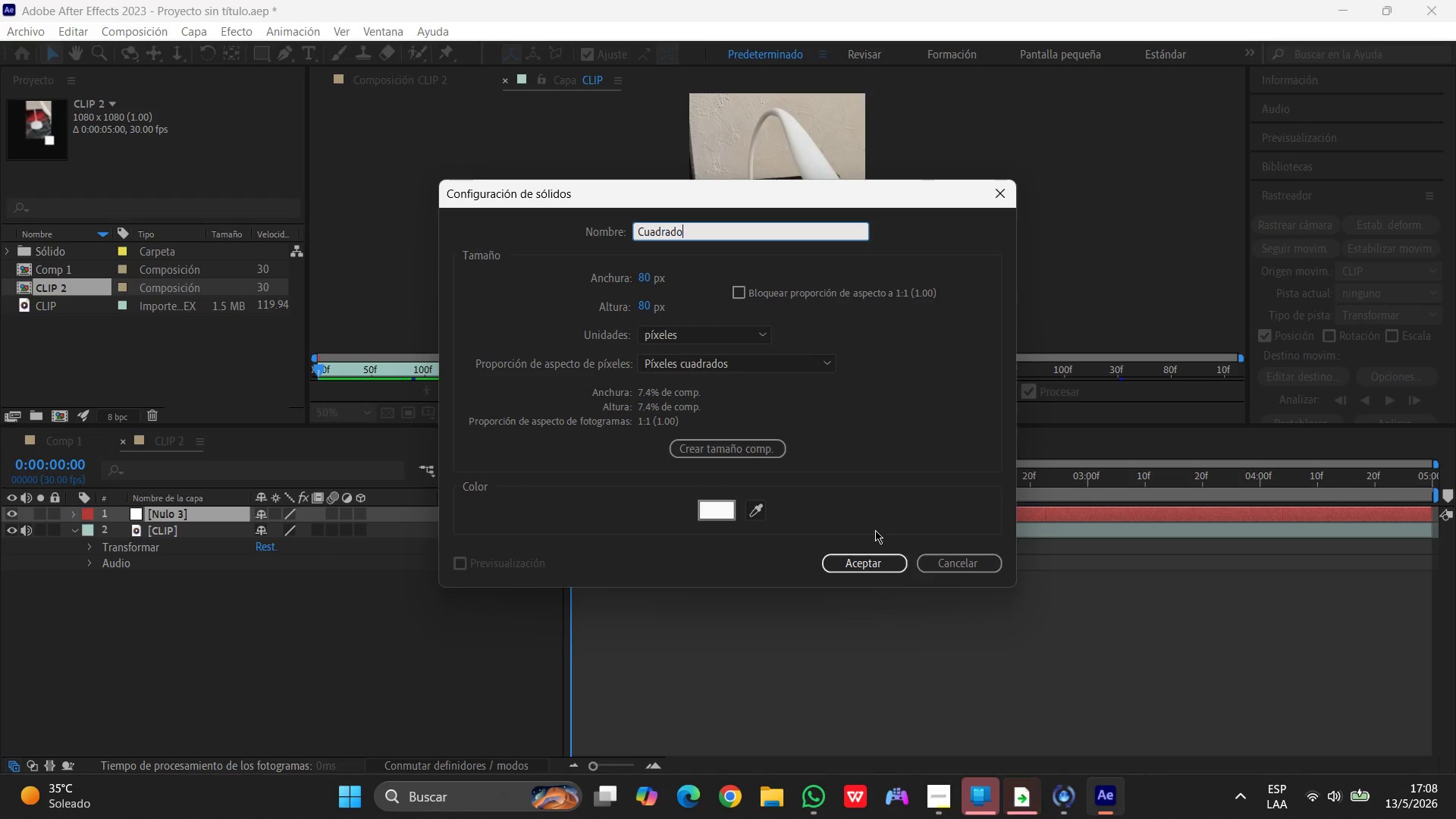 
left_click([864, 560])
 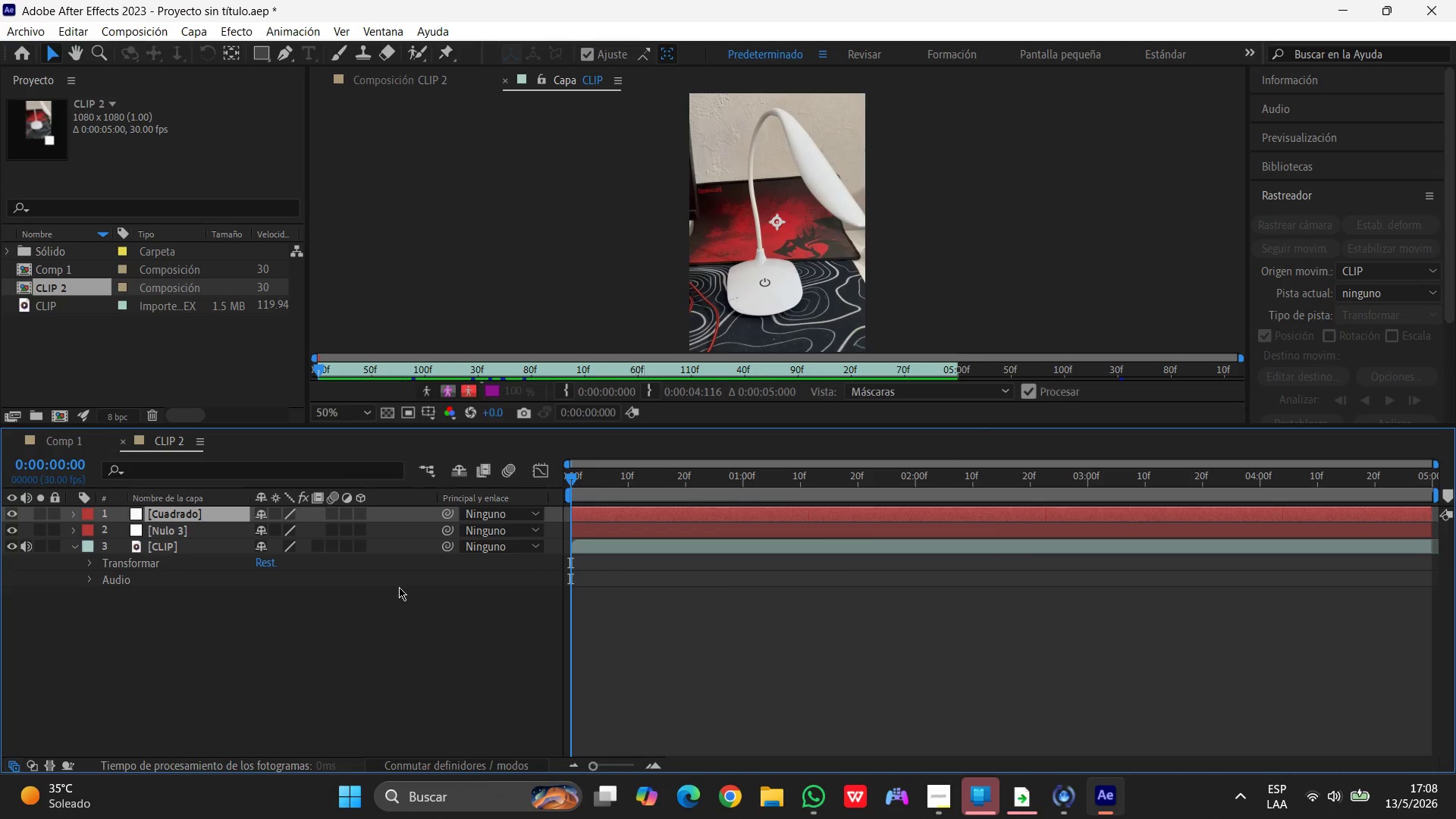 
left_click([157, 526])
 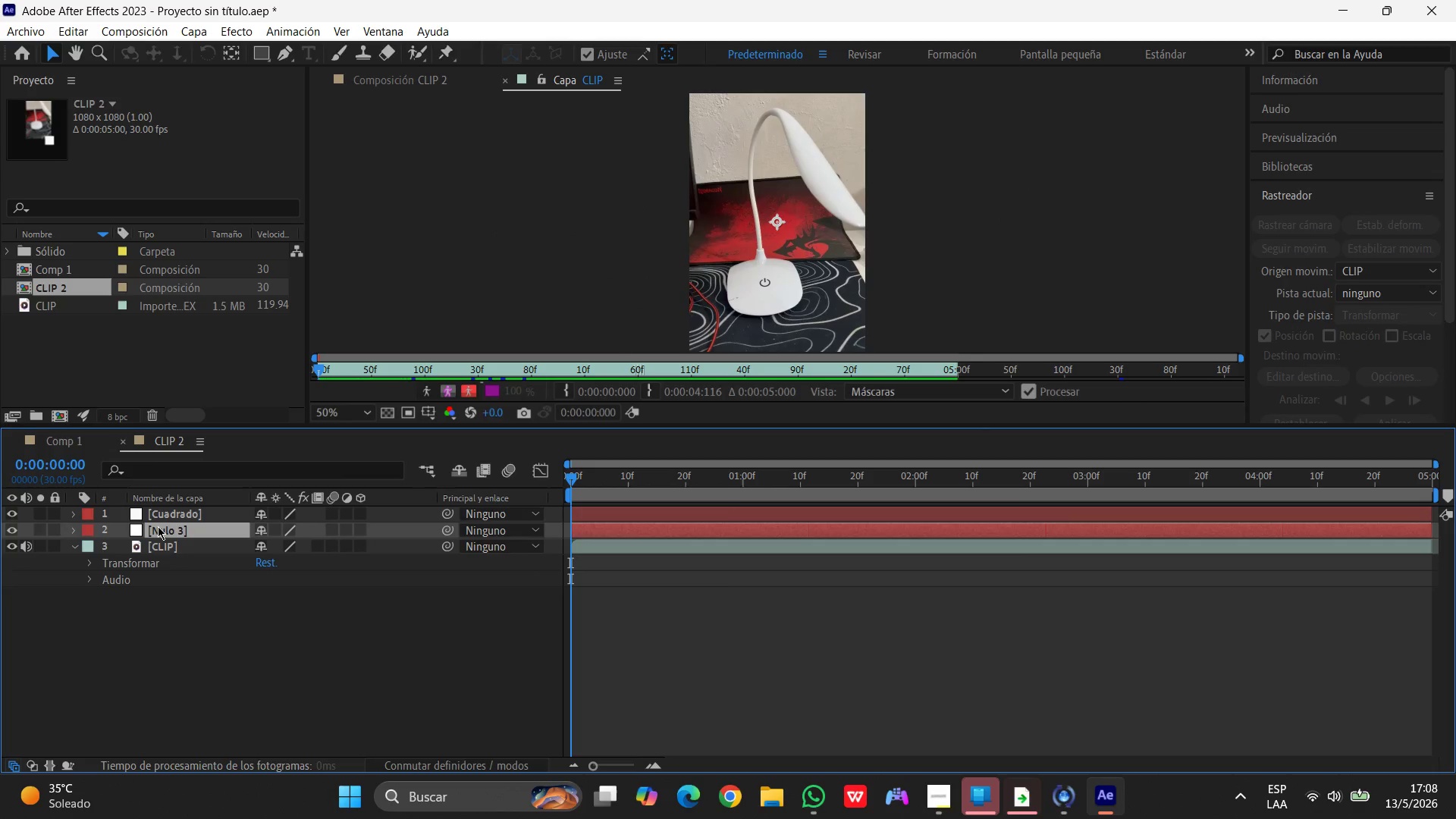 
key(Enter)
 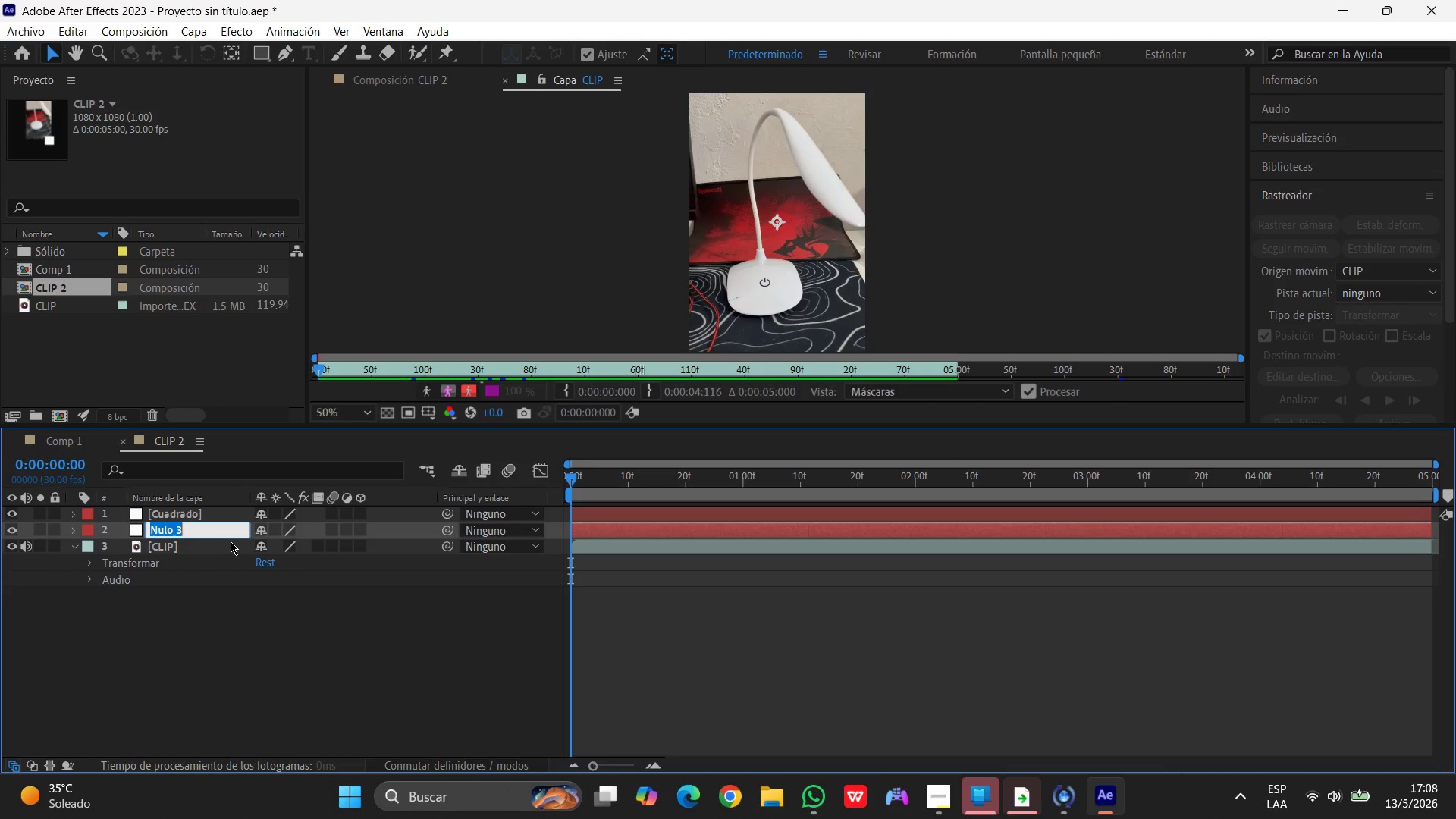 
left_click([224, 532])
 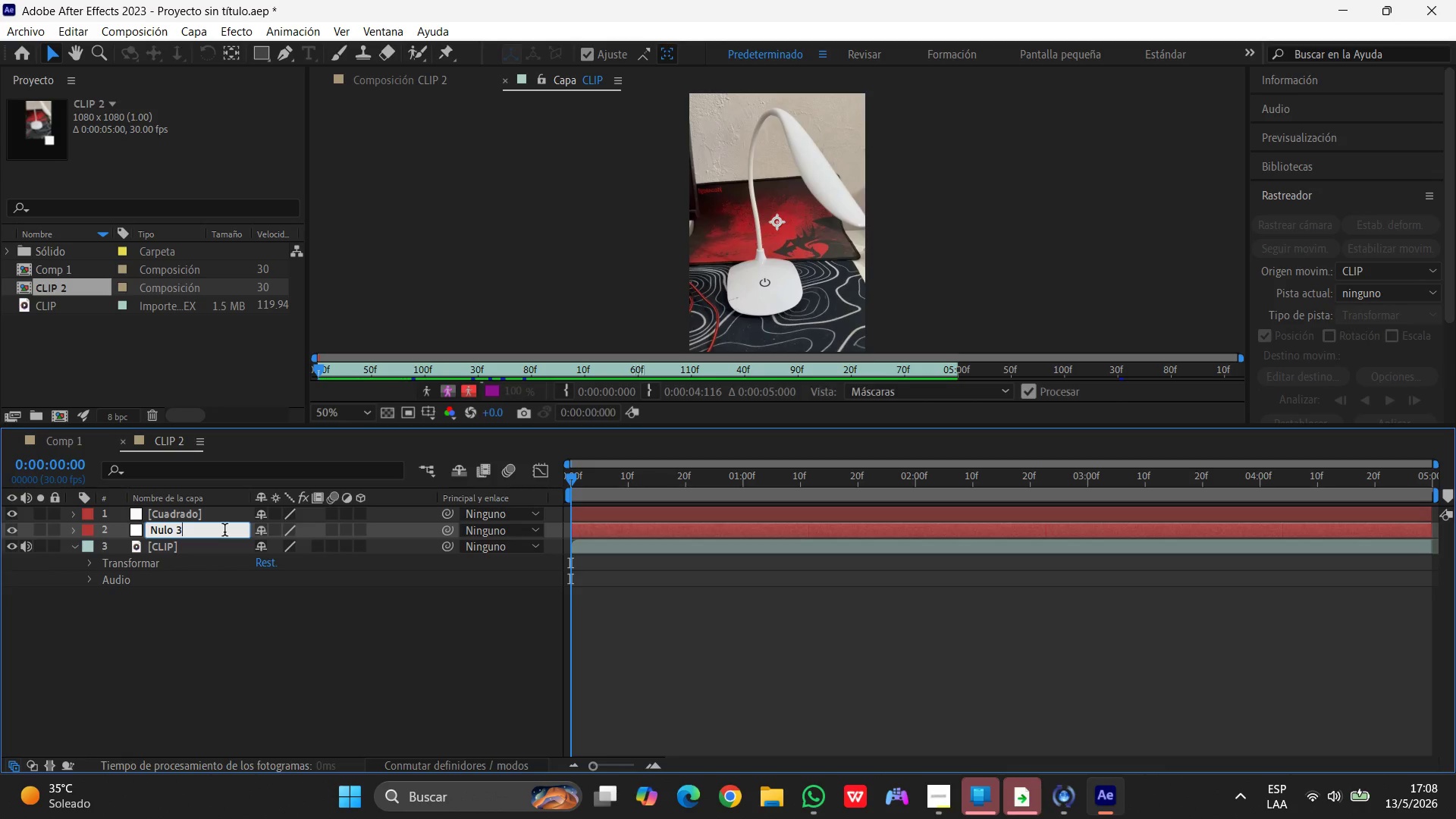 
key(Backspace)
key(Backspace)
type(_Track)
 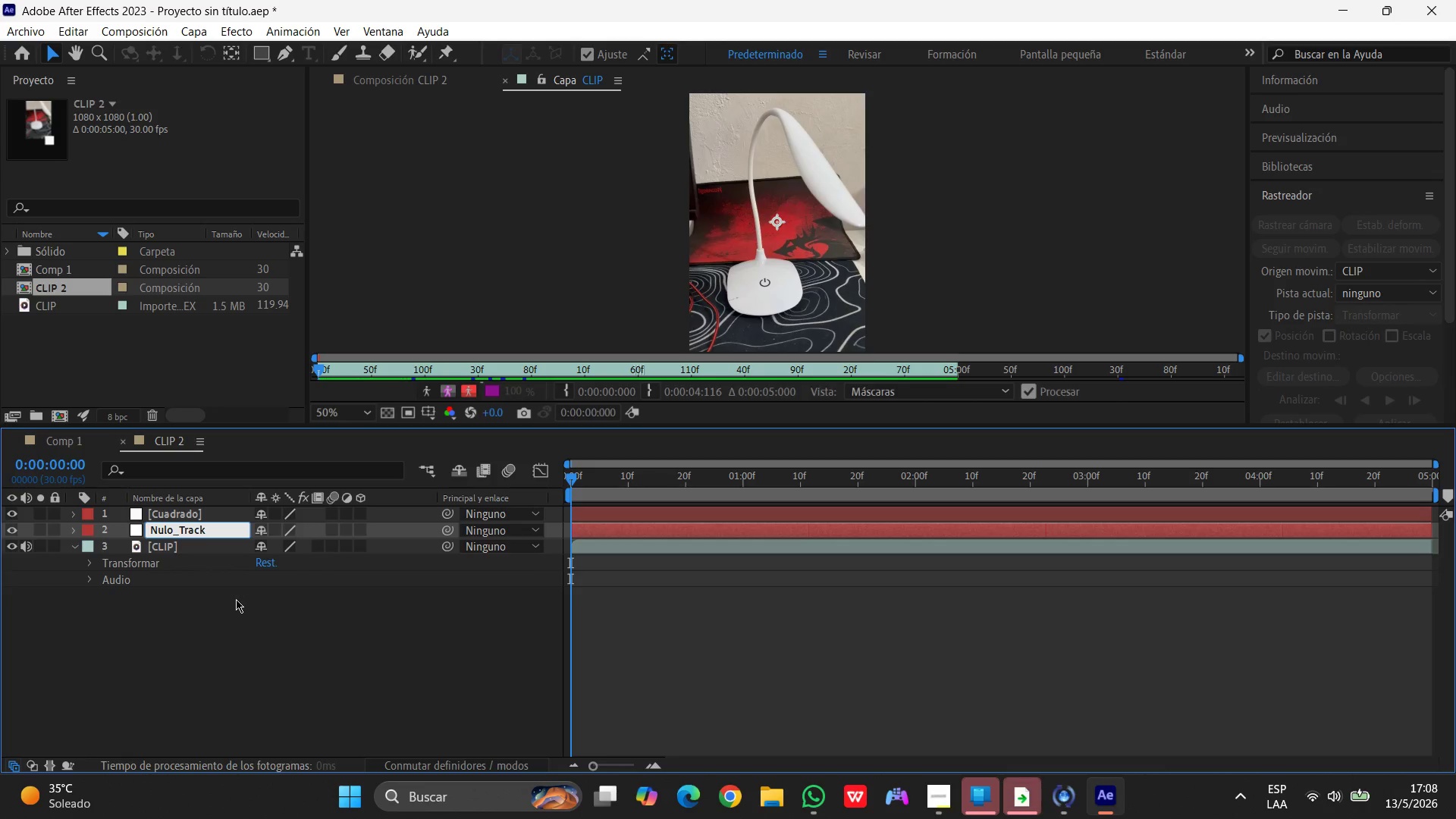 
left_click([236, 628])
 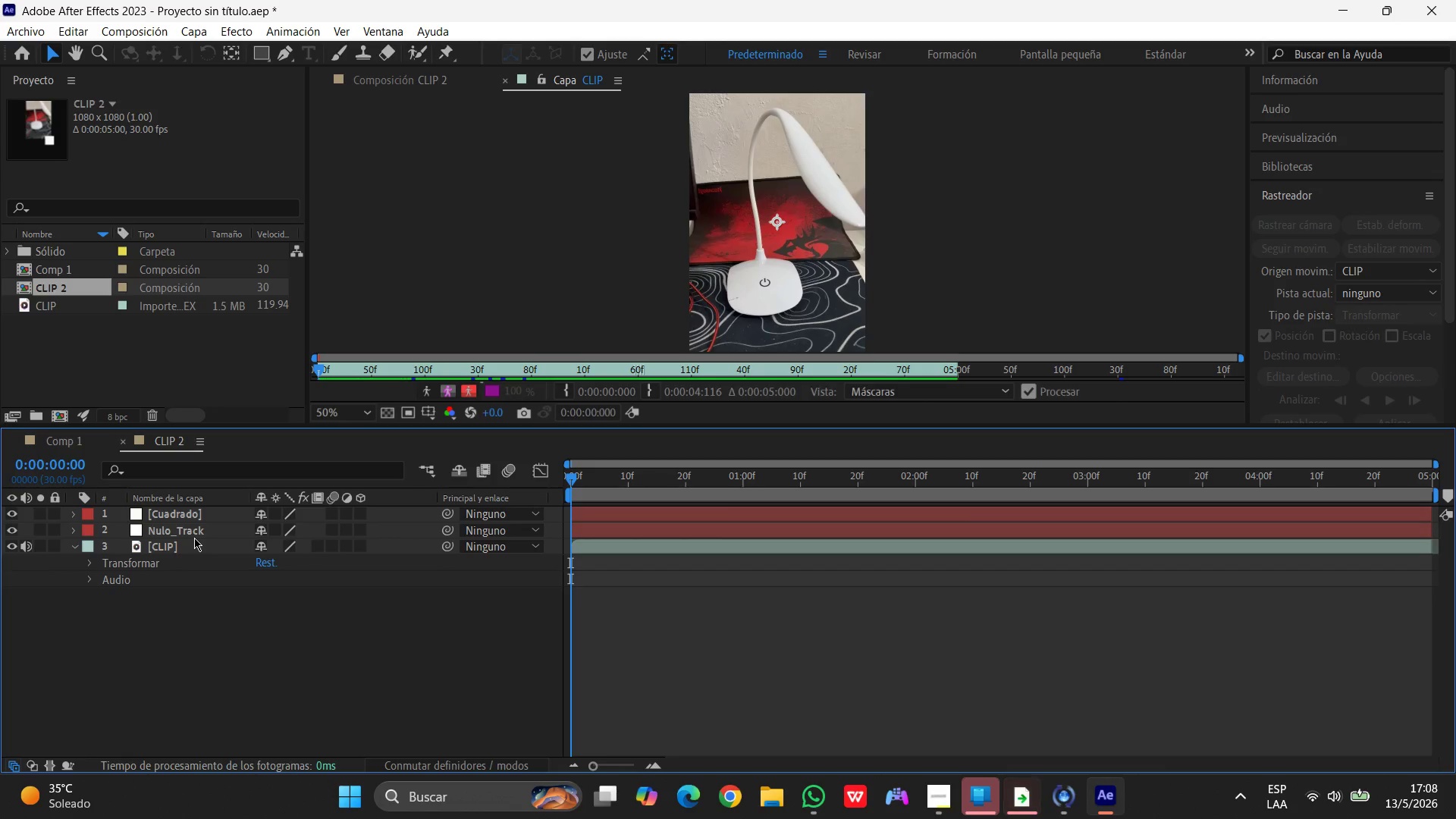 
wait(7.52)
 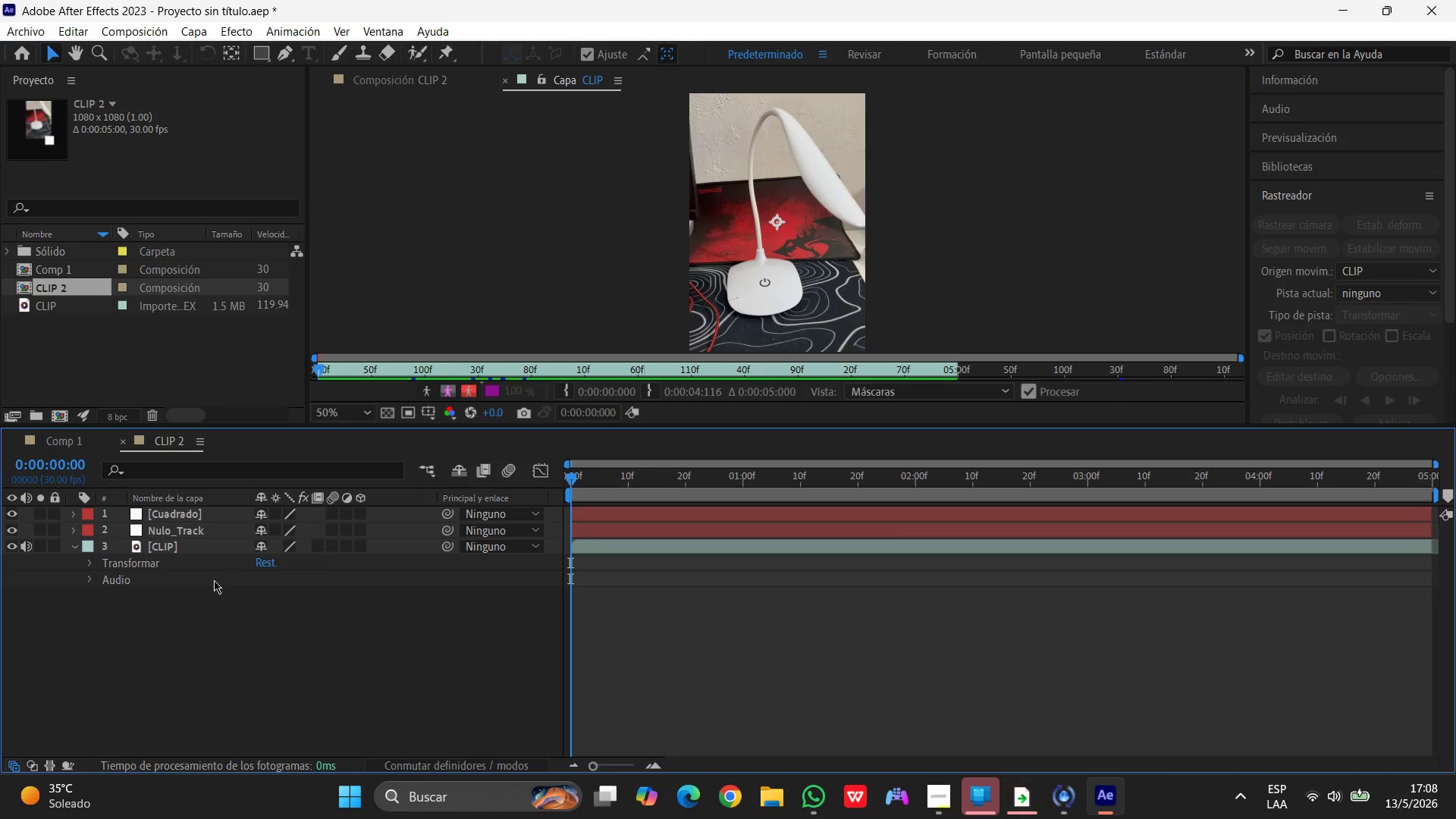 
left_click([162, 527])
 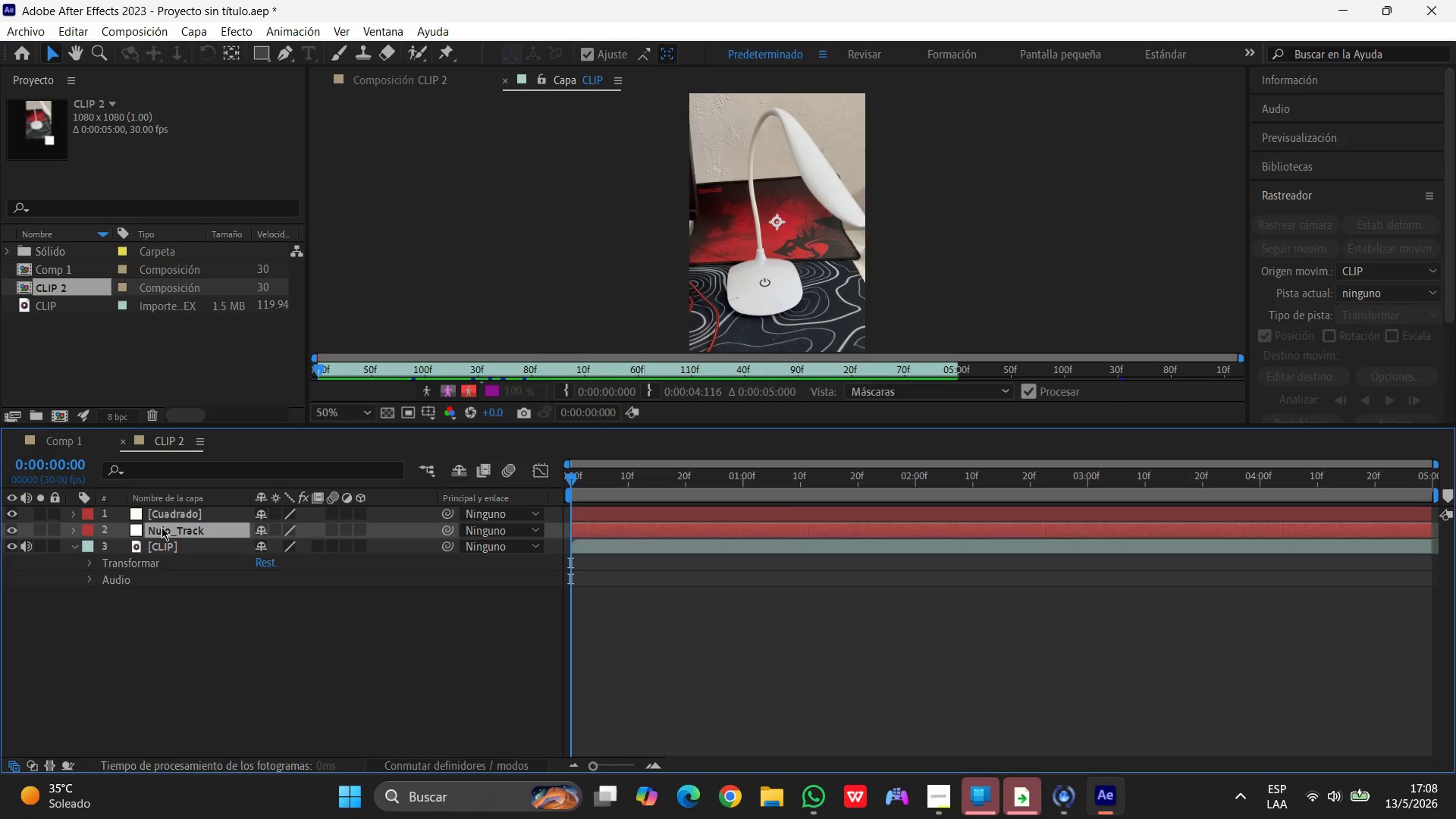 
key(P)
 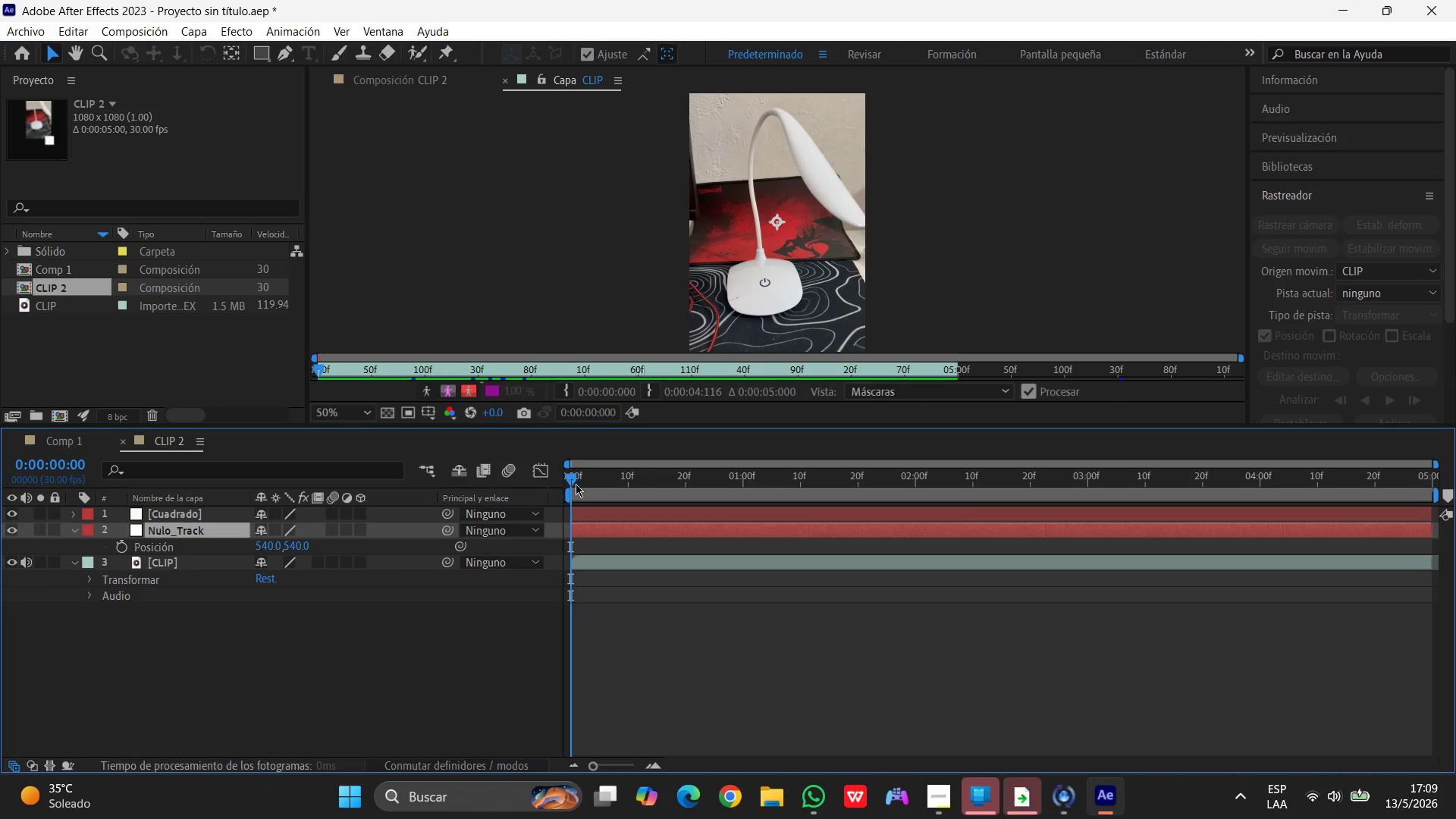 
wait(5.92)
 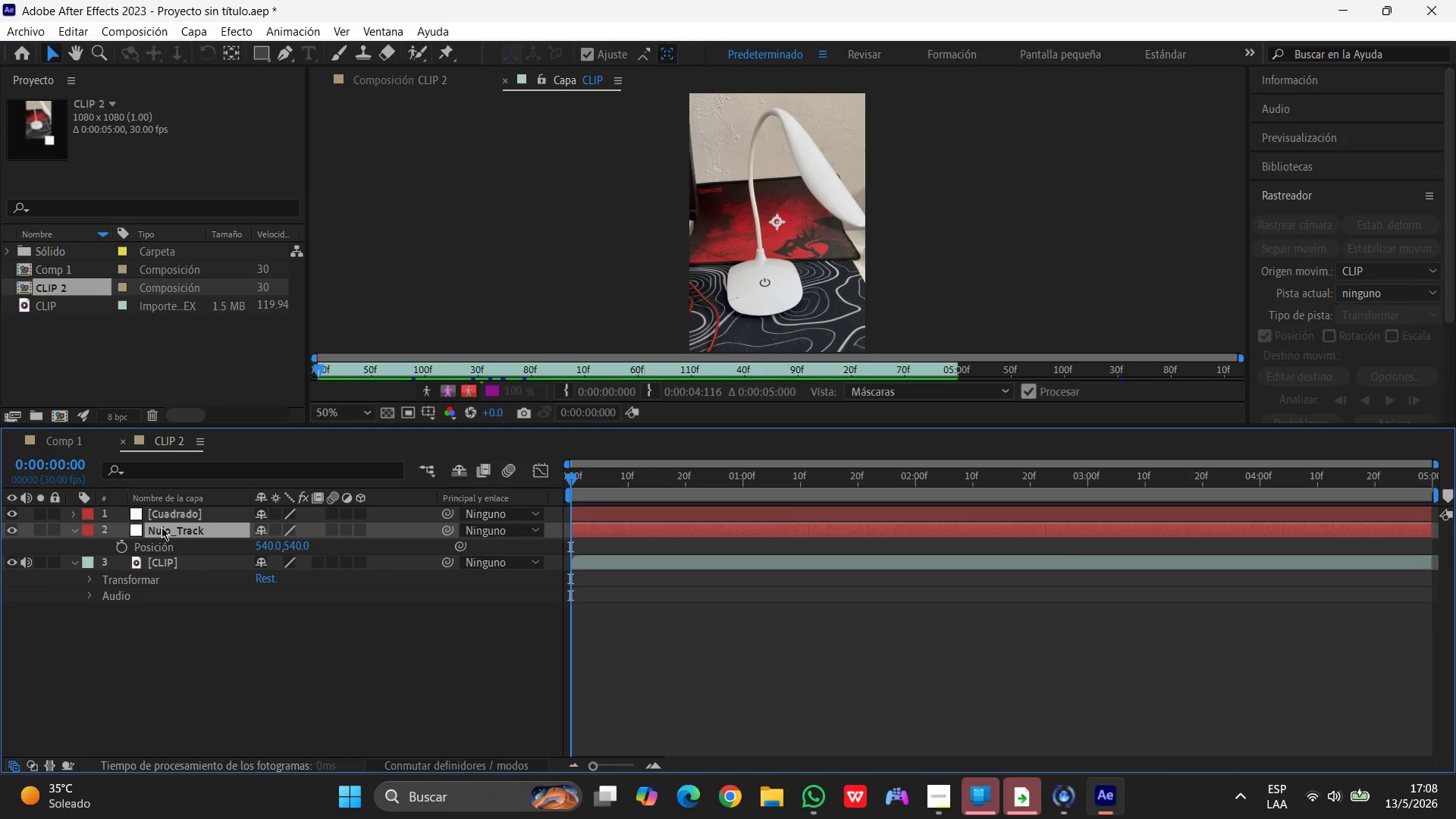 
left_click_drag(start_coordinate=[571, 472], to_coordinate=[657, 472])
 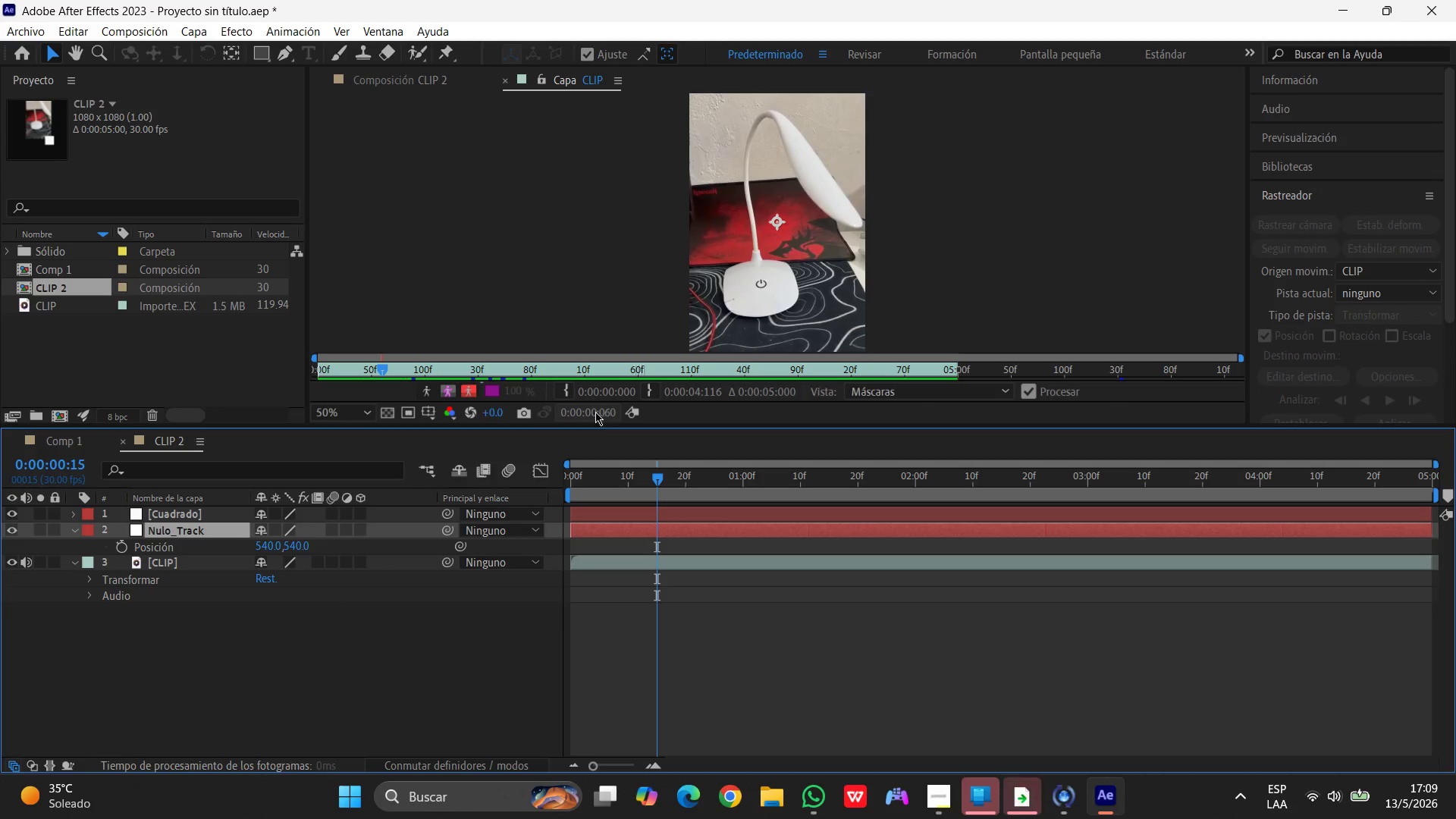 
left_click([595, 411])
 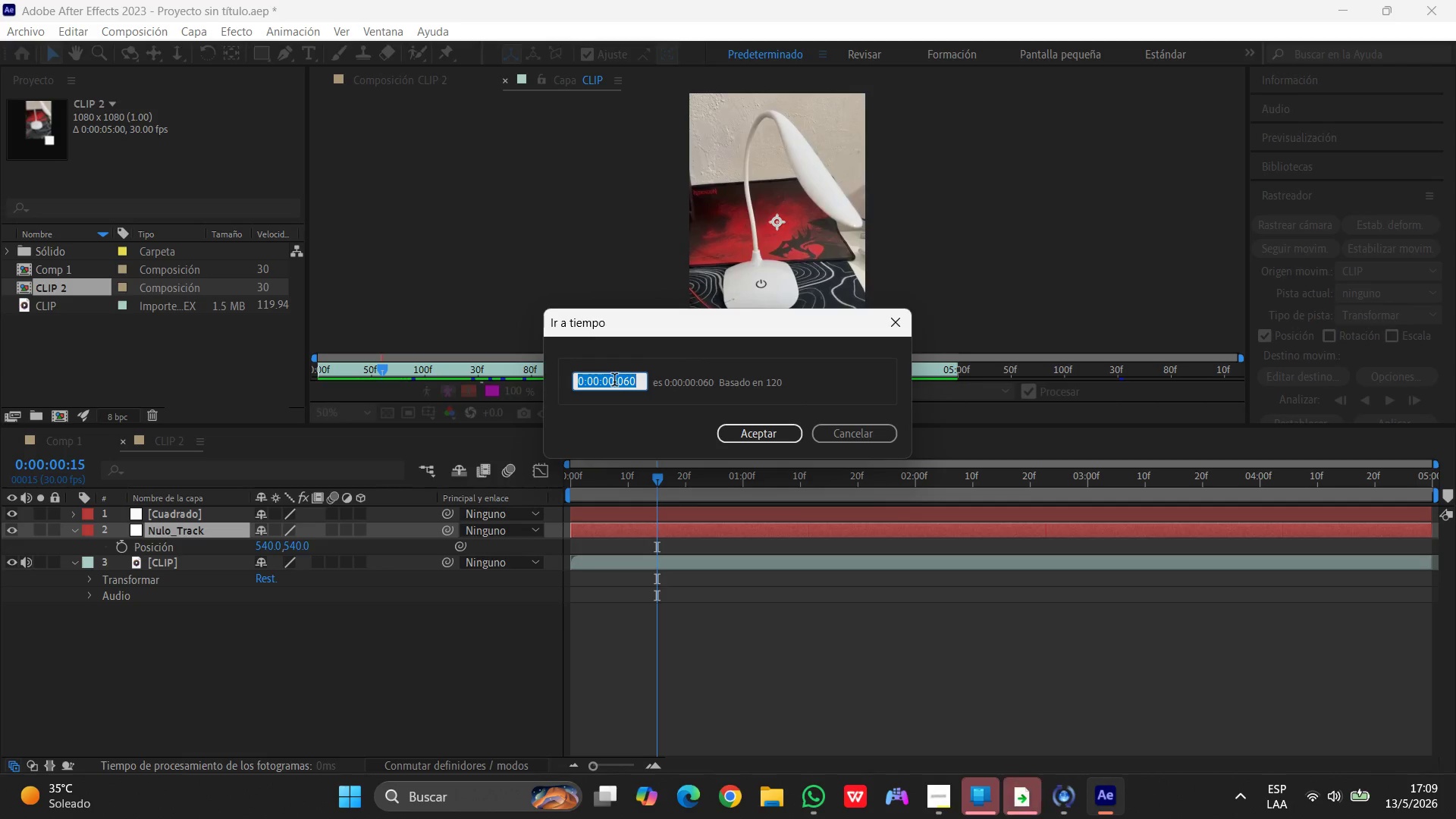 
left_click([636, 381])
 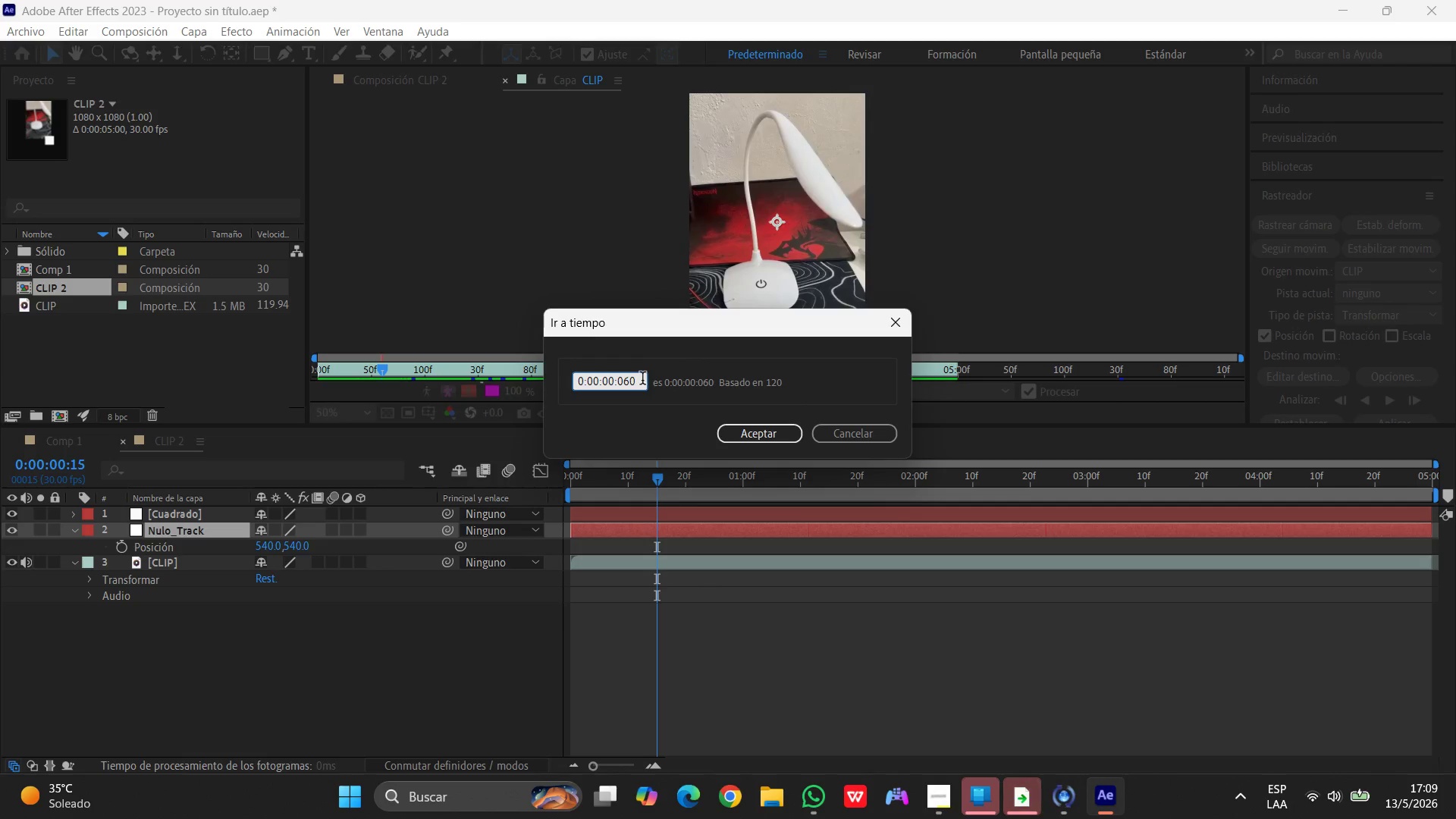 
key(Backspace)
 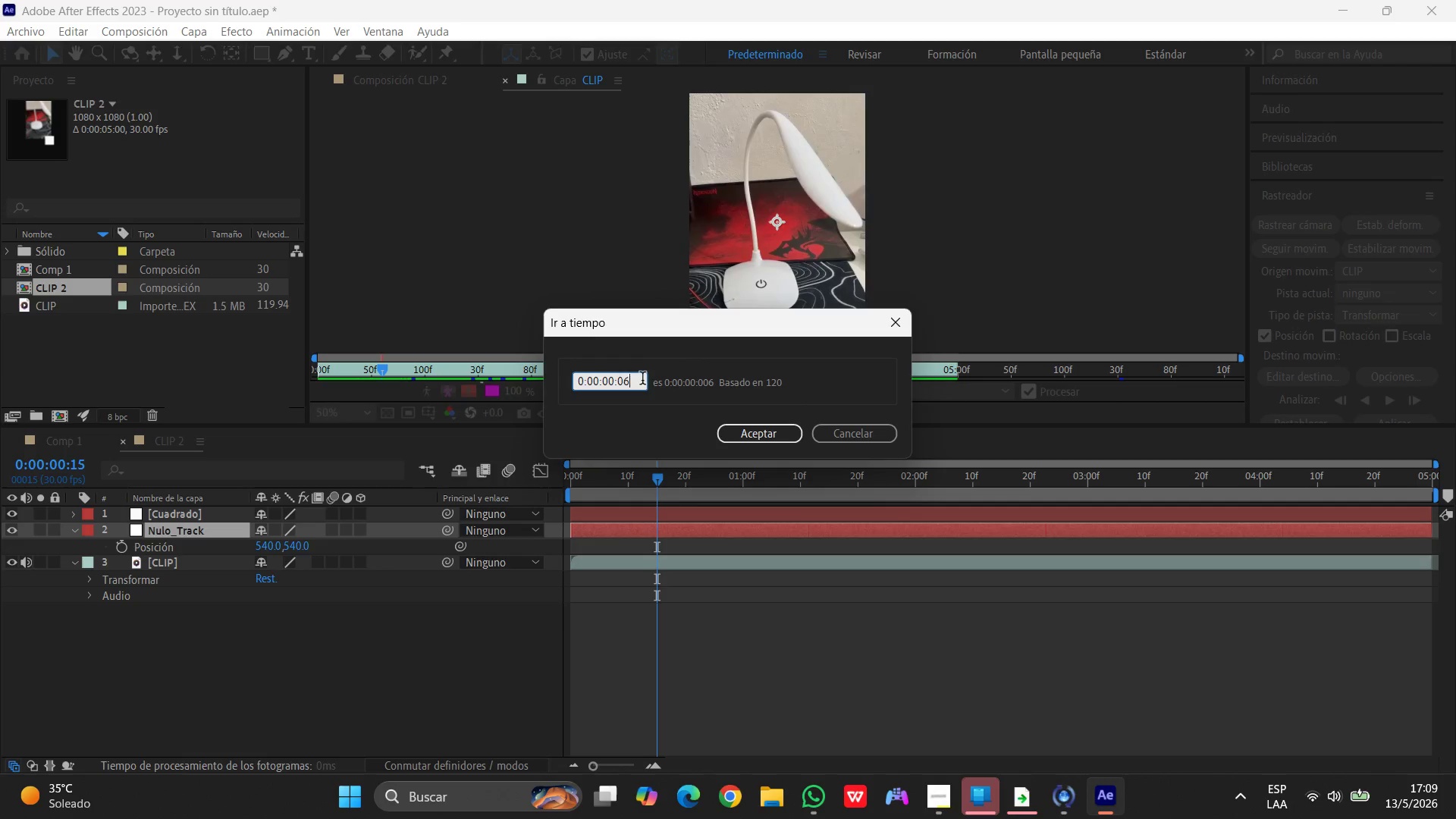 
key(Backspace)
 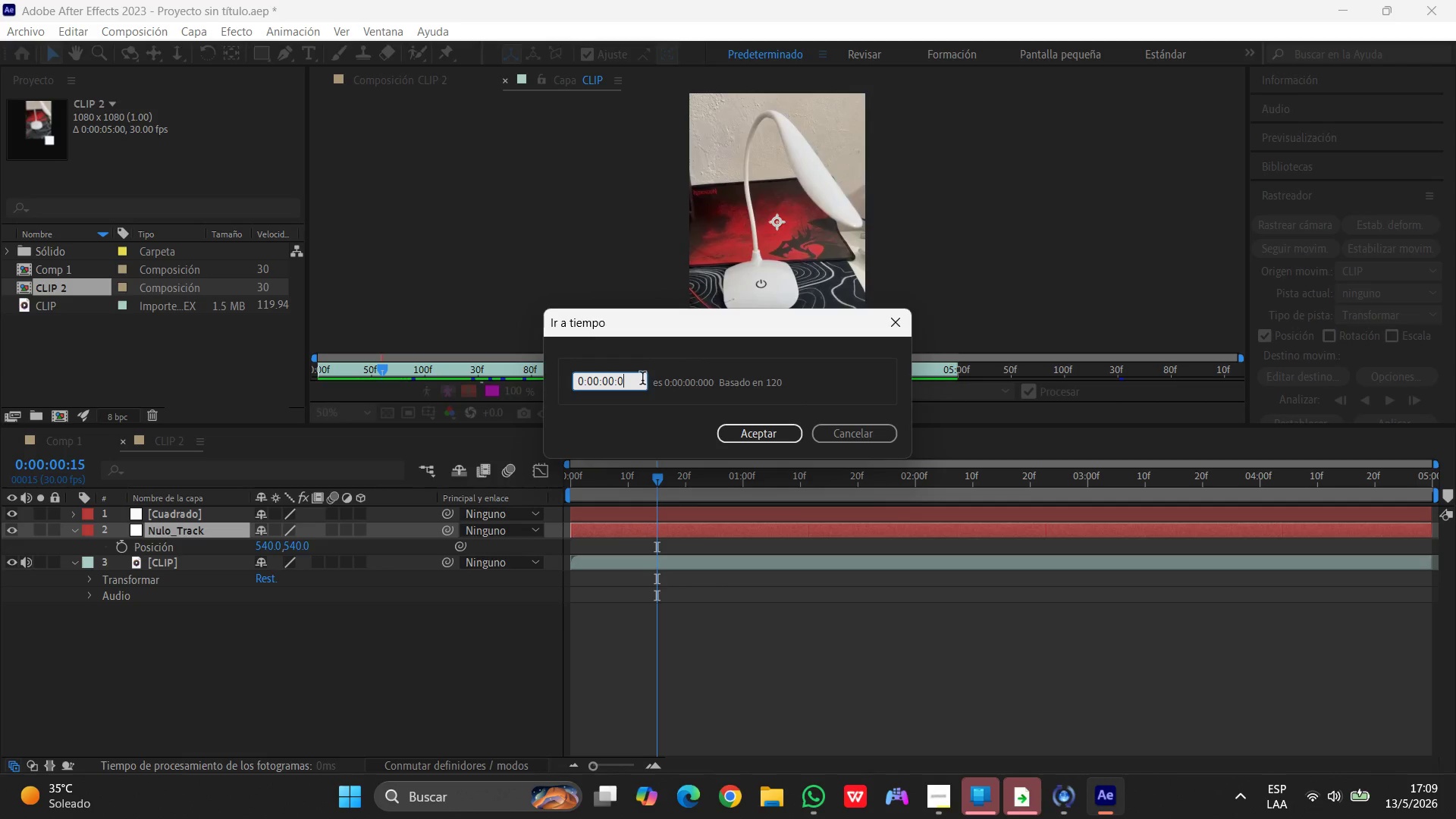 
key(Numpad0)
 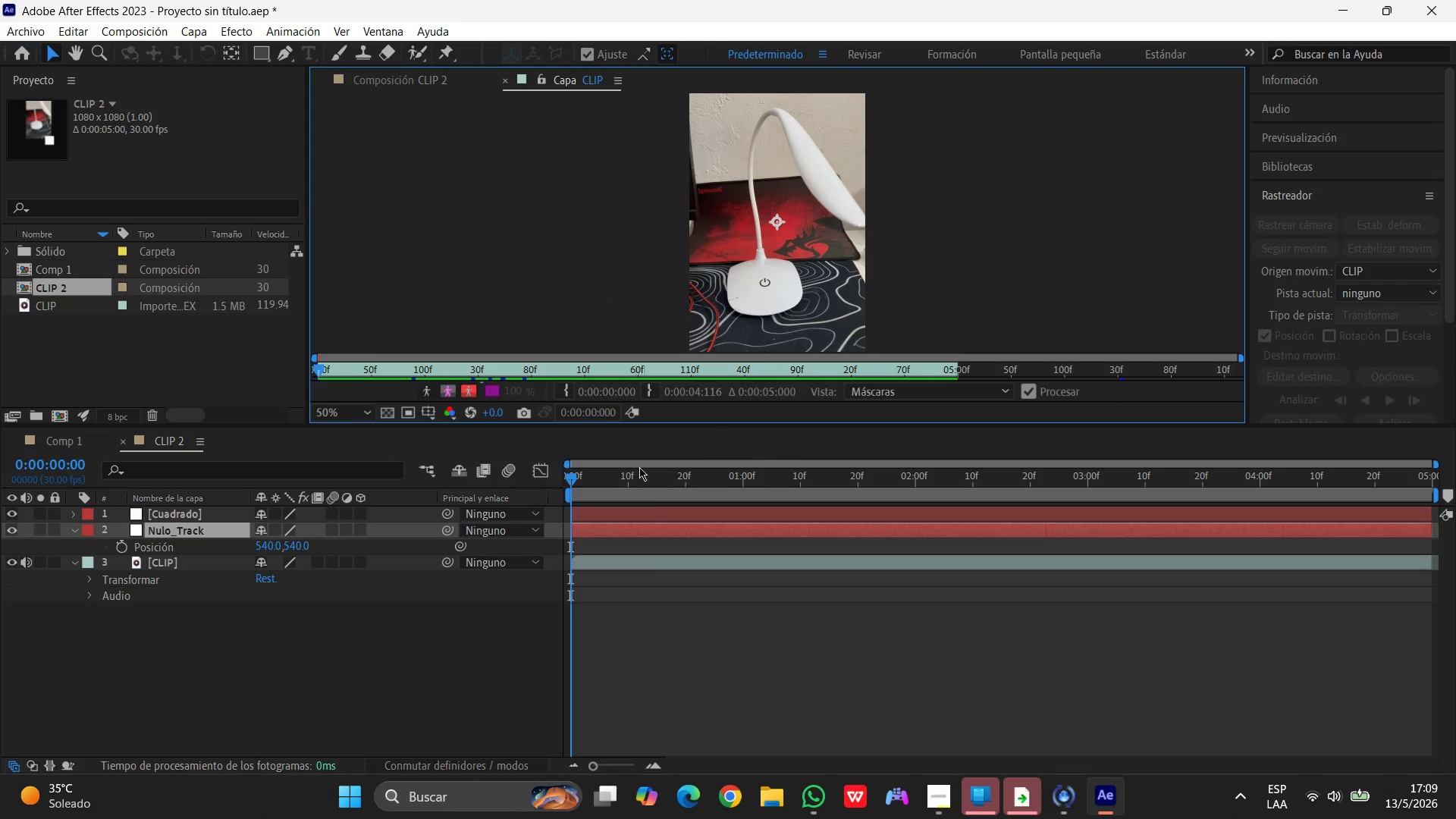 
left_click_drag(start_coordinate=[567, 479], to_coordinate=[513, 481])
 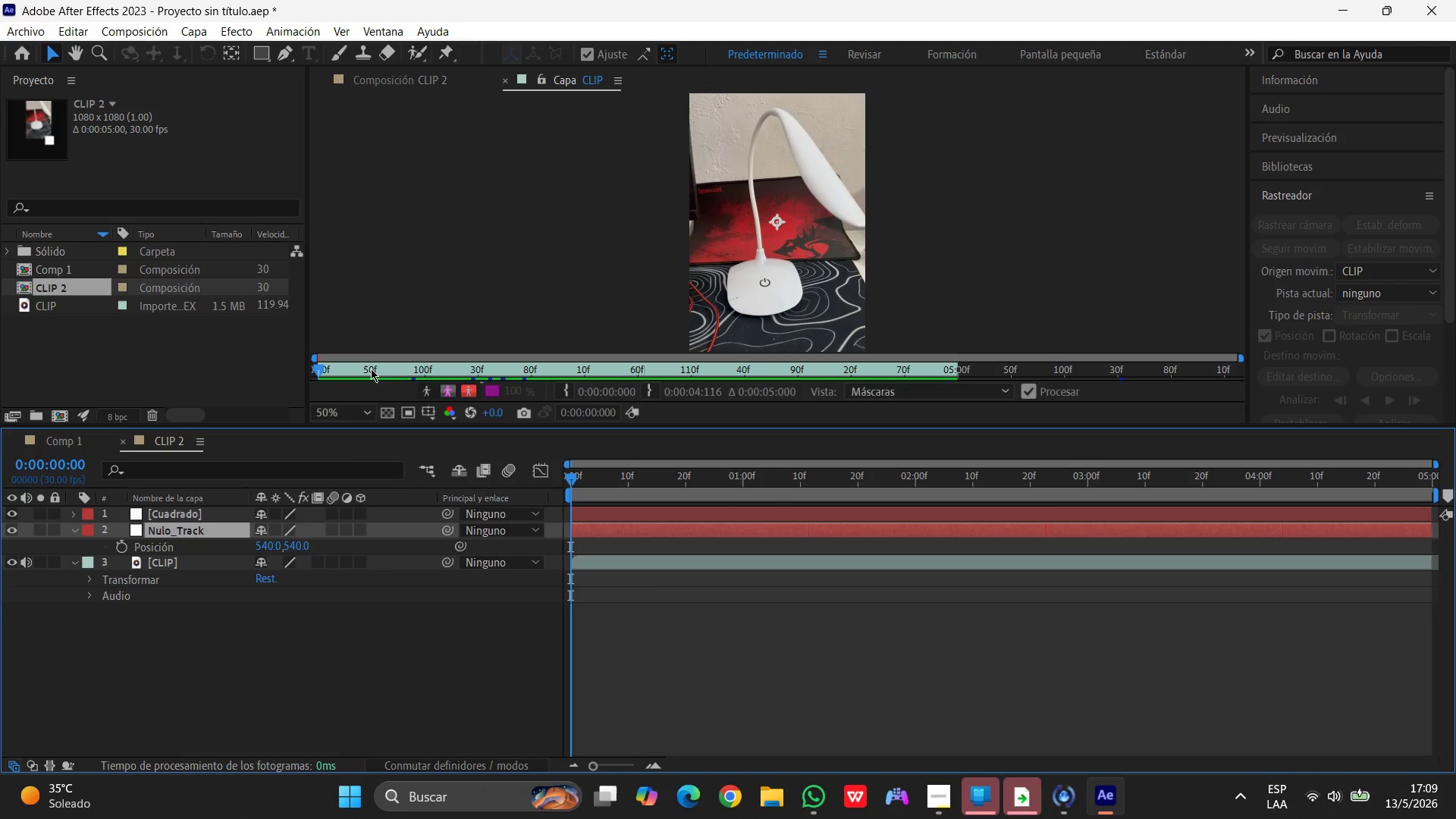 
left_click([723, 368])
 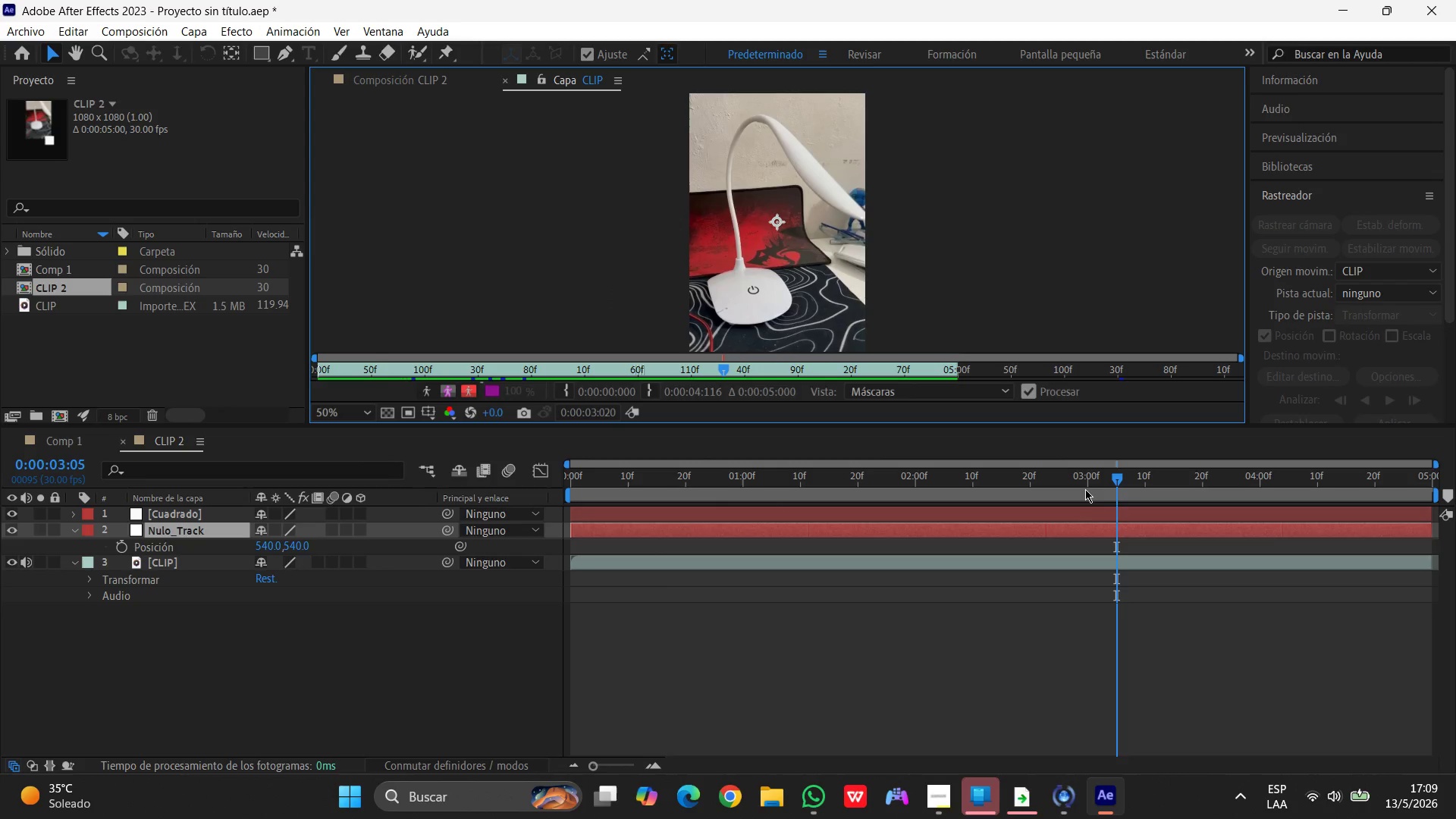 
left_click_drag(start_coordinate=[1118, 478], to_coordinate=[687, 509])
 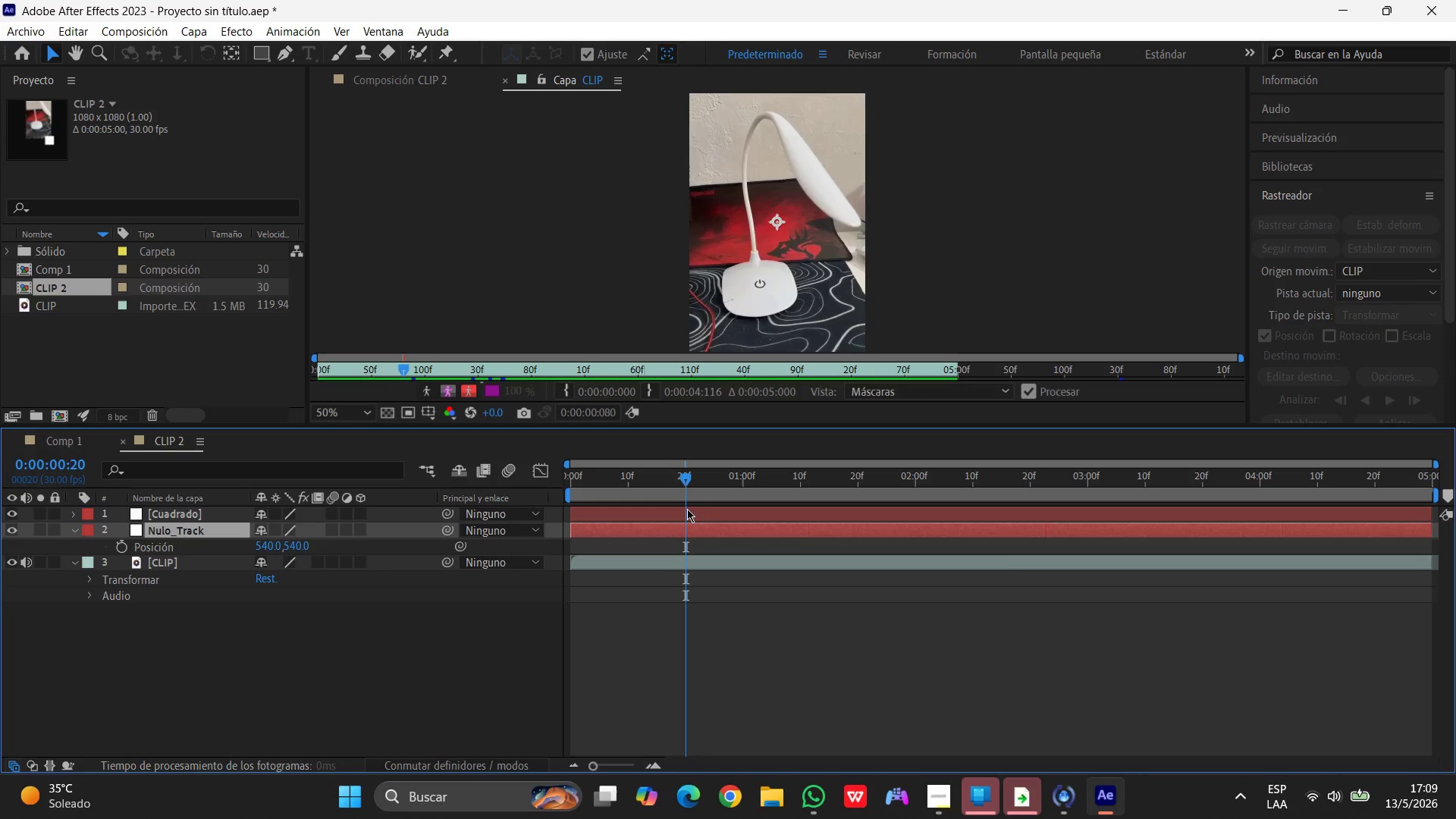 
wait(7.62)
 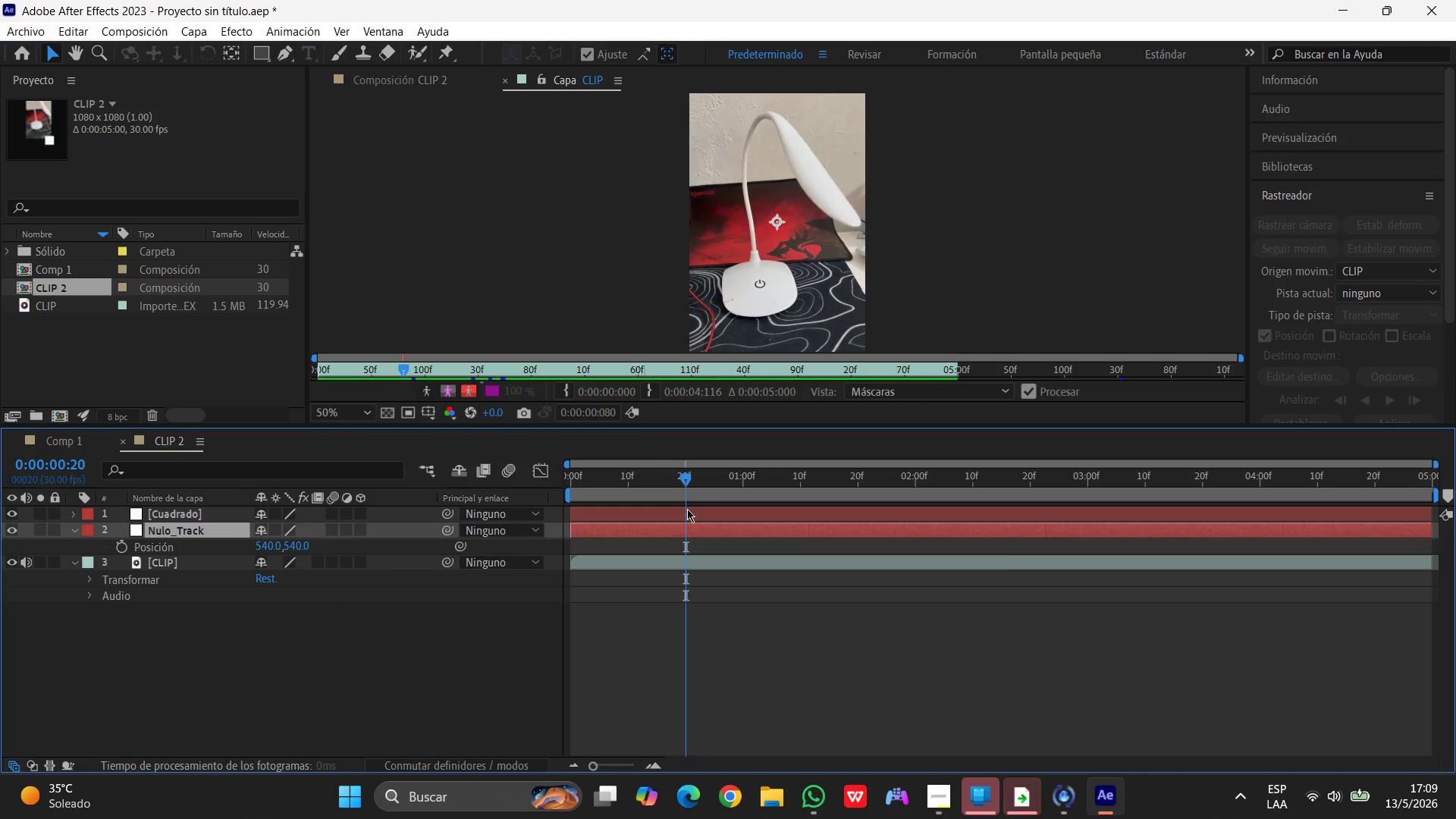 
left_click_drag(start_coordinate=[682, 482], to_coordinate=[435, 497])
 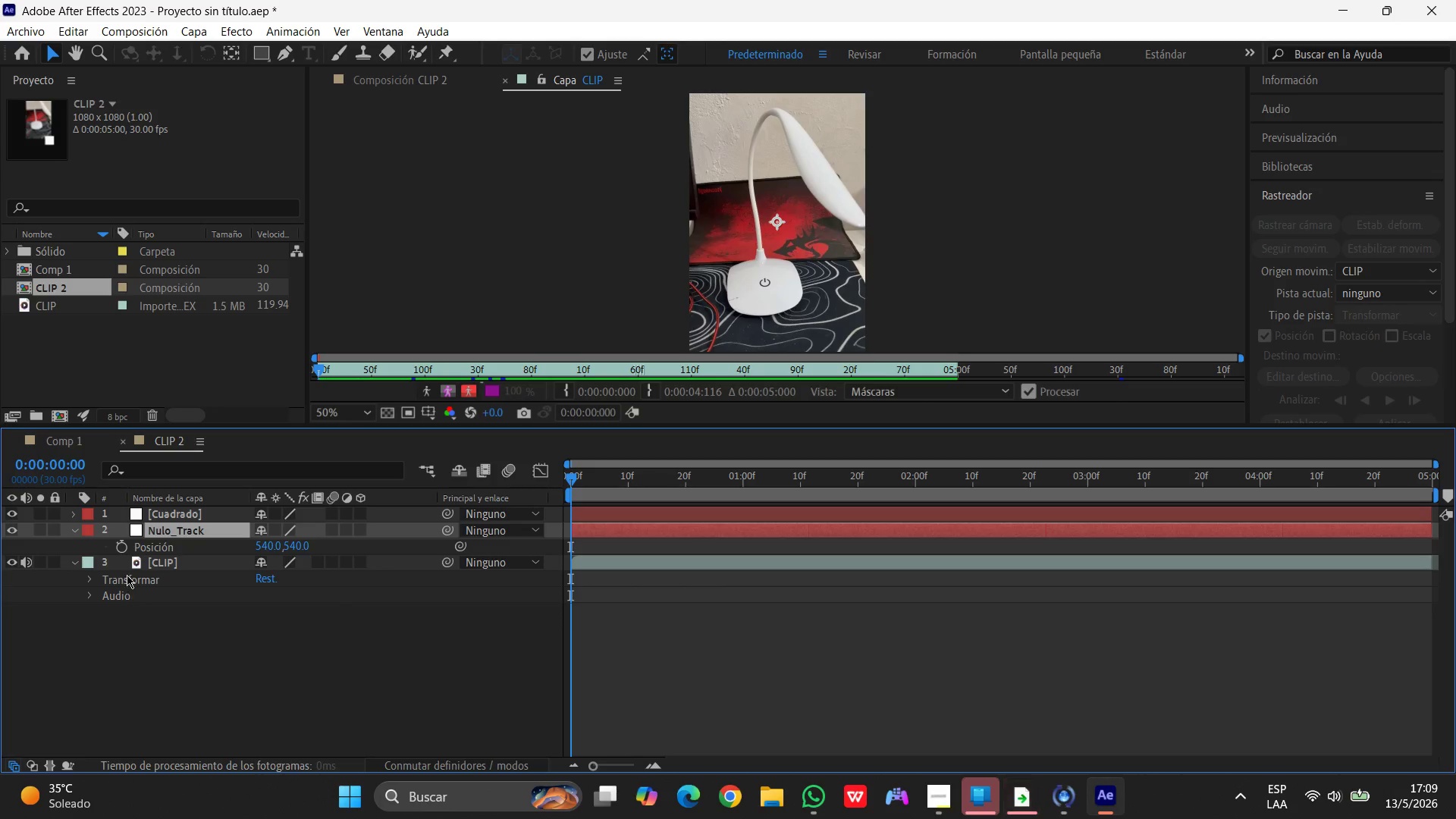 
left_click([123, 546])
 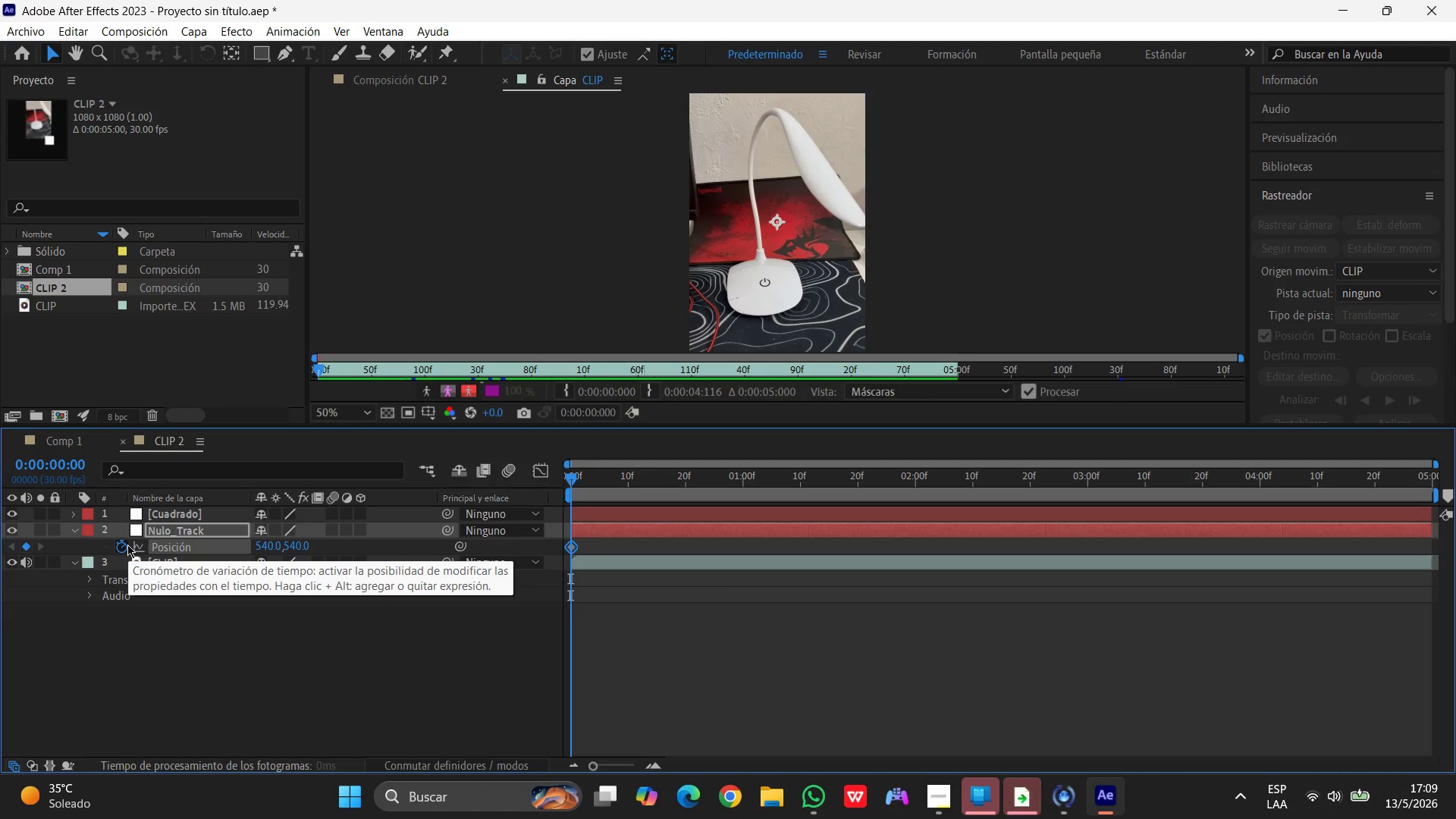 
wait(10.12)
 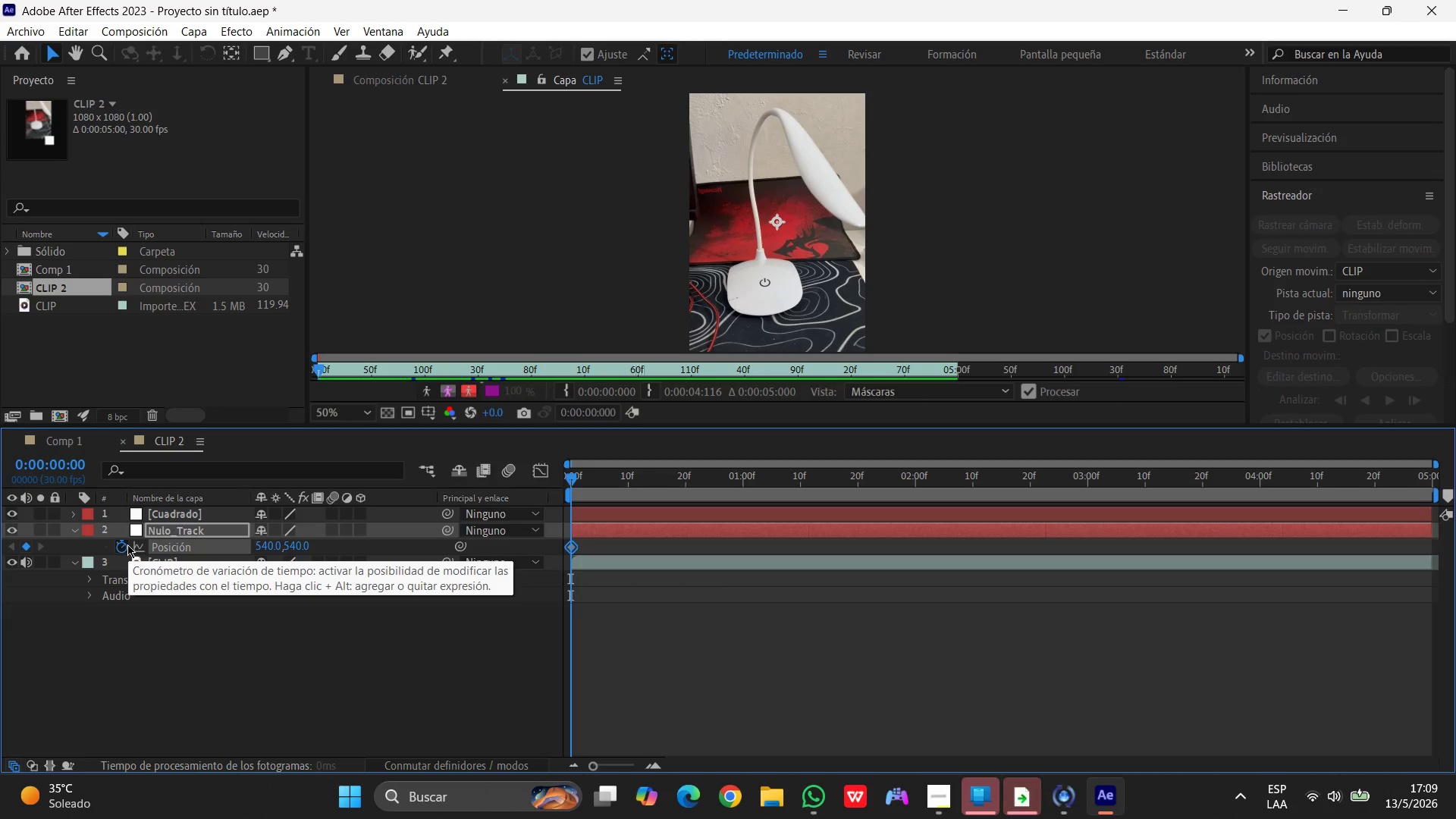 
left_click_drag(start_coordinate=[777, 221], to_coordinate=[729, 180])
 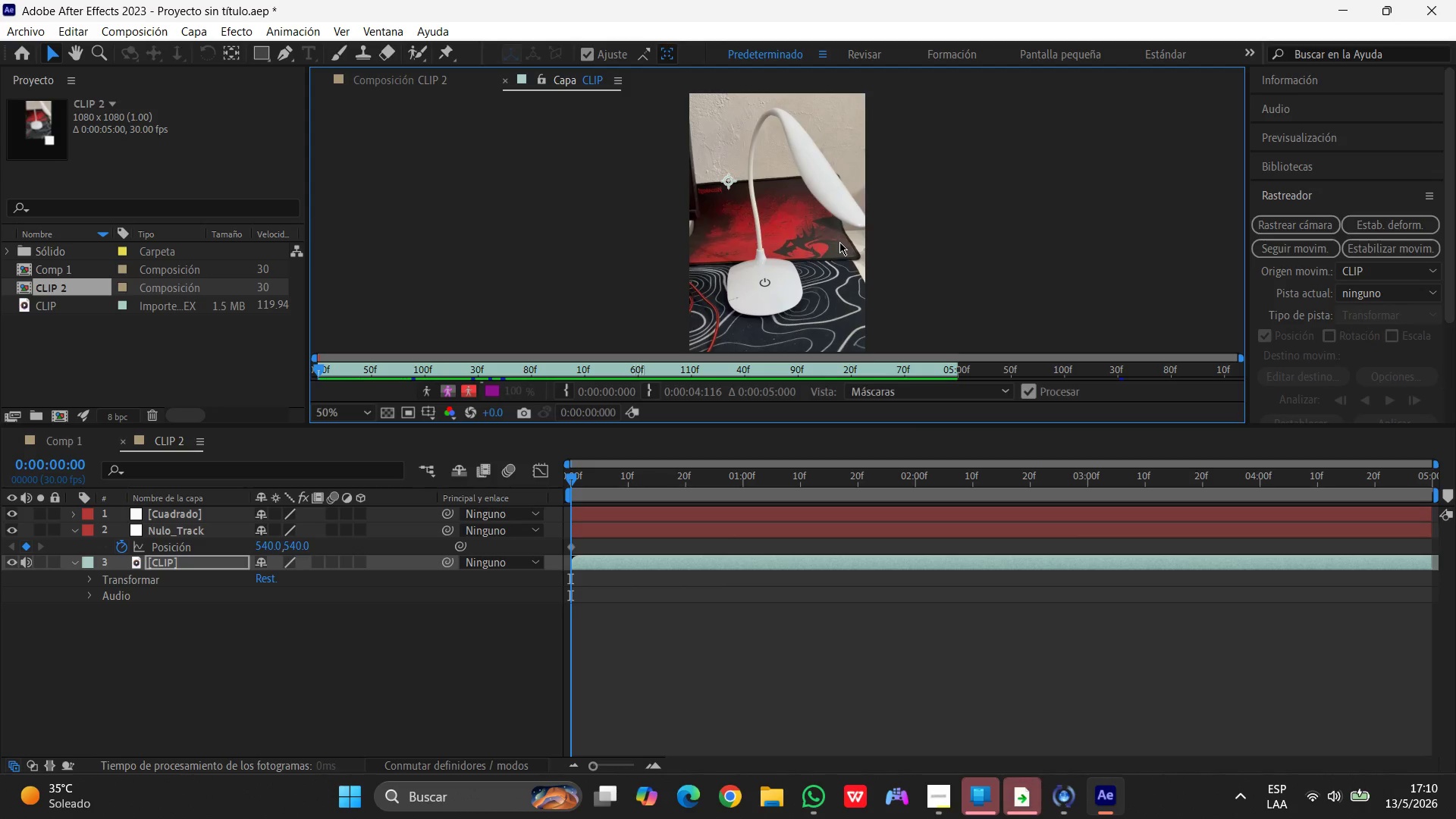 
wait(5.83)
 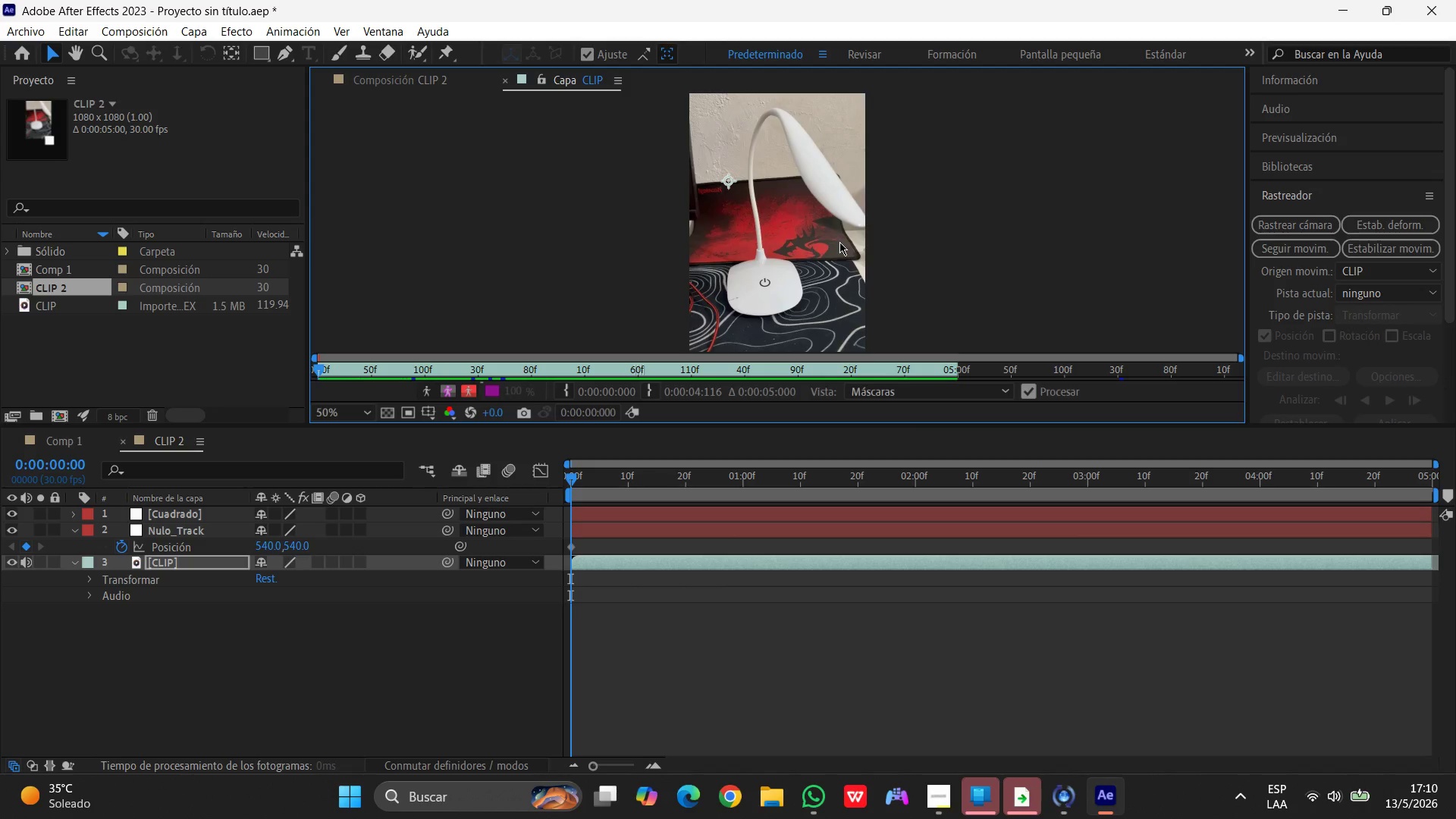 
left_click_drag(start_coordinate=[569, 479], to_coordinate=[1443, 391])
 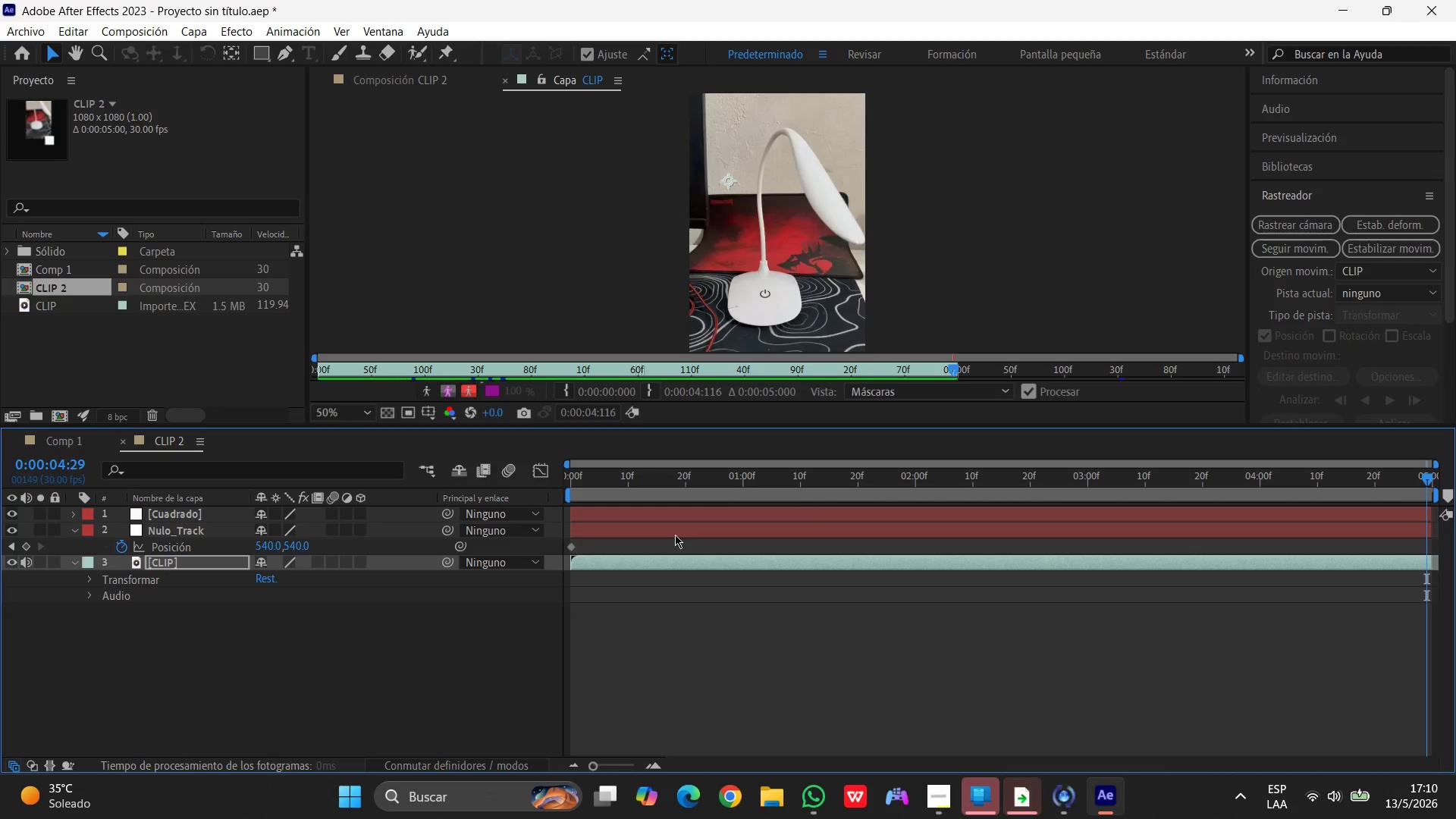 
wait(6.55)
 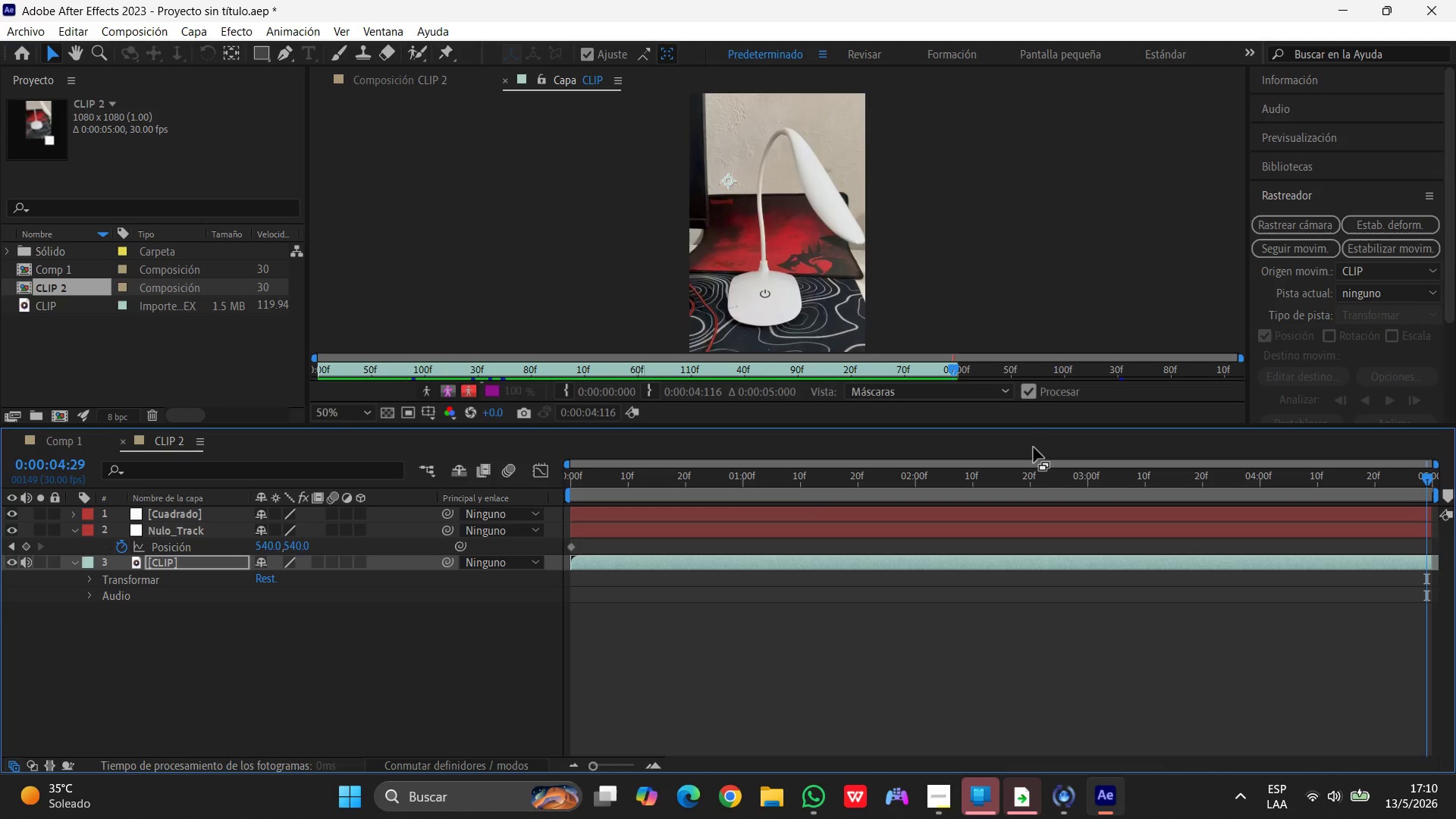 
left_click_drag(start_coordinate=[729, 180], to_coordinate=[843, 181])
 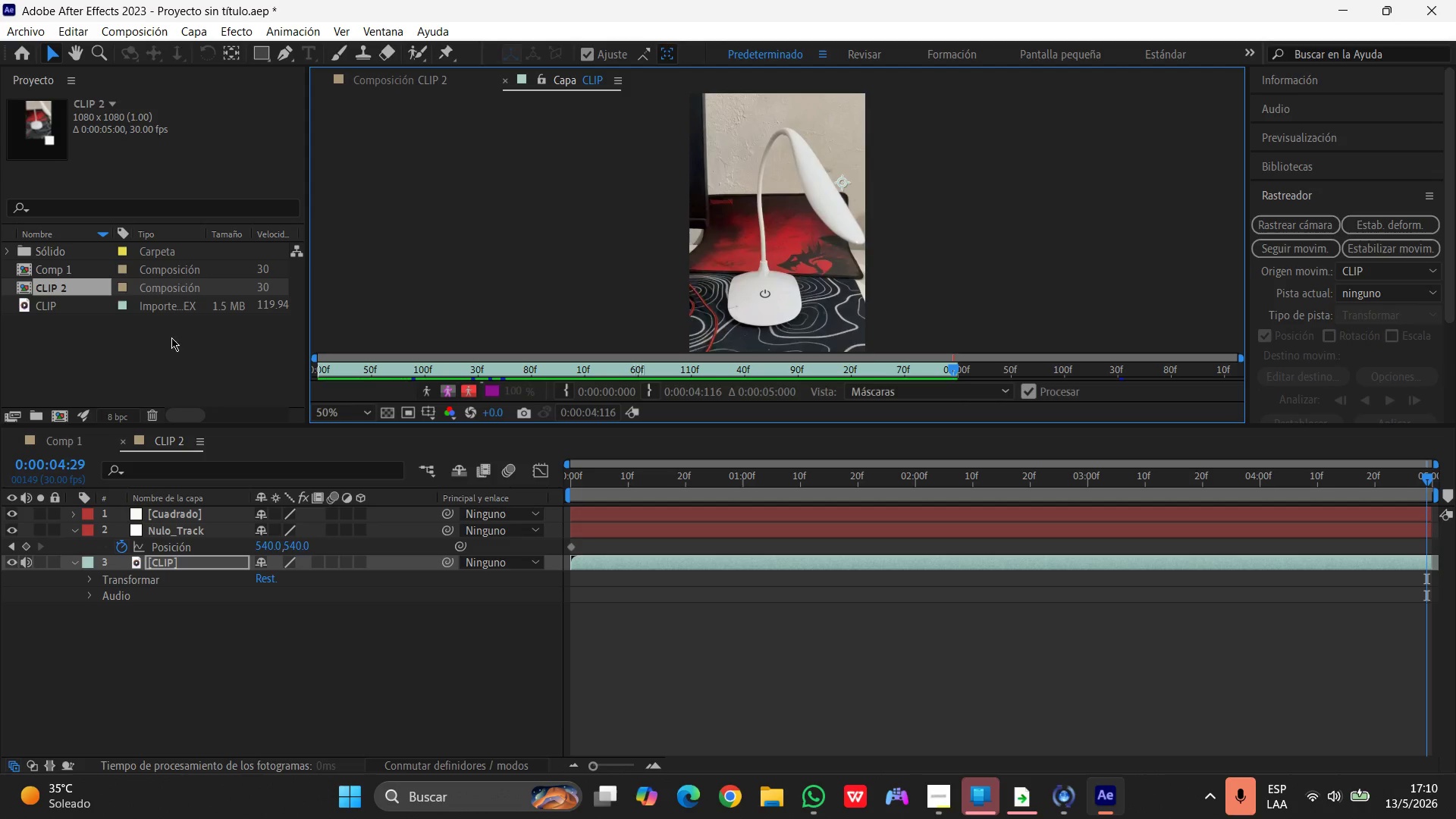 
wait(7.28)
 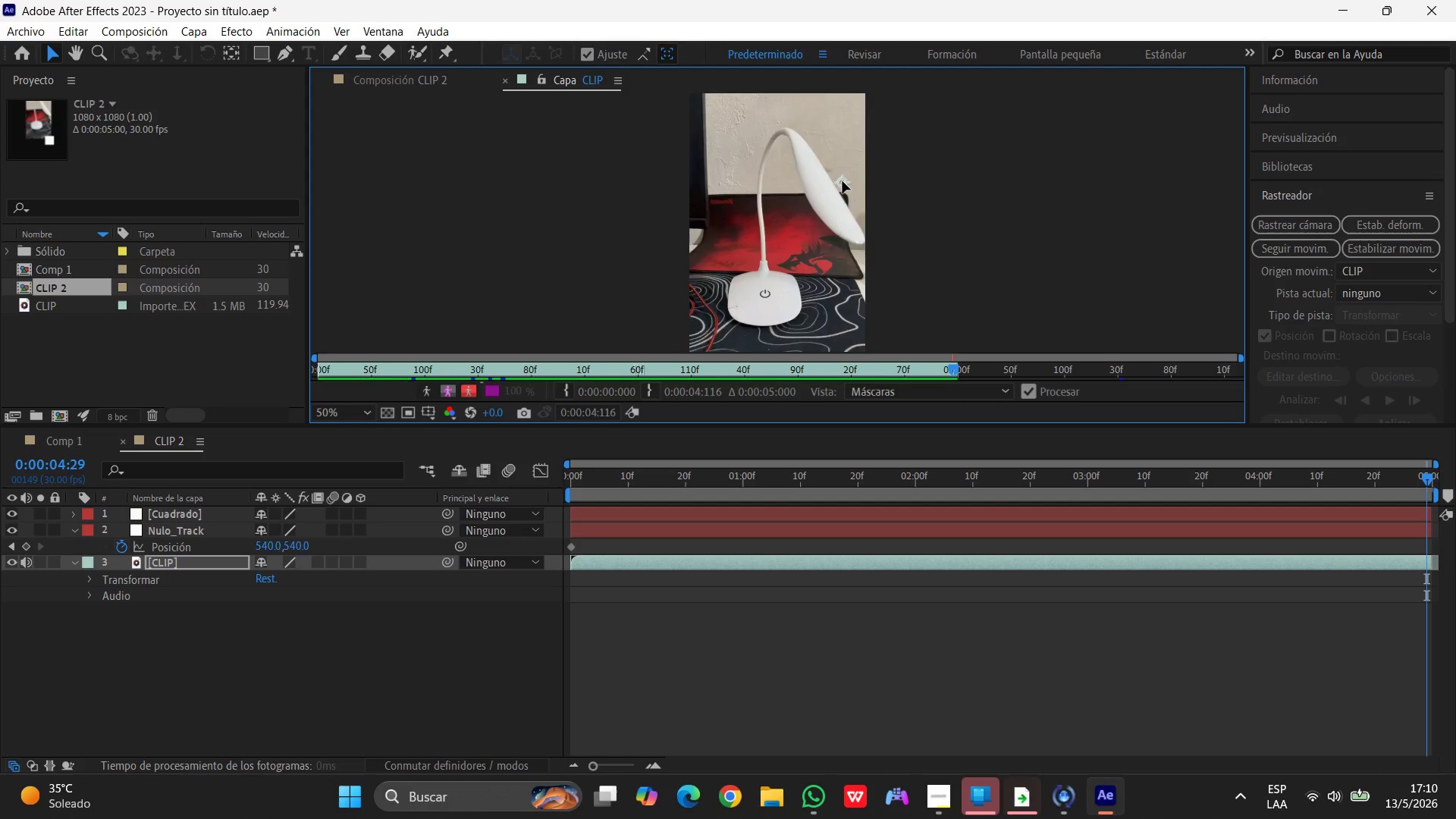 
left_click([23, 547])
 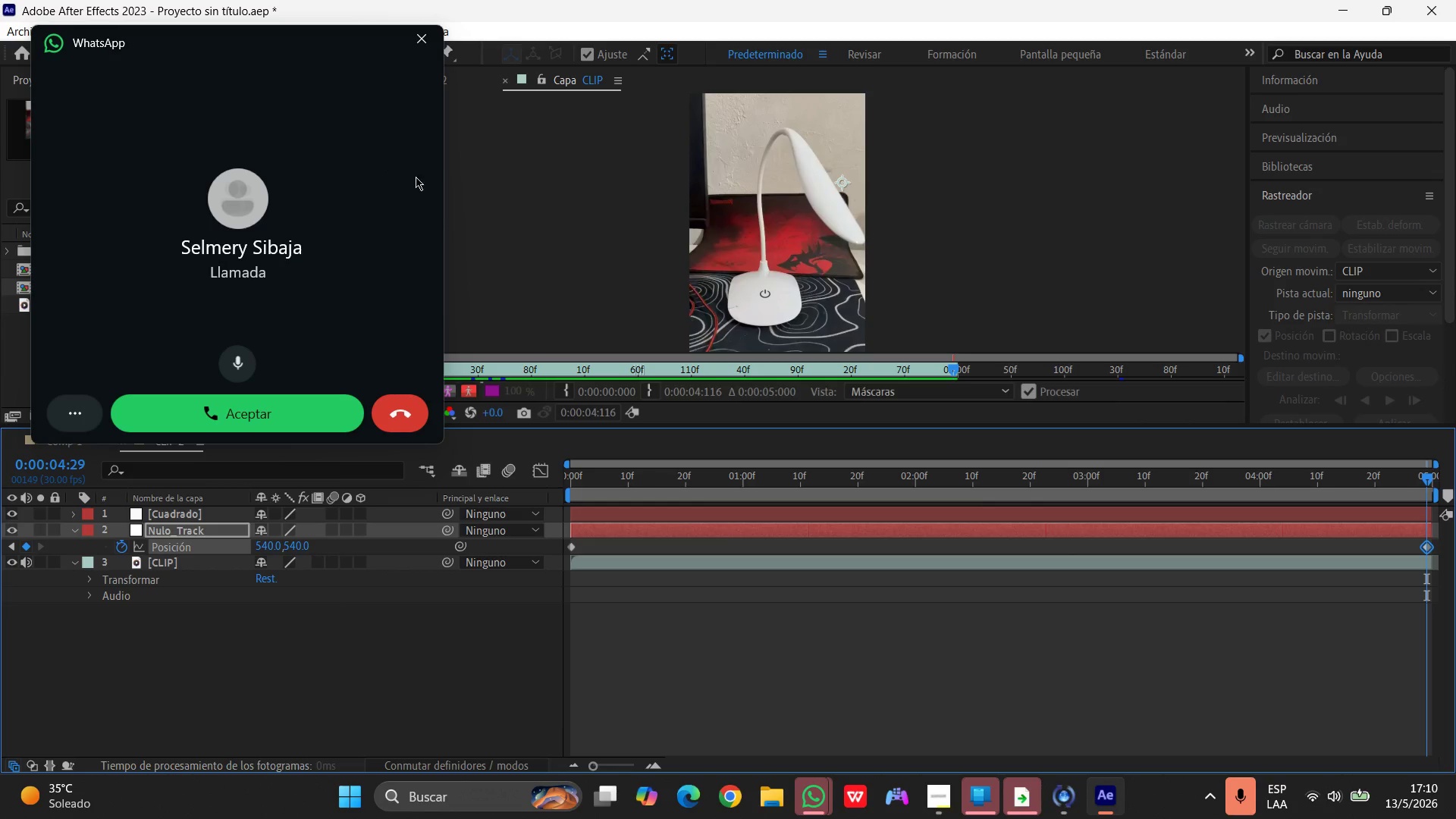 
left_click([431, 42])
 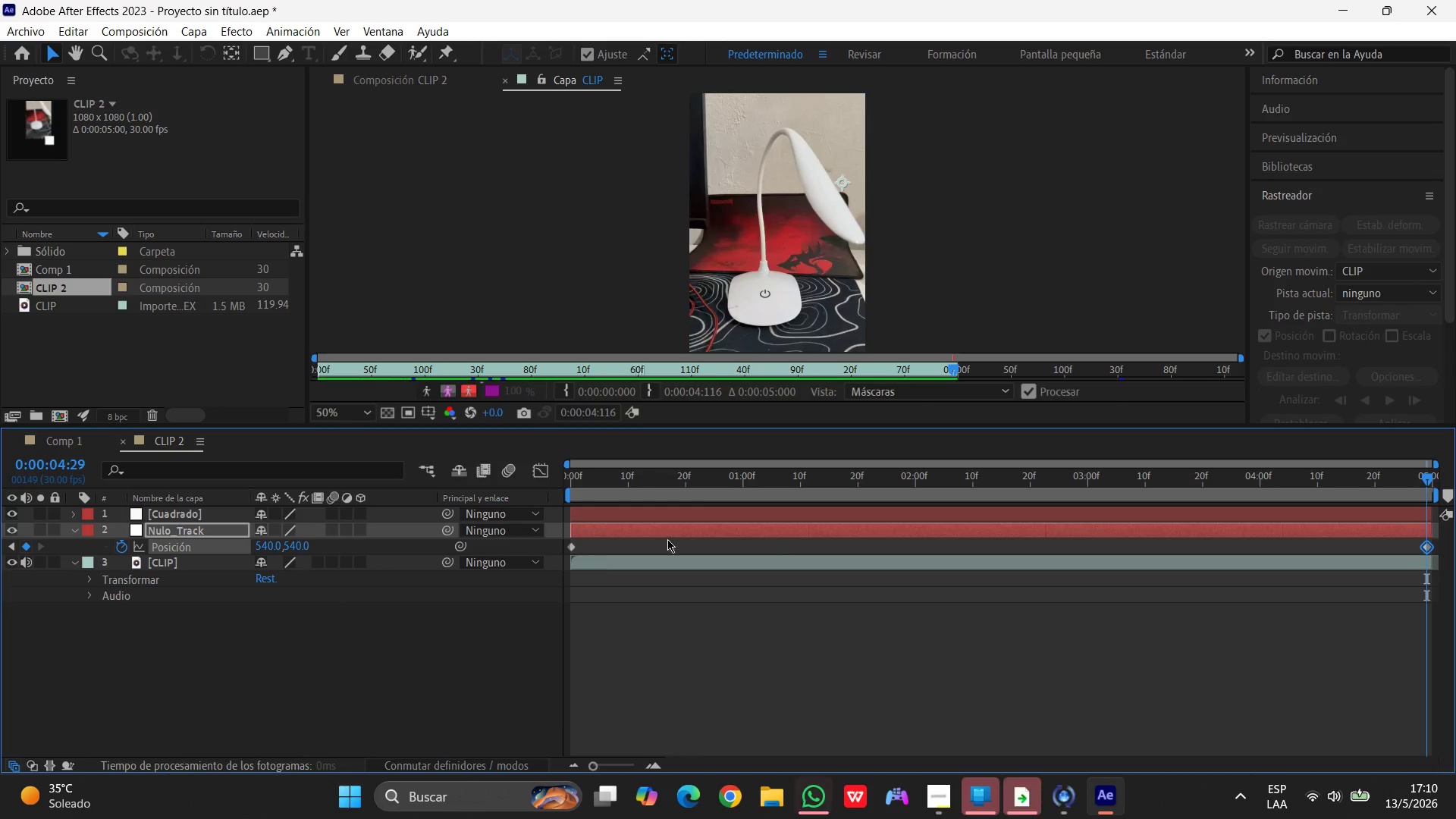 
hold_key(key=ShiftLeft, duration=1.12)
left_click([571, 547])
 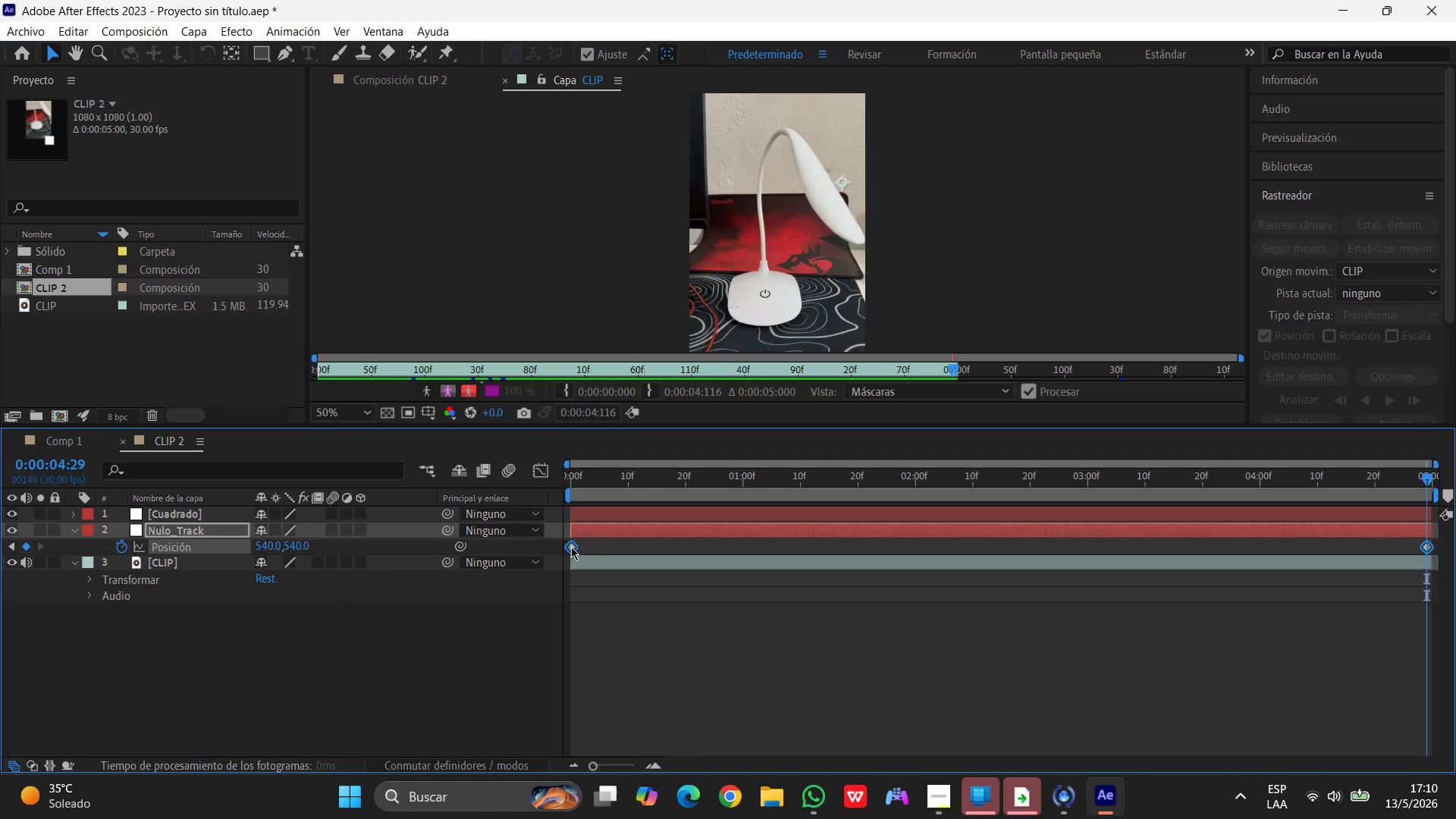 
right_click([571, 547])
 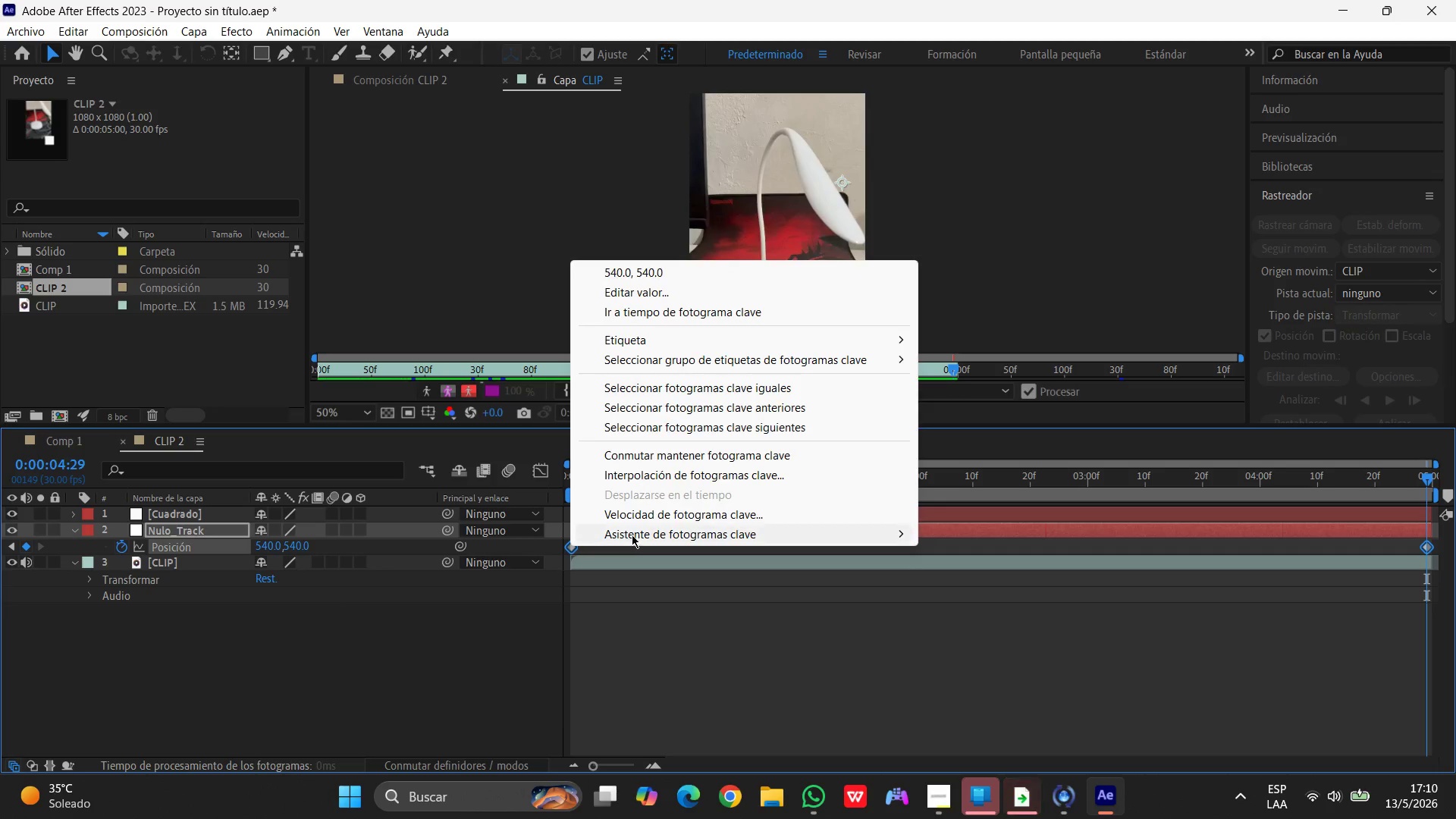 
left_click([635, 532])
 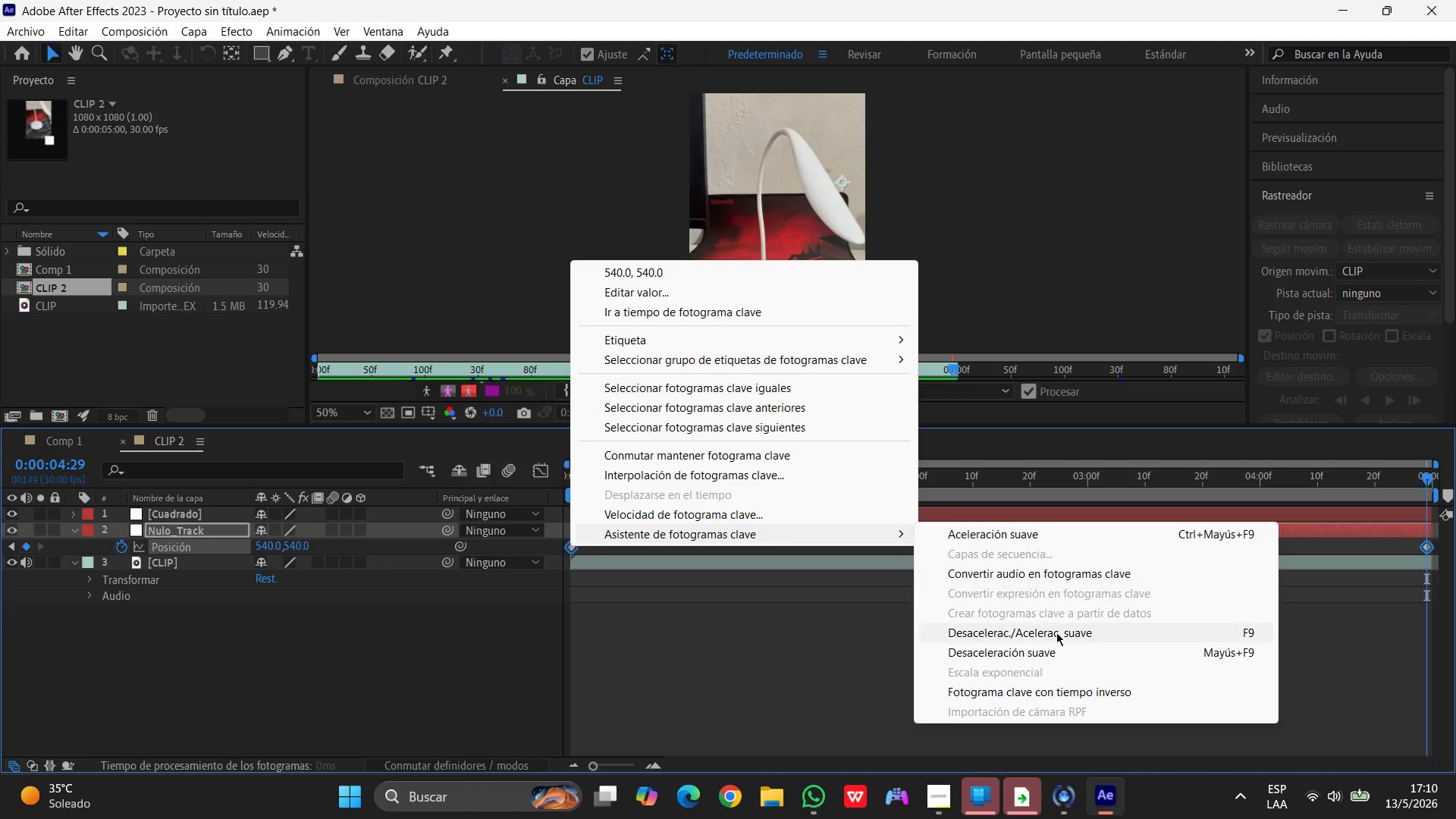 
left_click([1053, 629])
 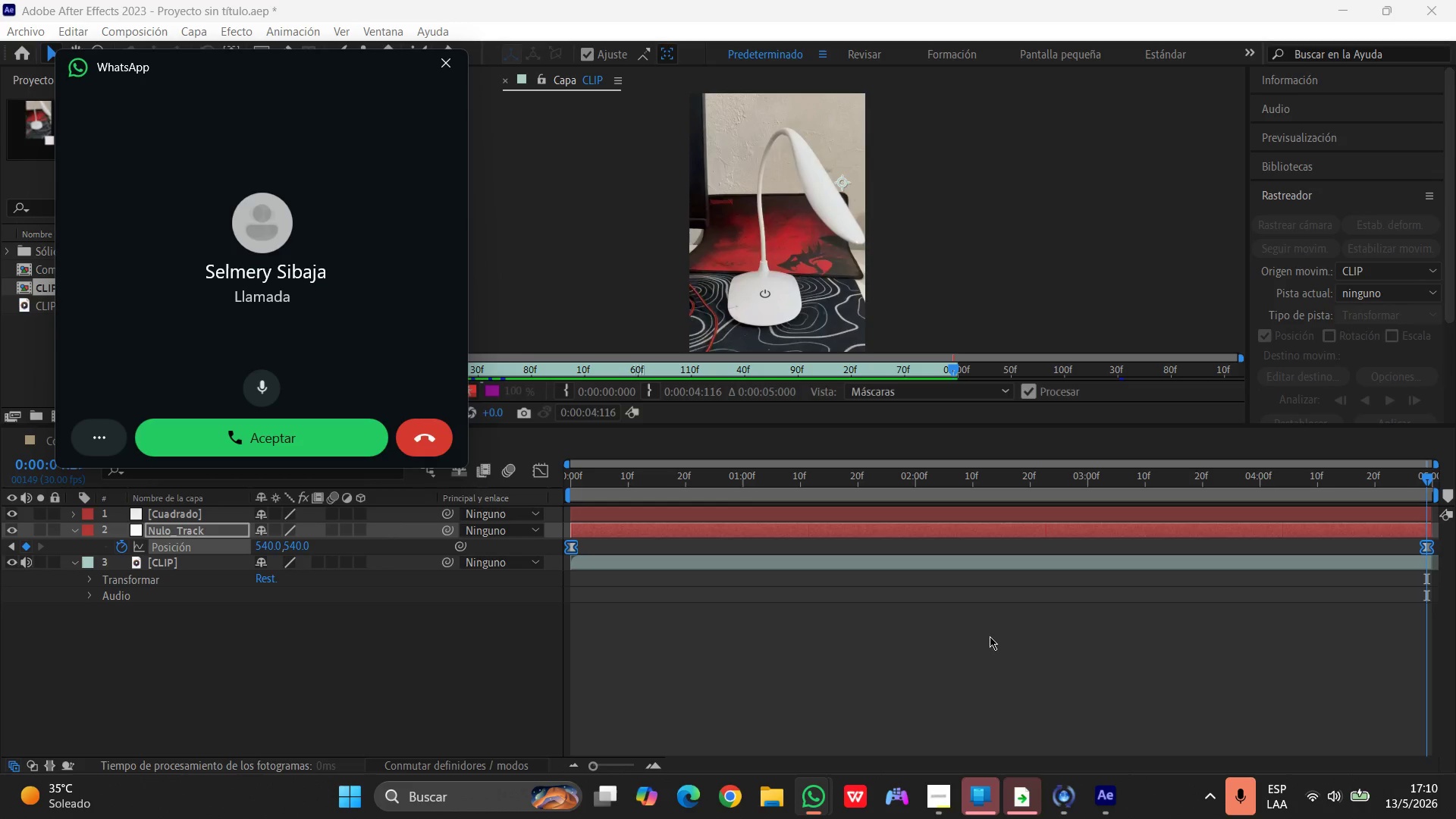 
wait(29.91)
 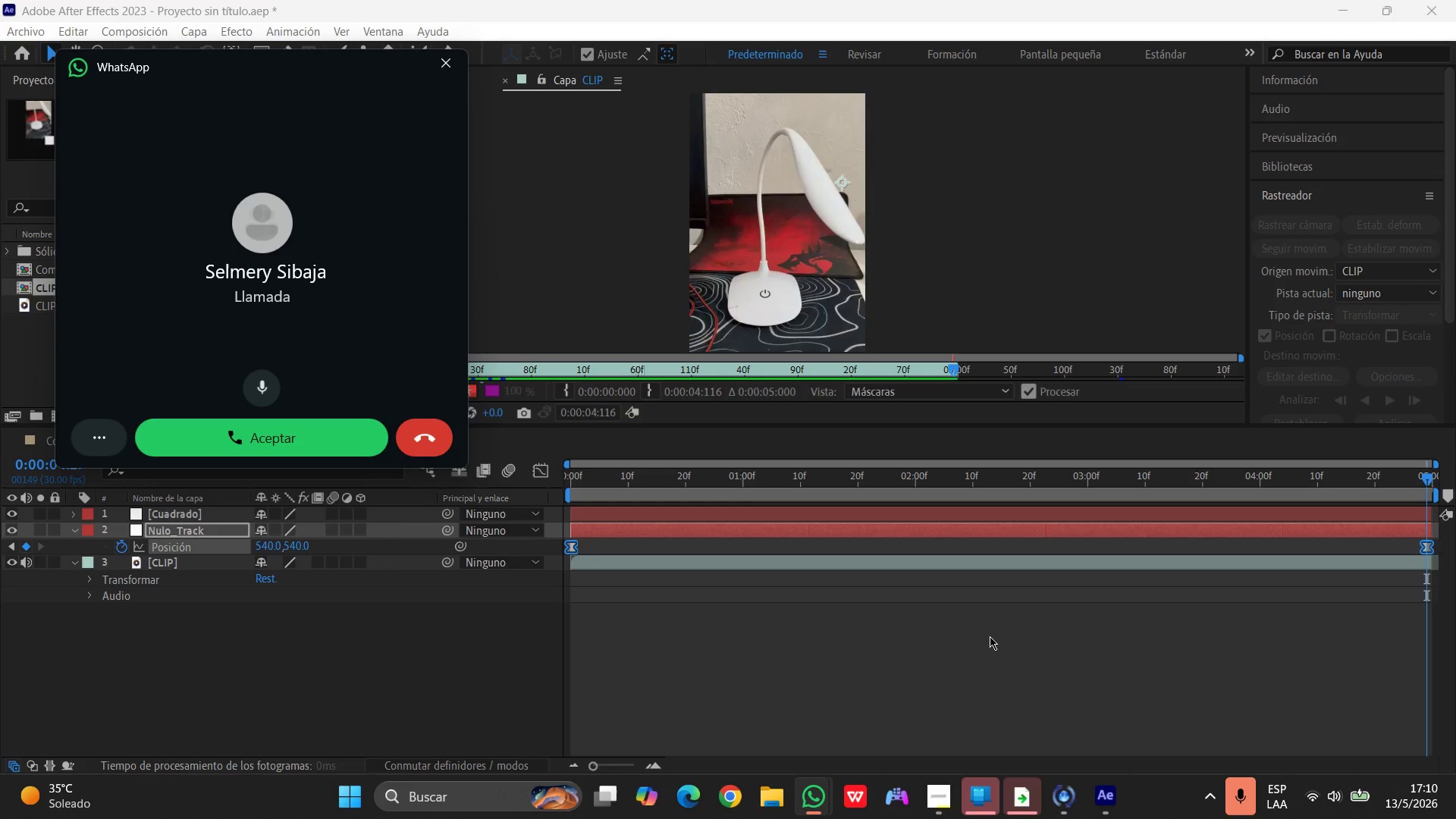 
mouse_move([444, 67])
 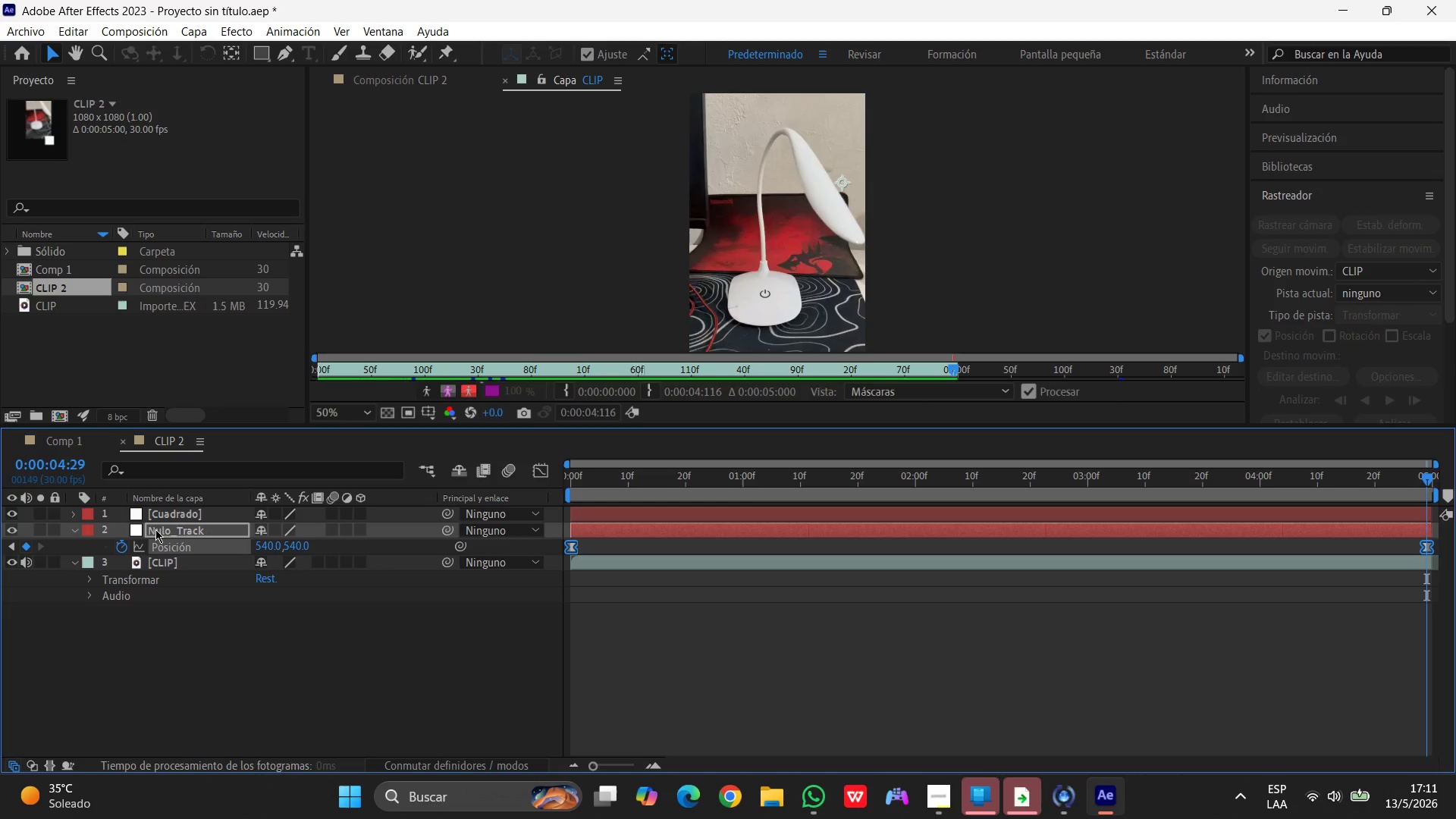 
wait(49.9)
 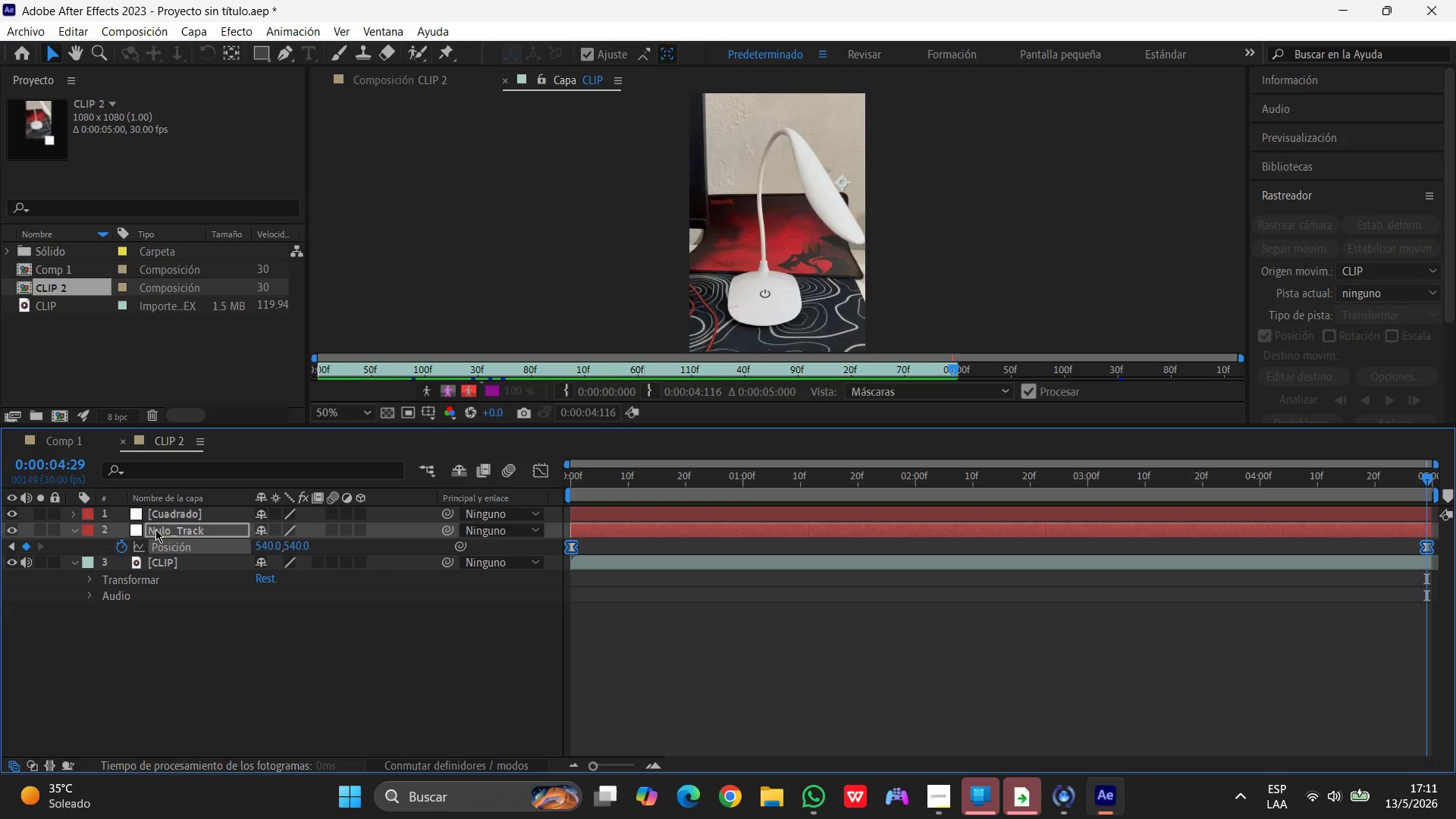 
left_click_drag(start_coordinate=[452, 511], to_coordinate=[220, 533])
 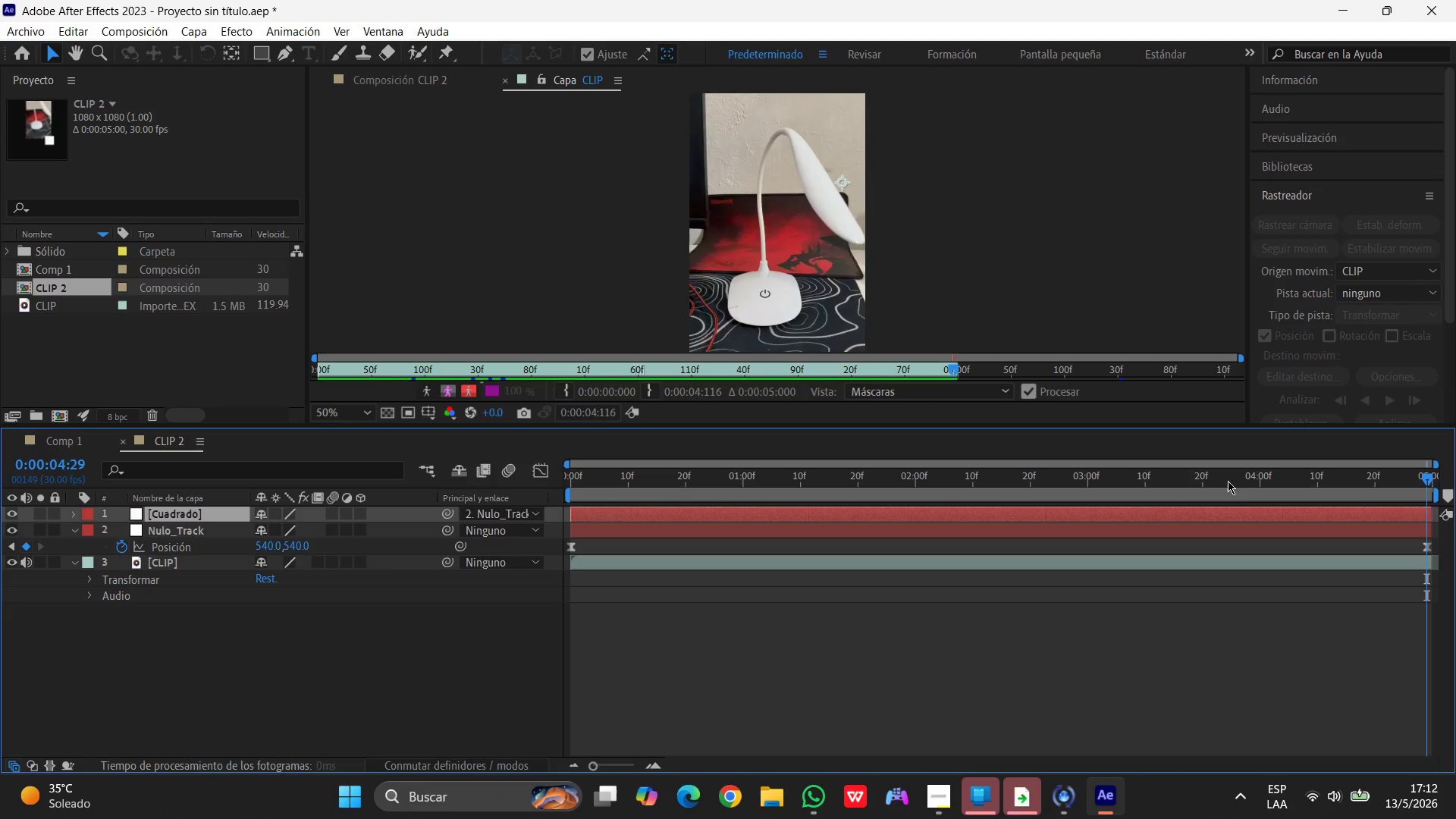 
wait(5.05)
 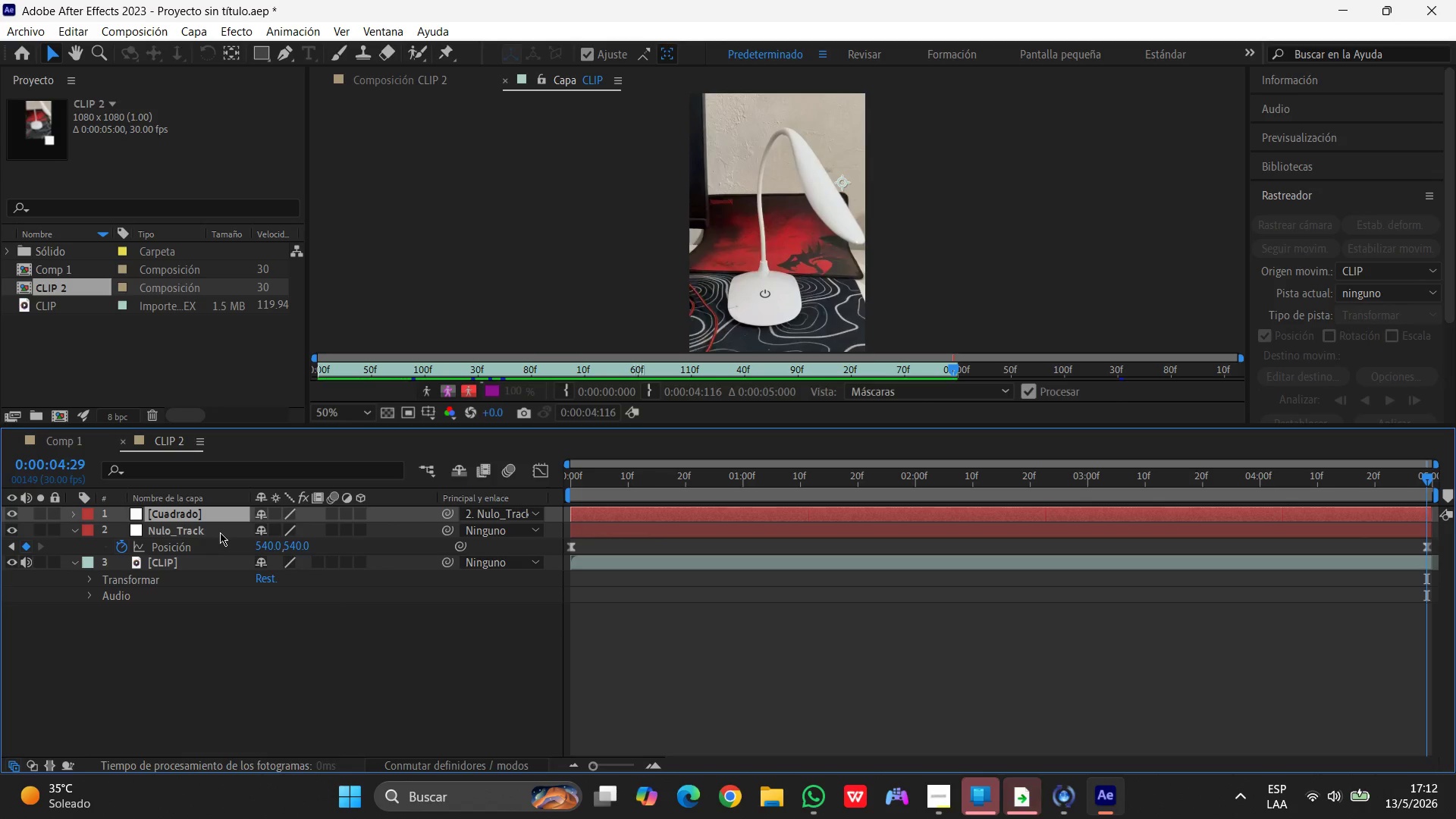 
left_click_drag(start_coordinate=[1429, 479], to_coordinate=[465, 481])
 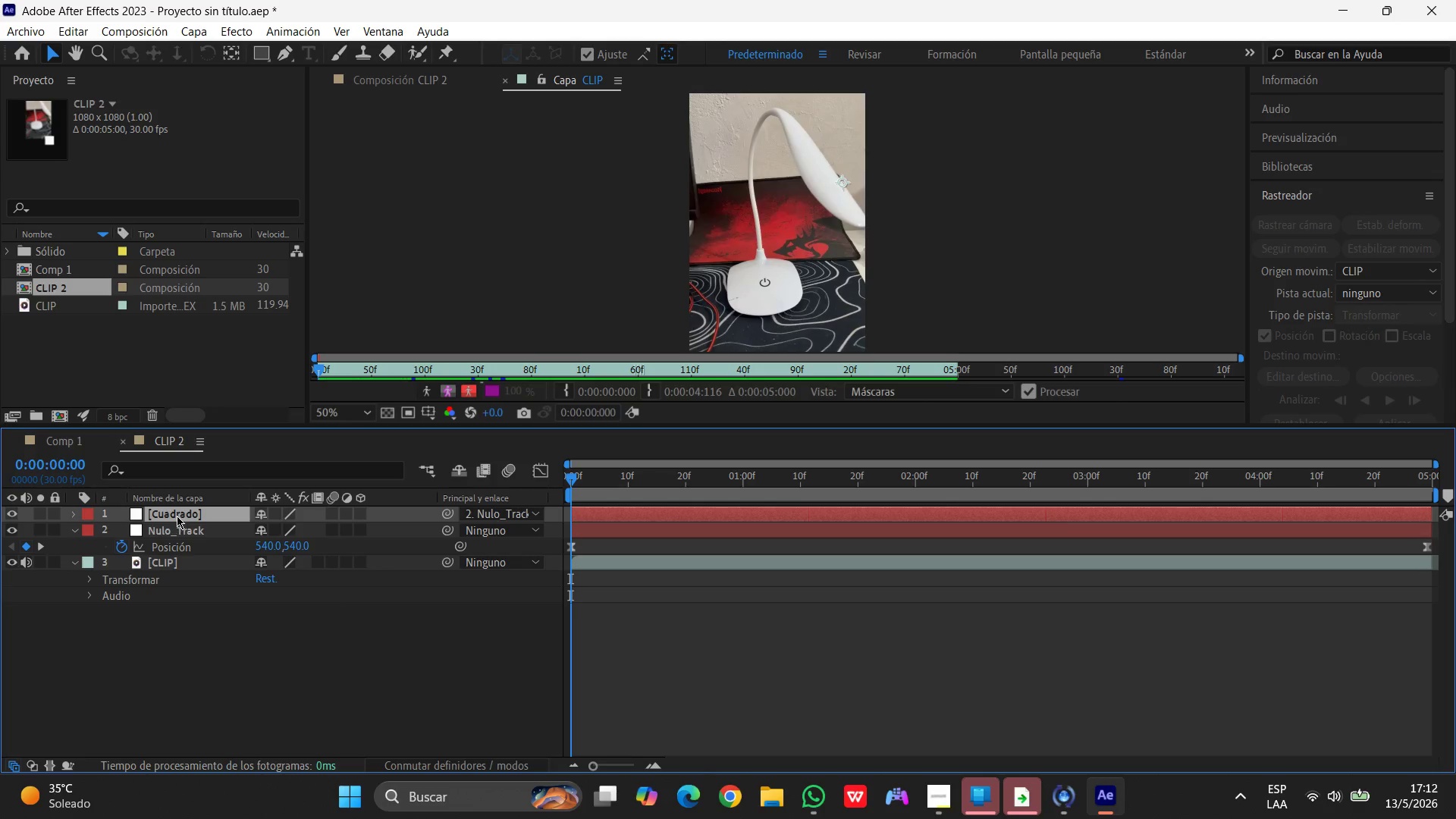 
left_click([175, 513])
 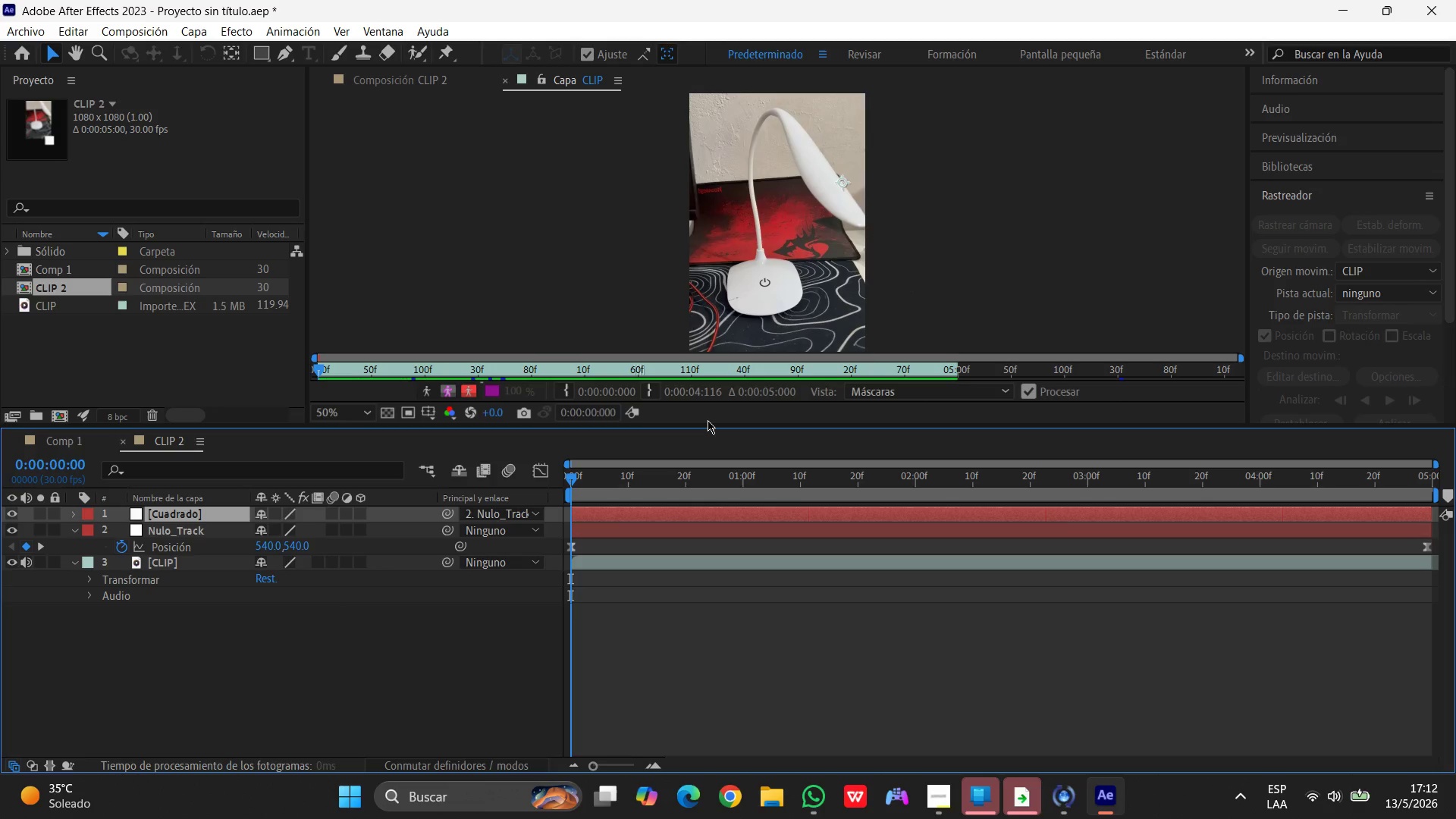 
key(Space)
 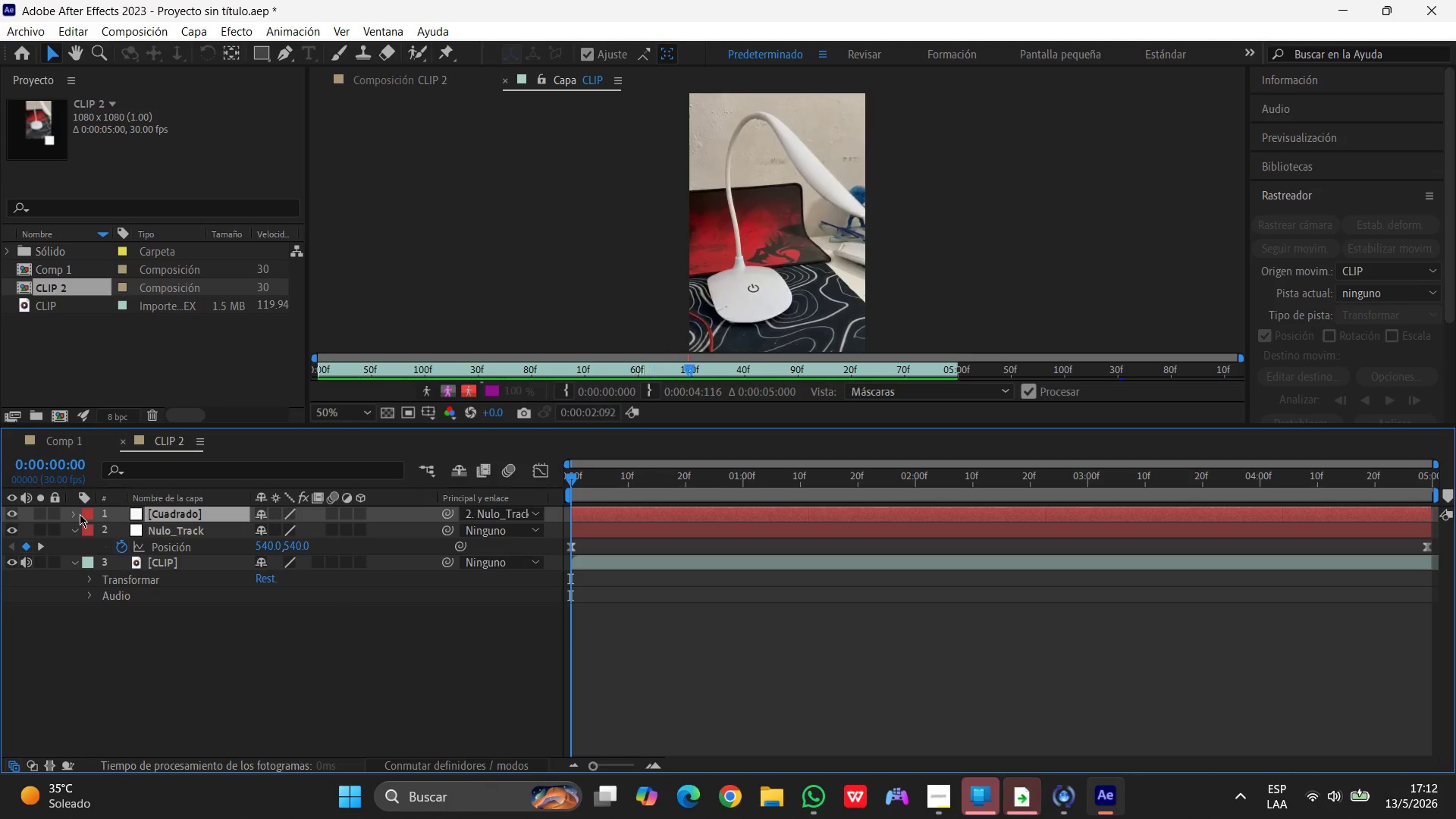 
mouse_move([108, 538])
 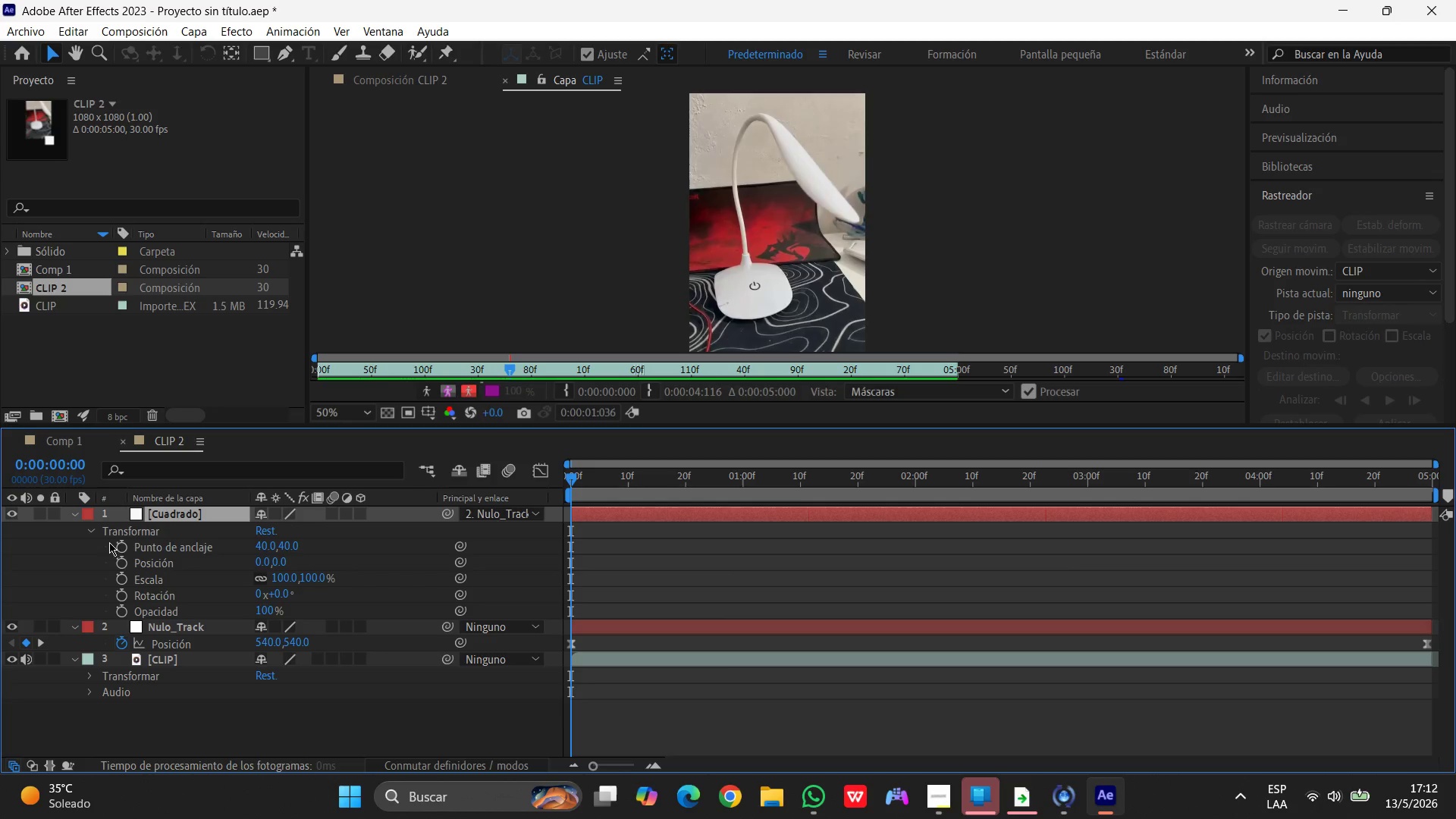 
left_click([94, 533])
 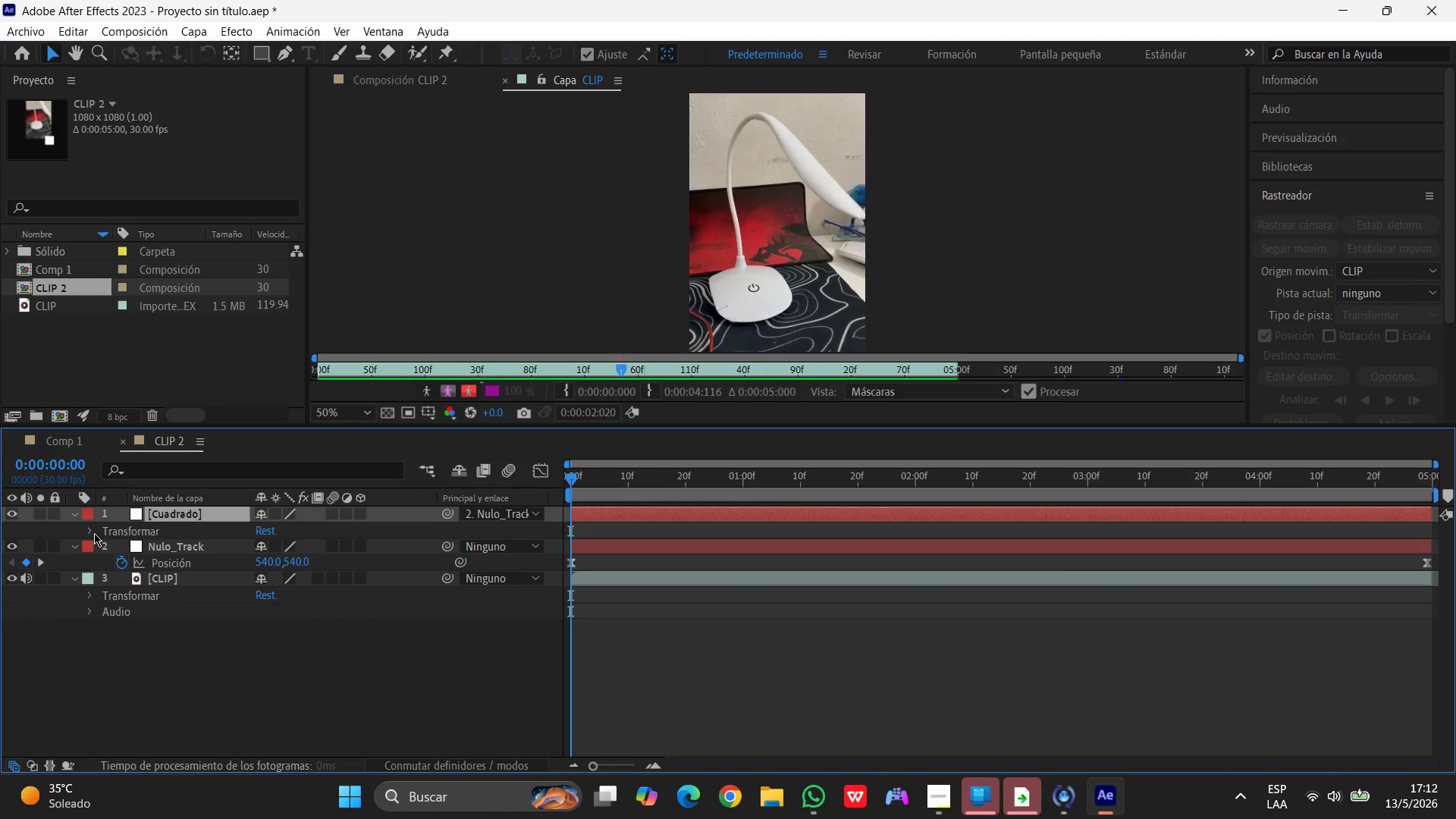 
left_click([94, 533])
 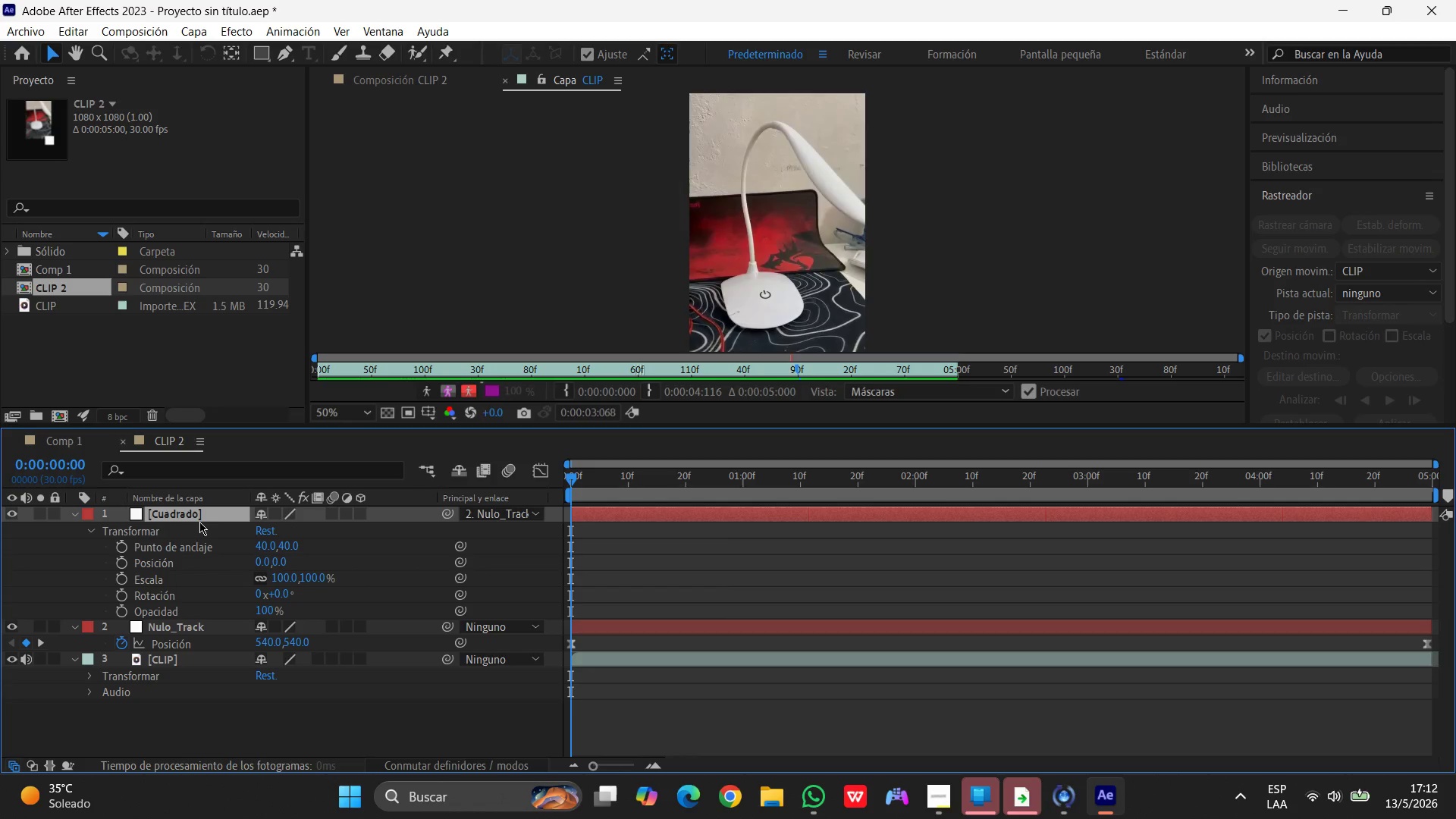 
left_click([202, 512])
 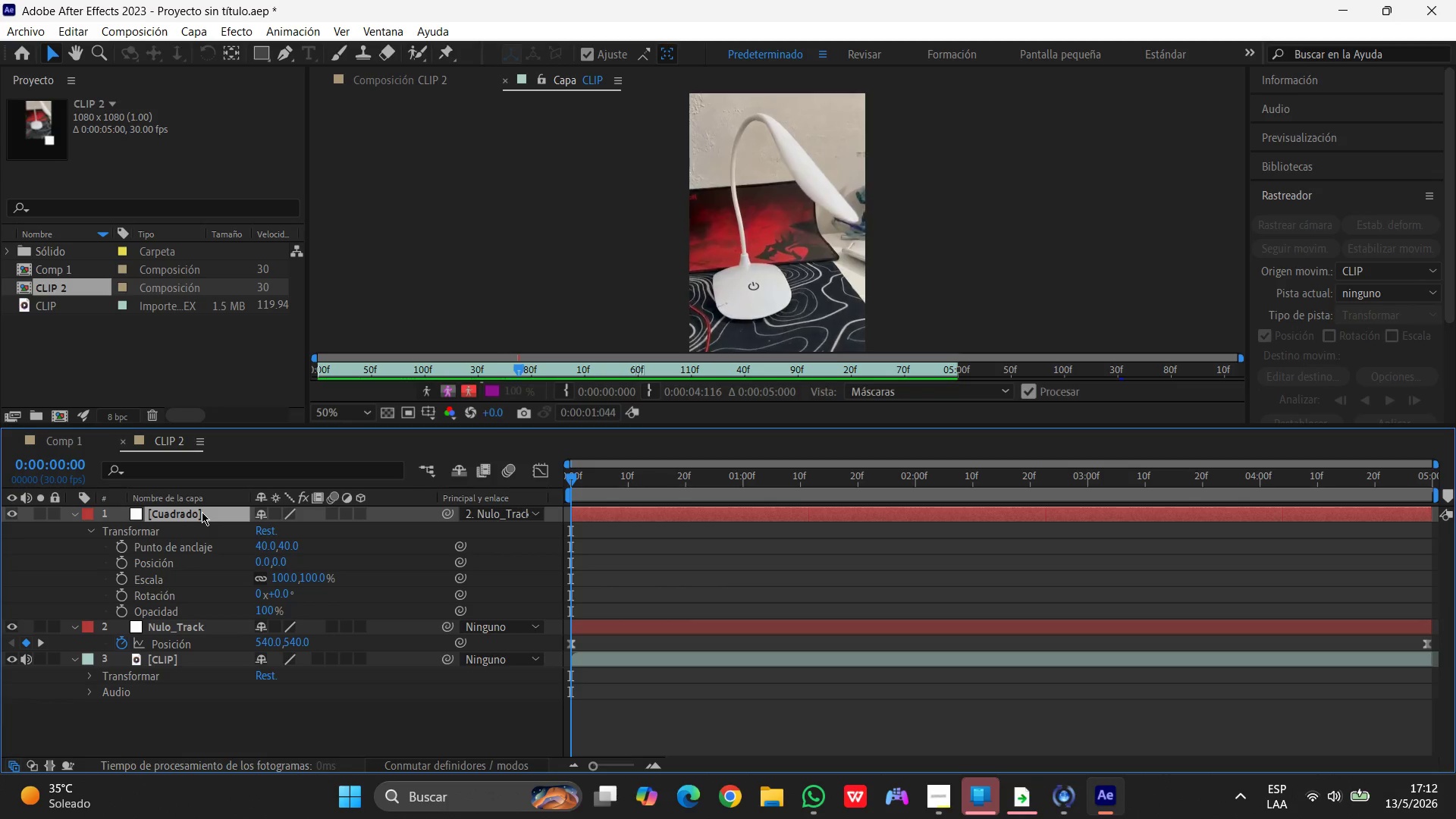 
wait(37.47)
 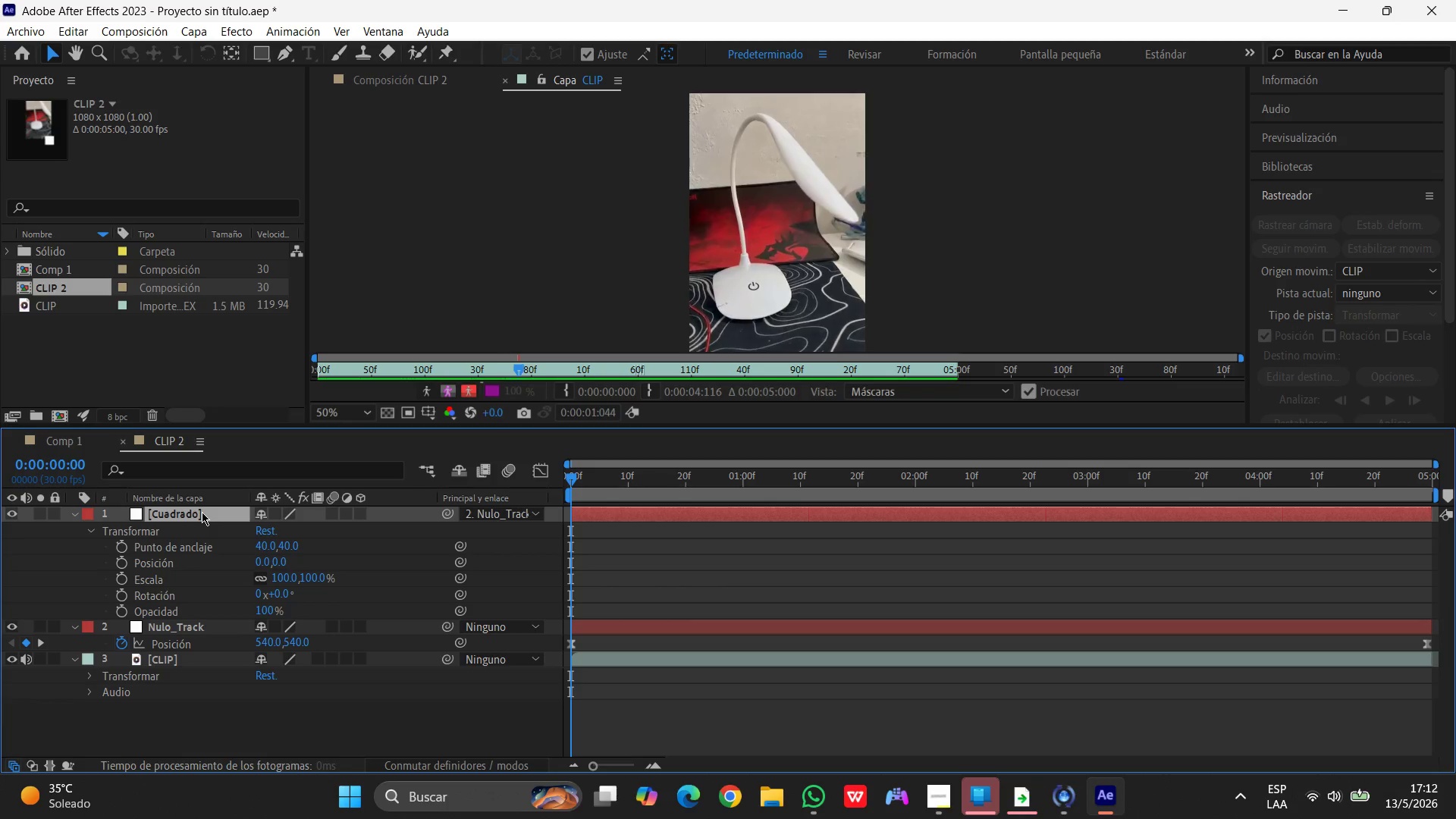 
scroll: coordinate [792, 263], scroll_direction: none, amount: 0.0
 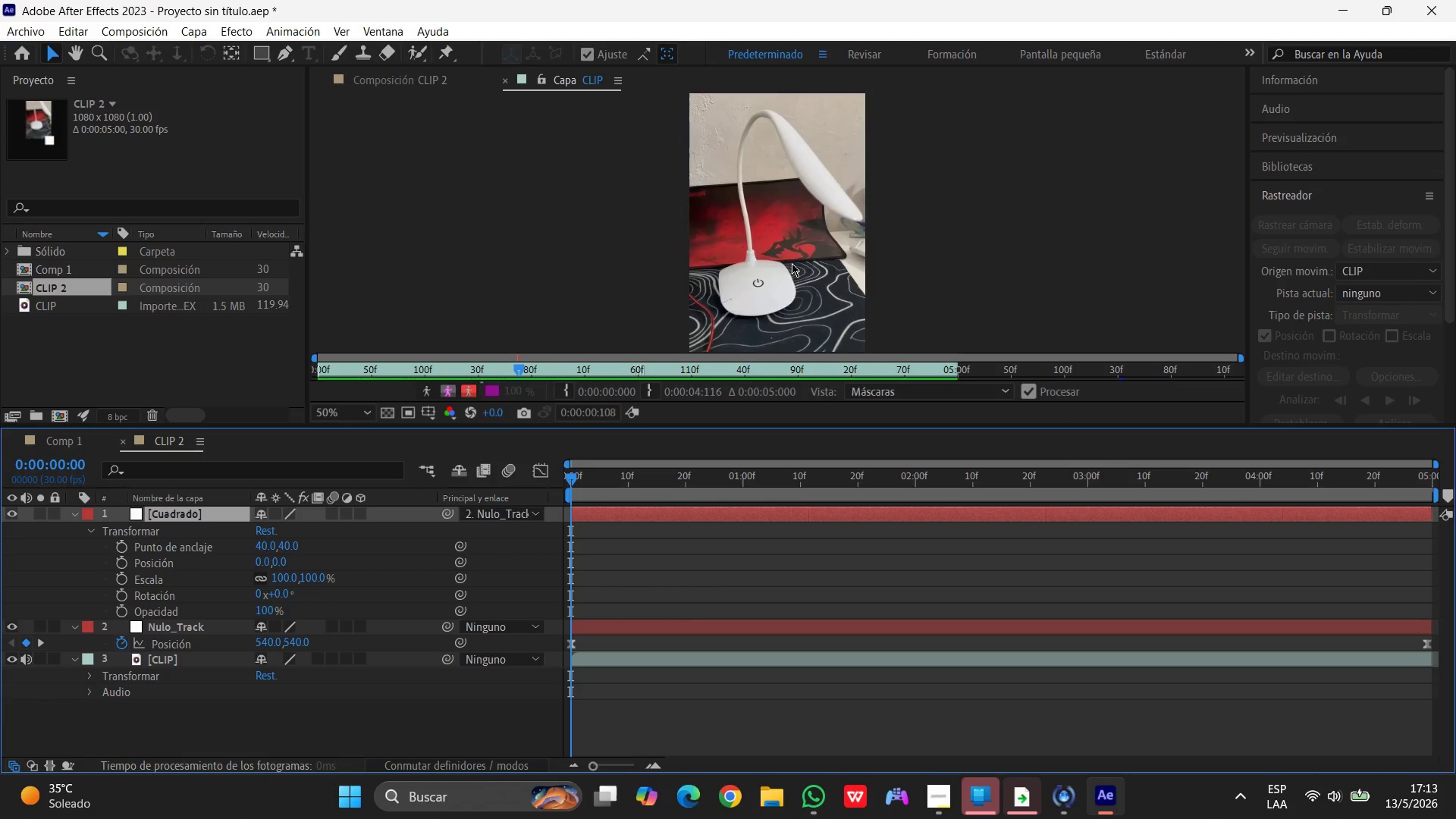 
wait(8.46)
 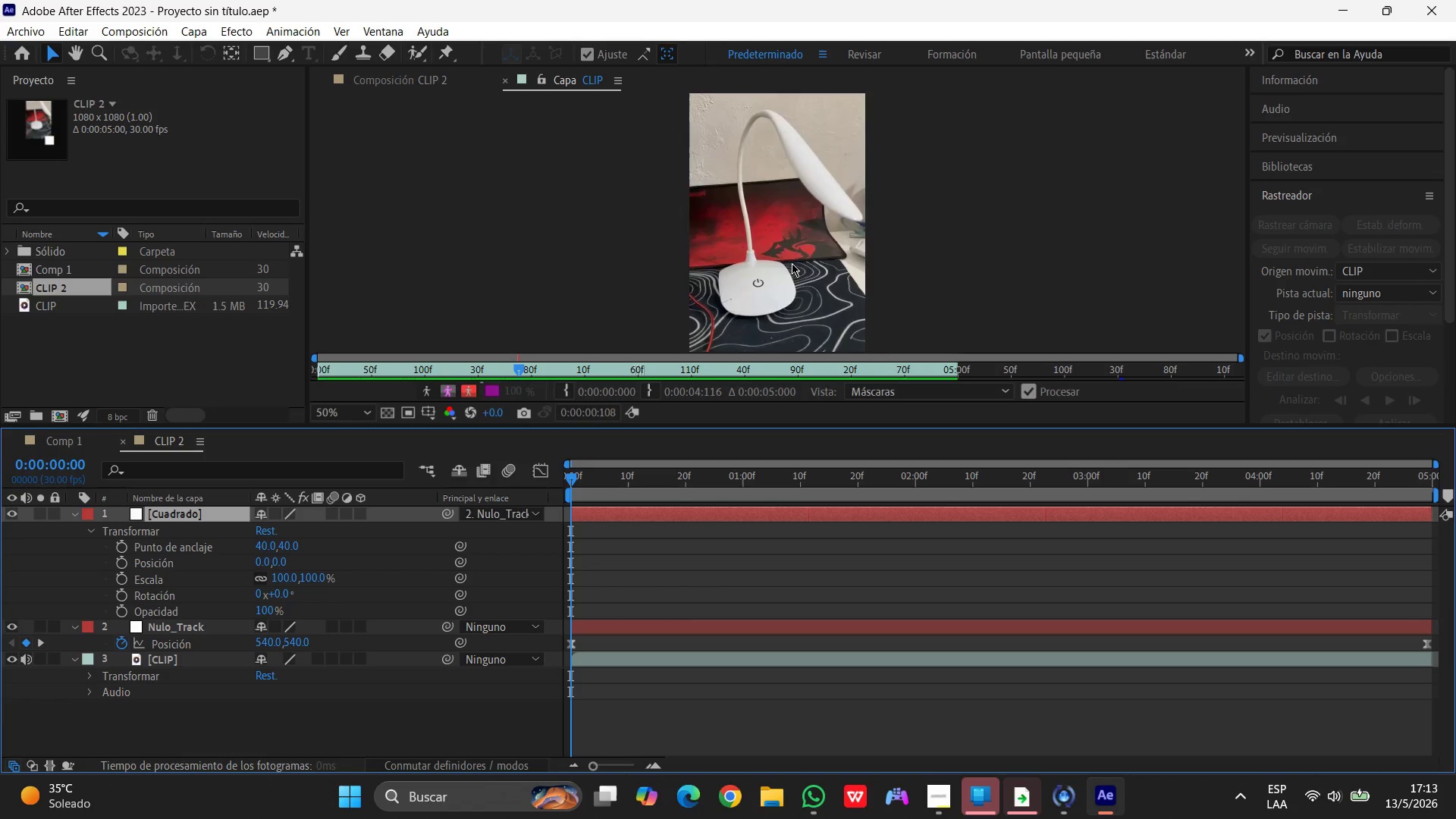 
left_click([187, 510])
 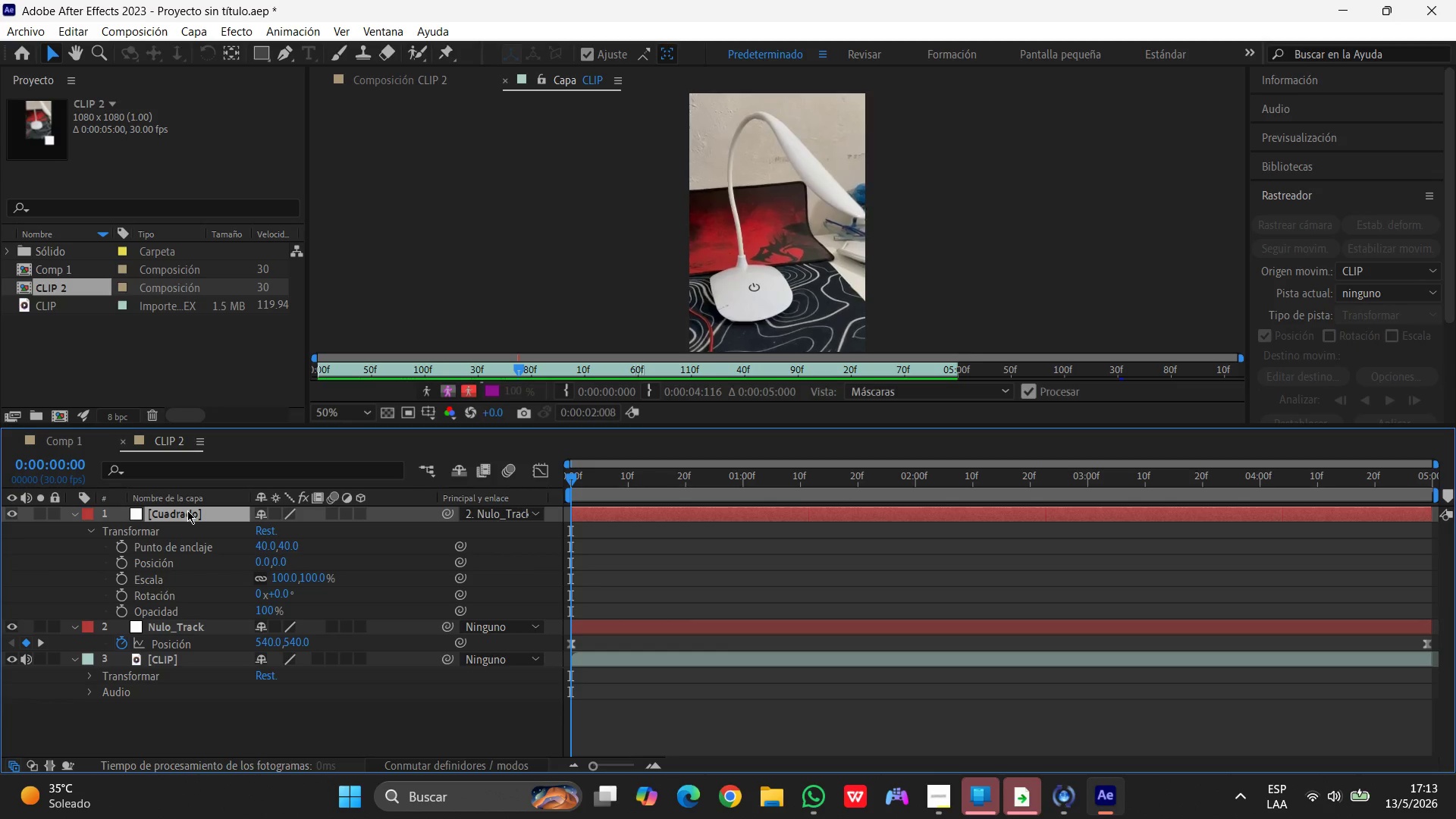 
key(S)
 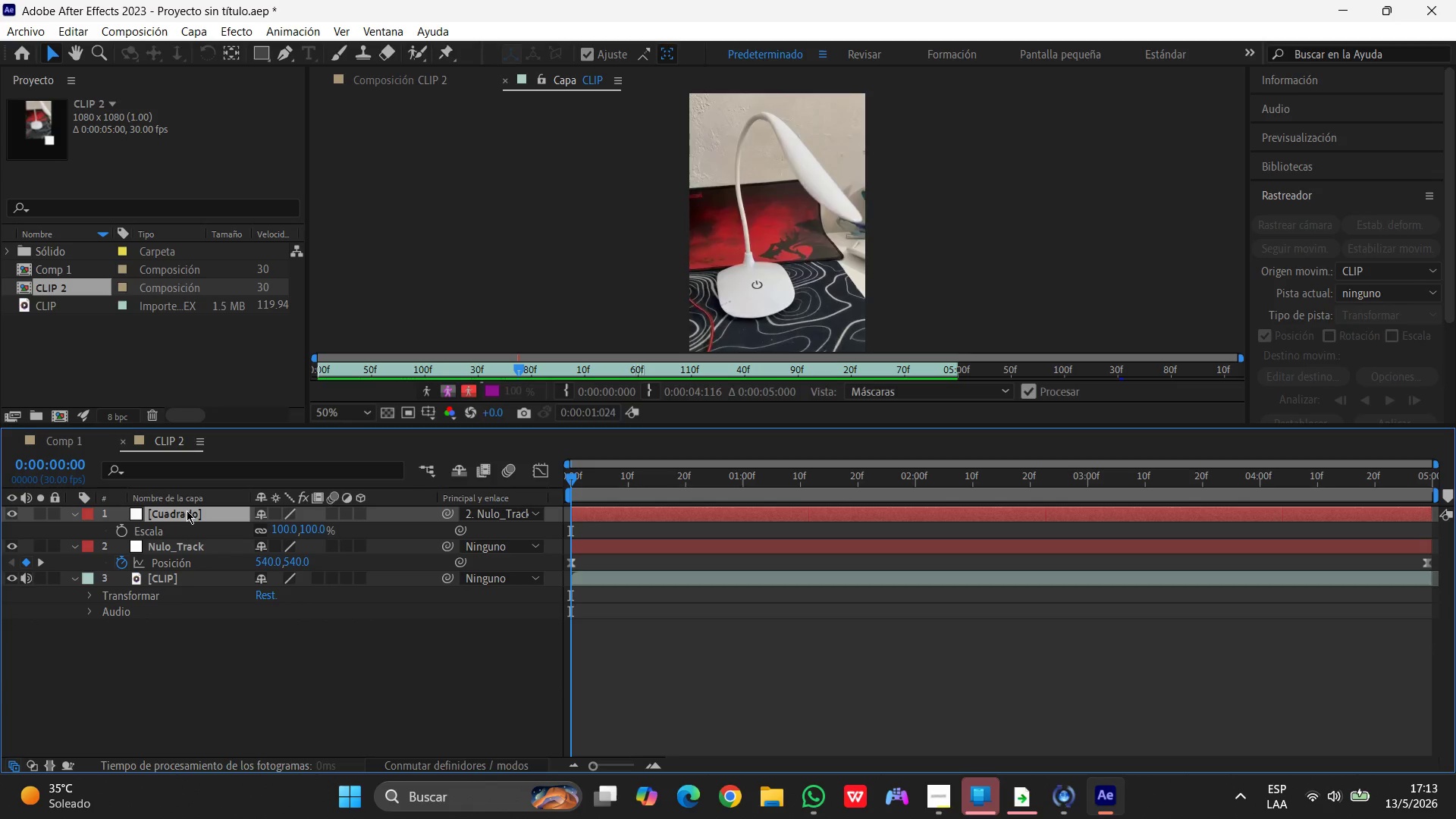 
key(P)
 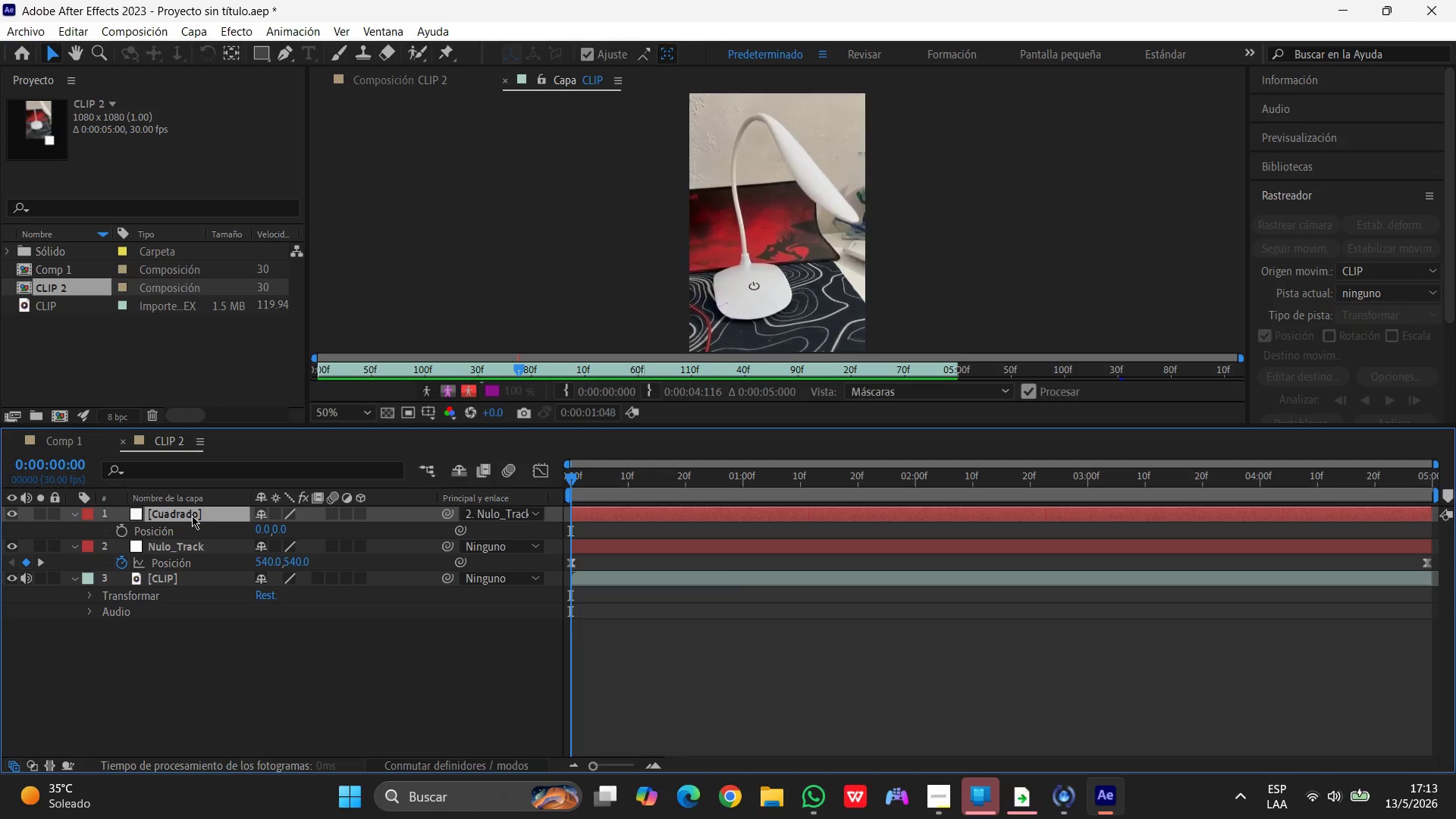 
wait(5.28)
 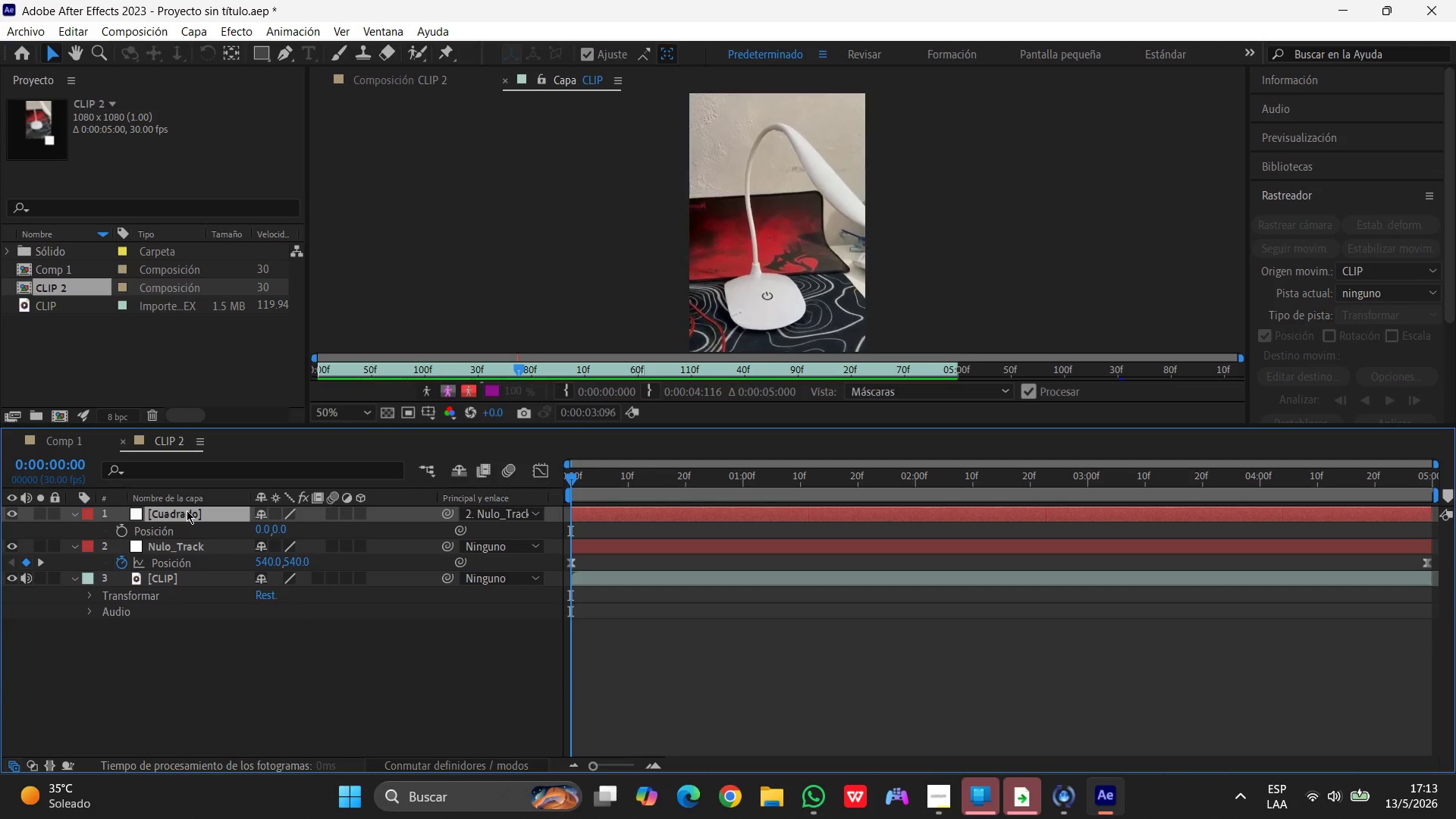 
left_click([256, 529])
 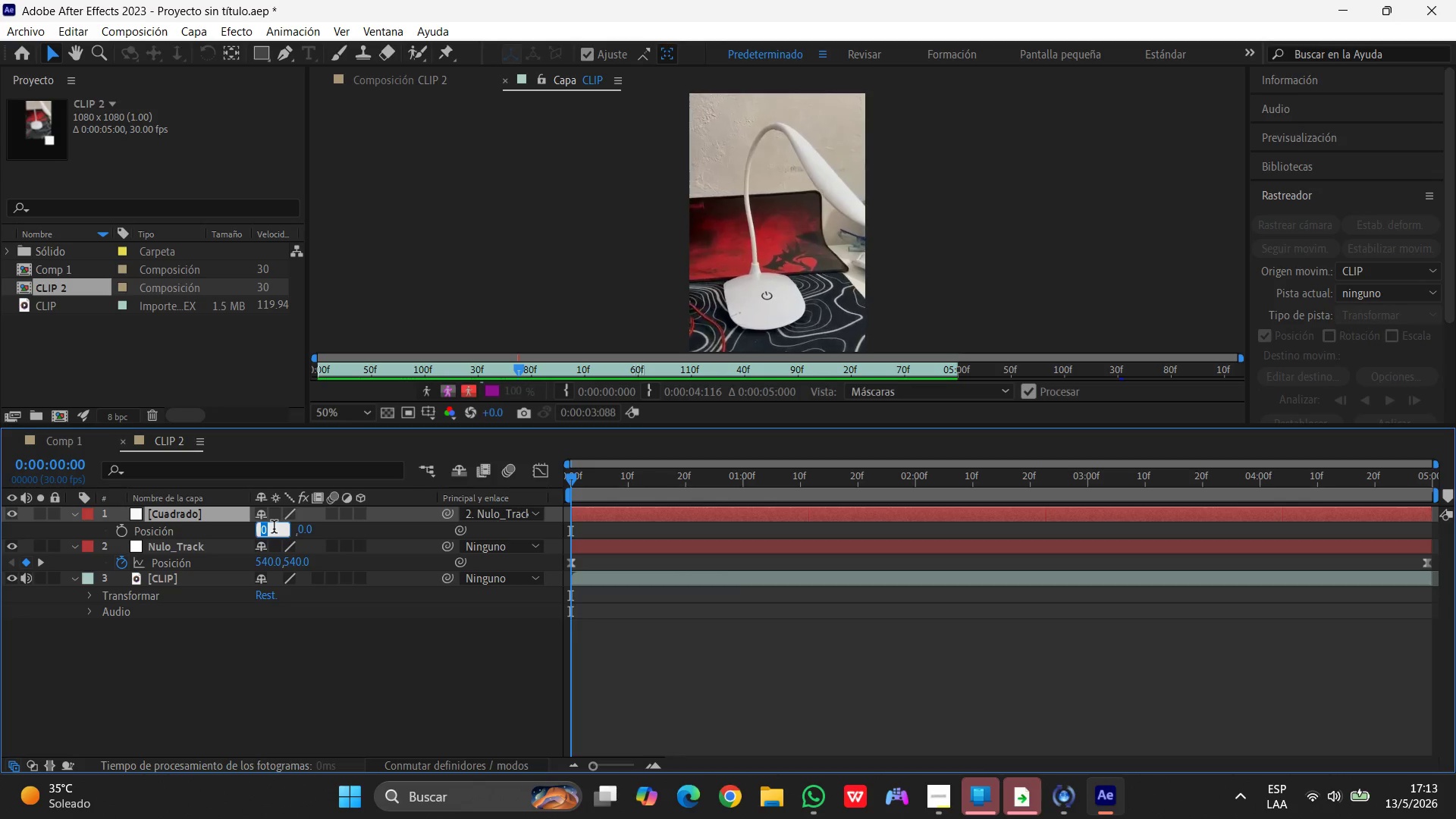 
key(Numpad9)
 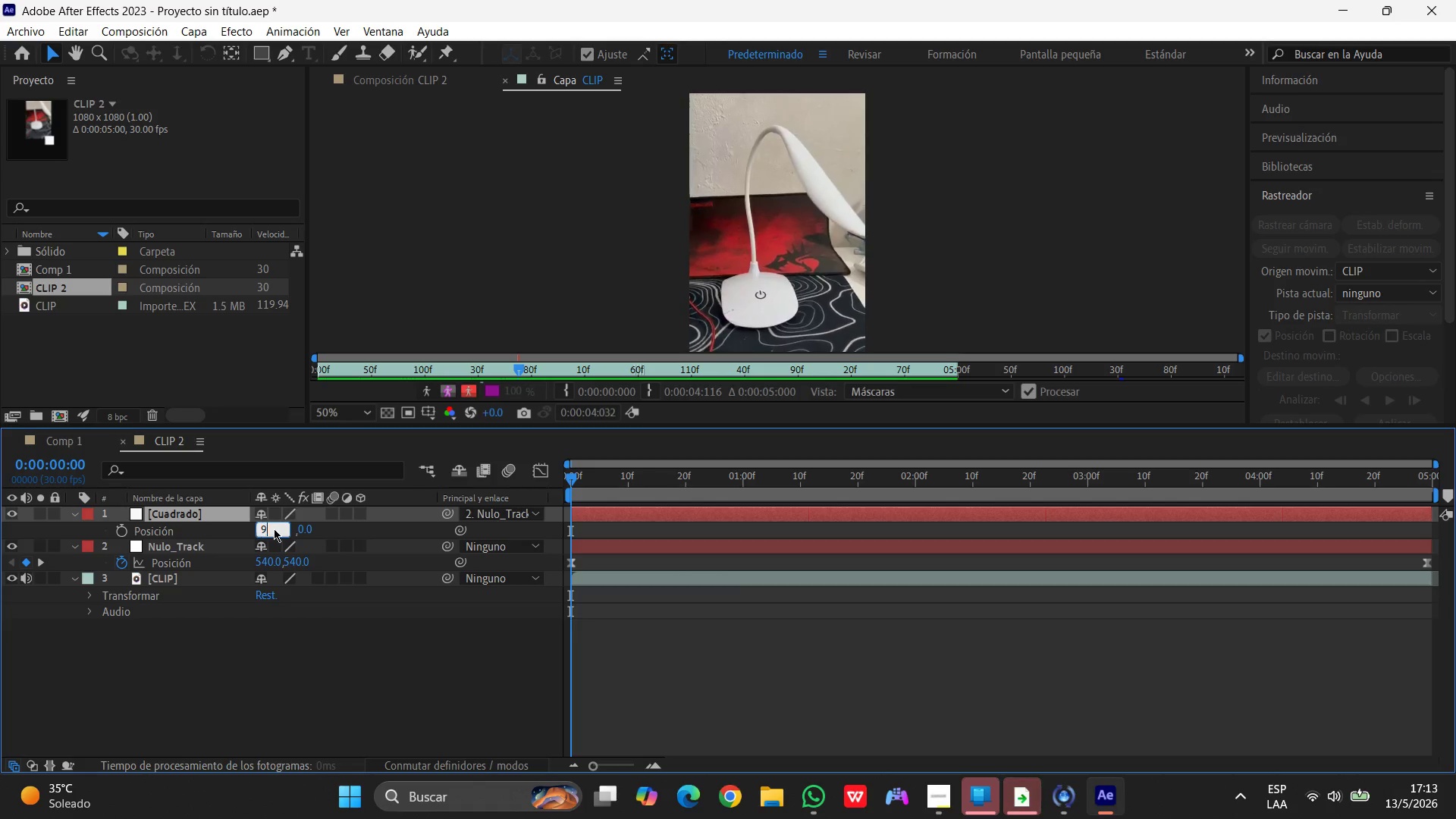 
key(Numpad6)
 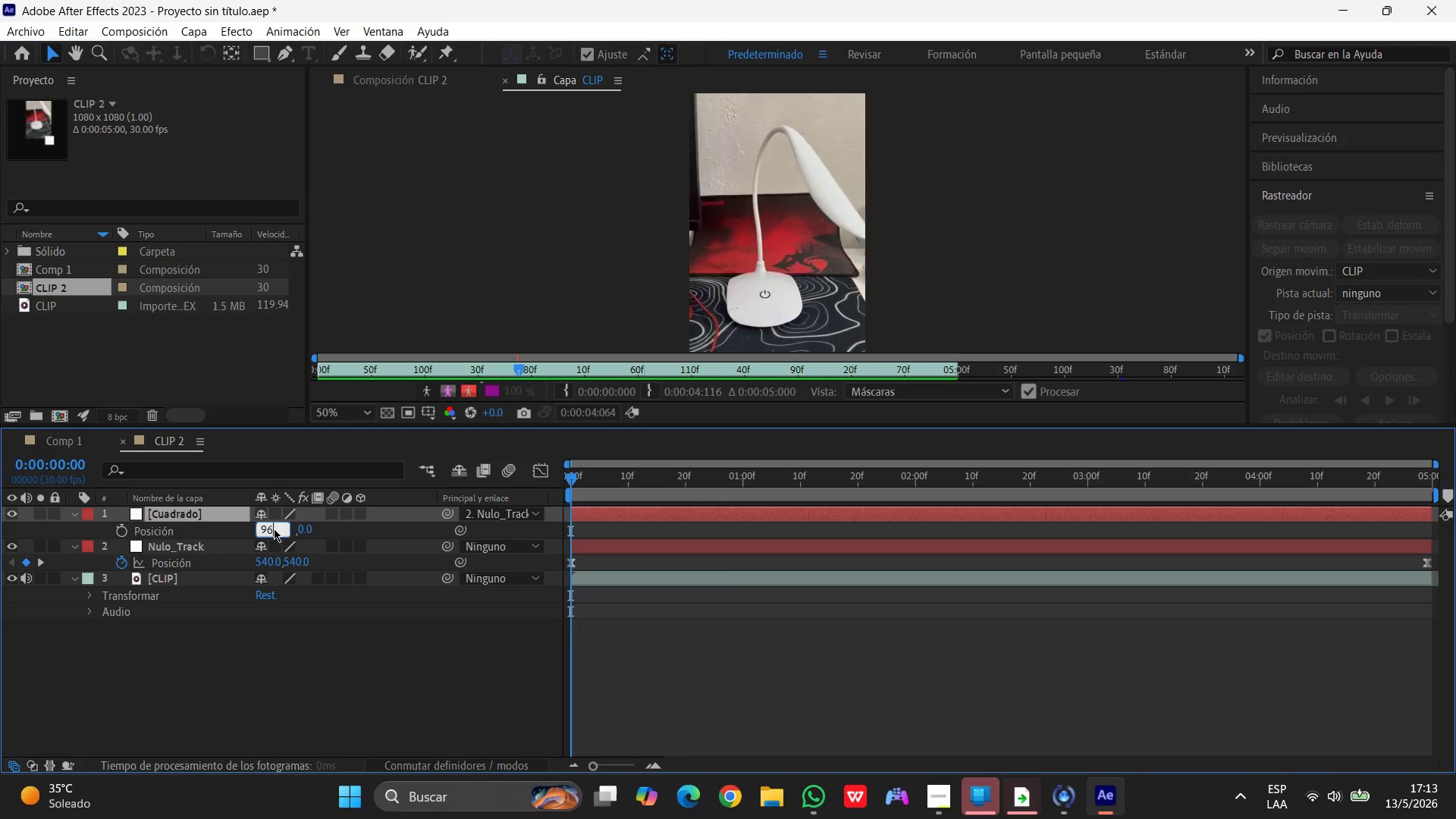 
key(Numpad0)
 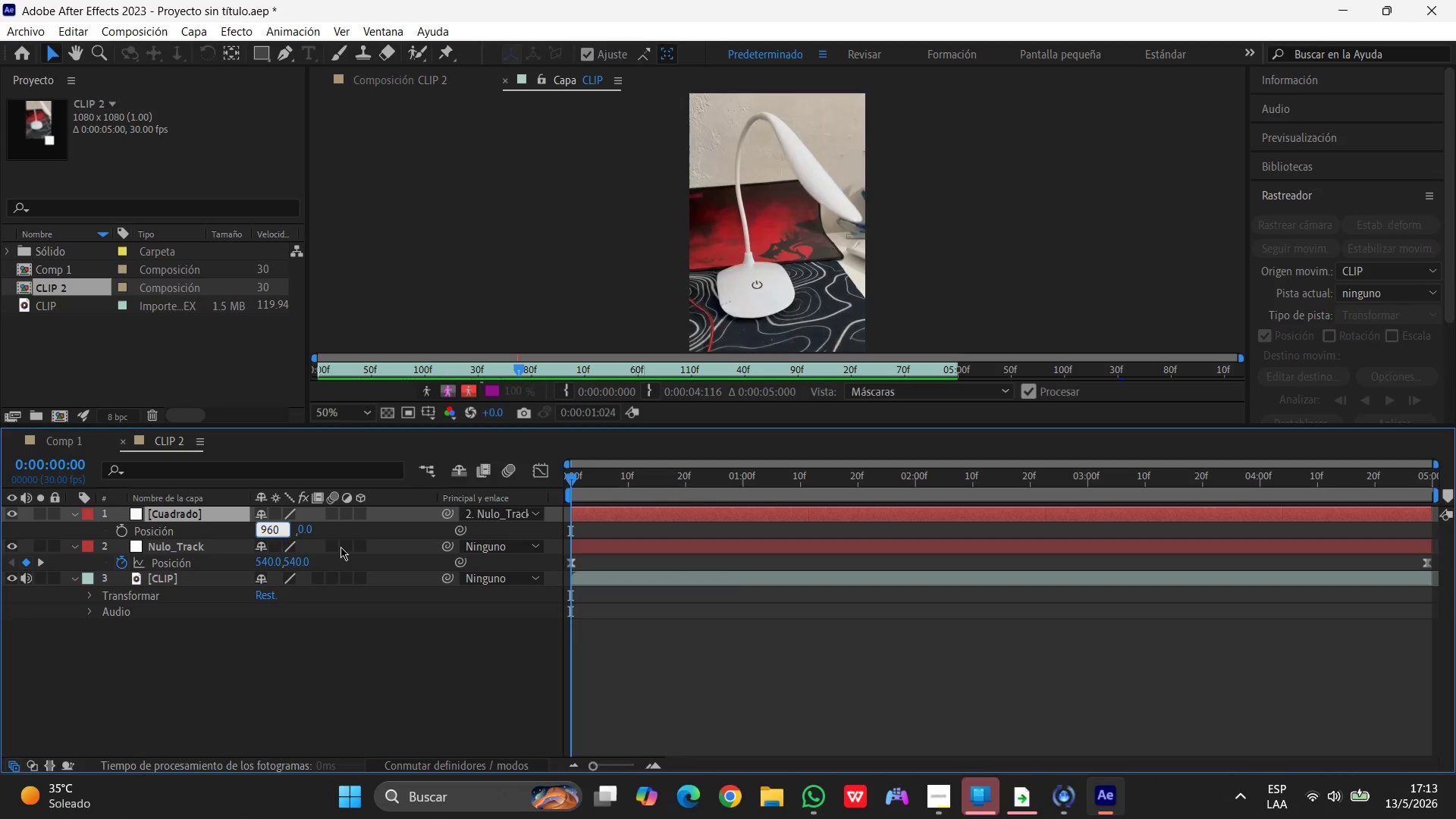 
left_click([309, 529])
 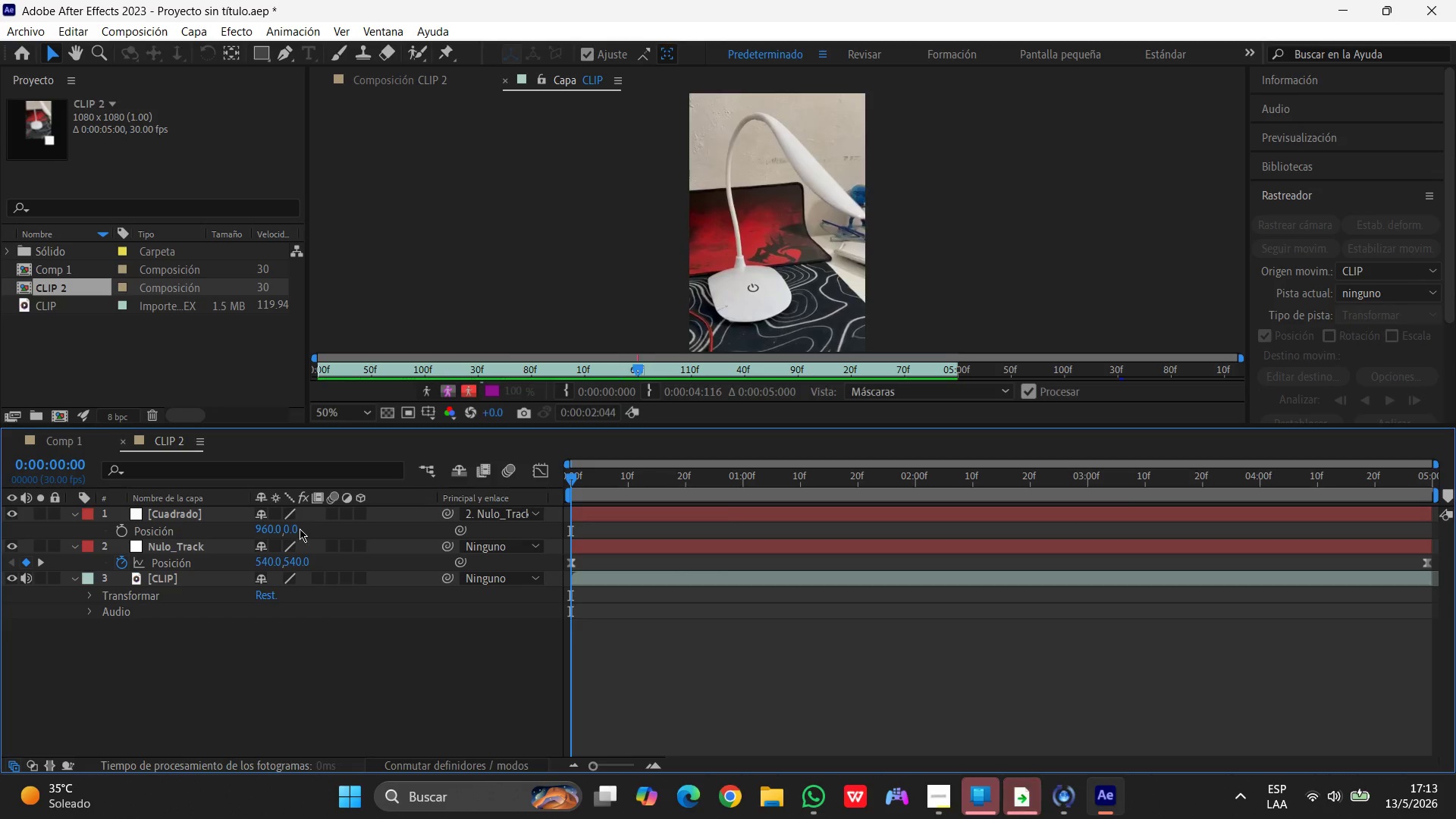 
left_click([290, 527])
 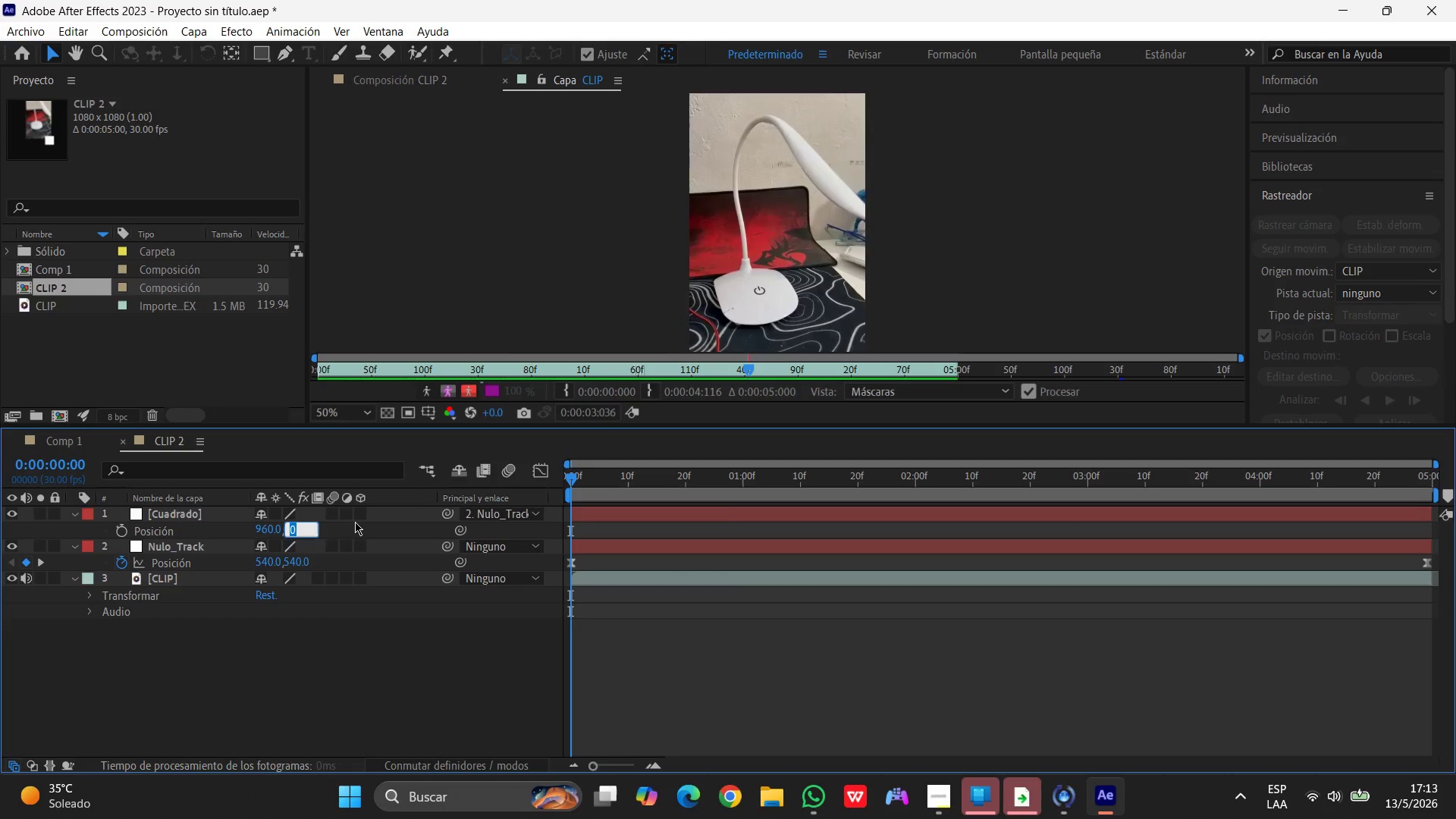 
key(Numpad5)
 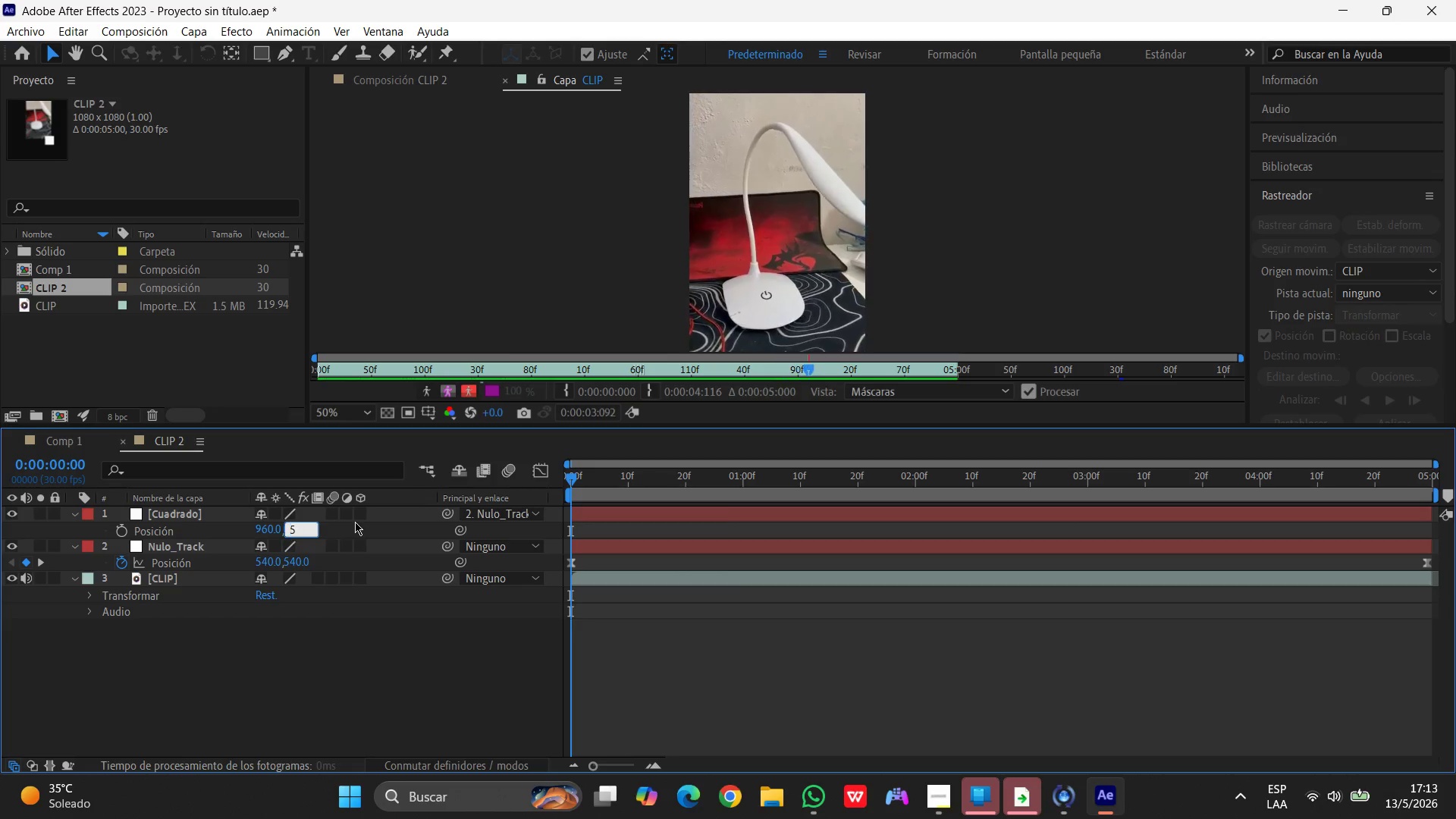 
key(Numpad4)
 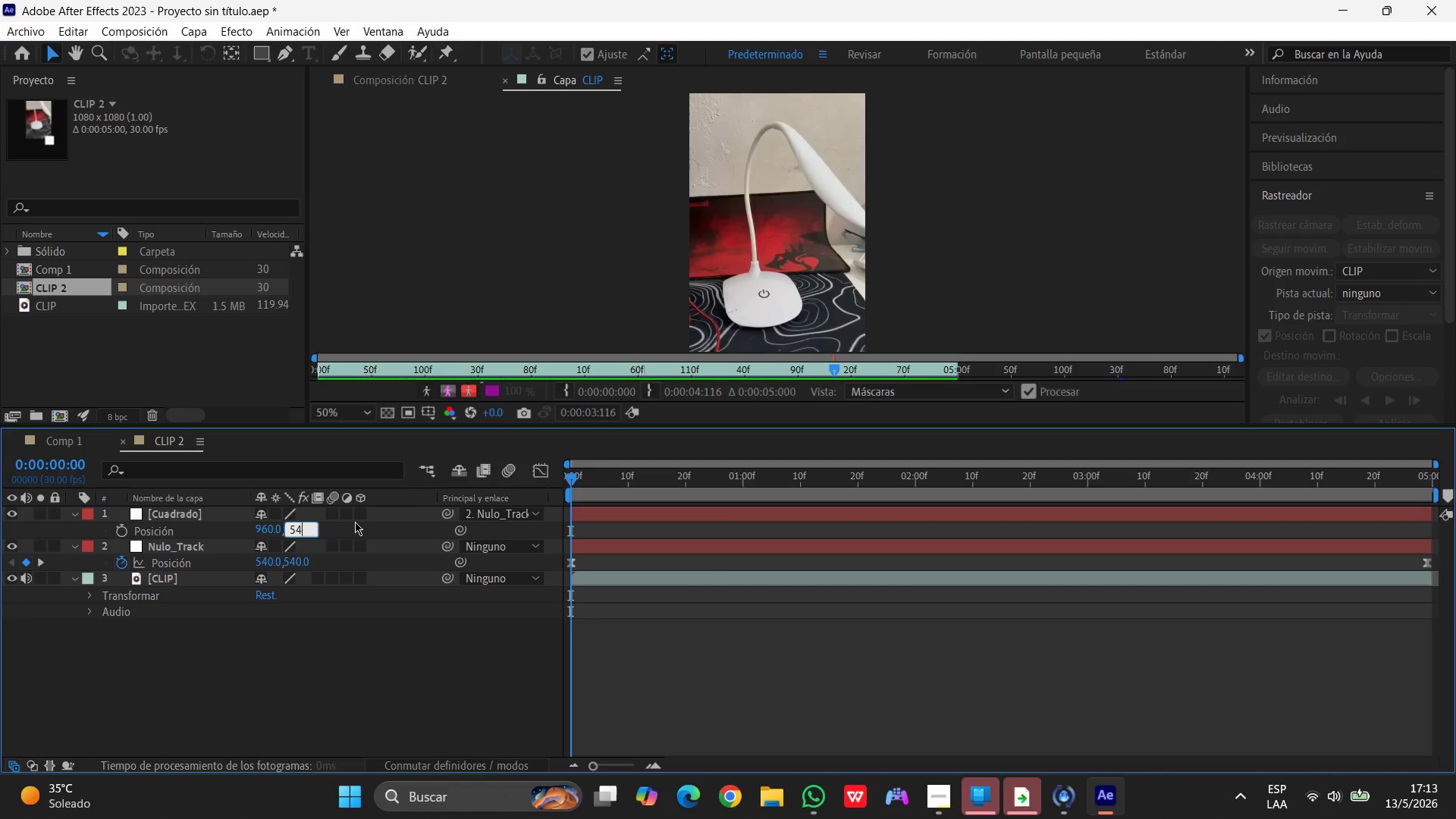 
key(Numpad0)
 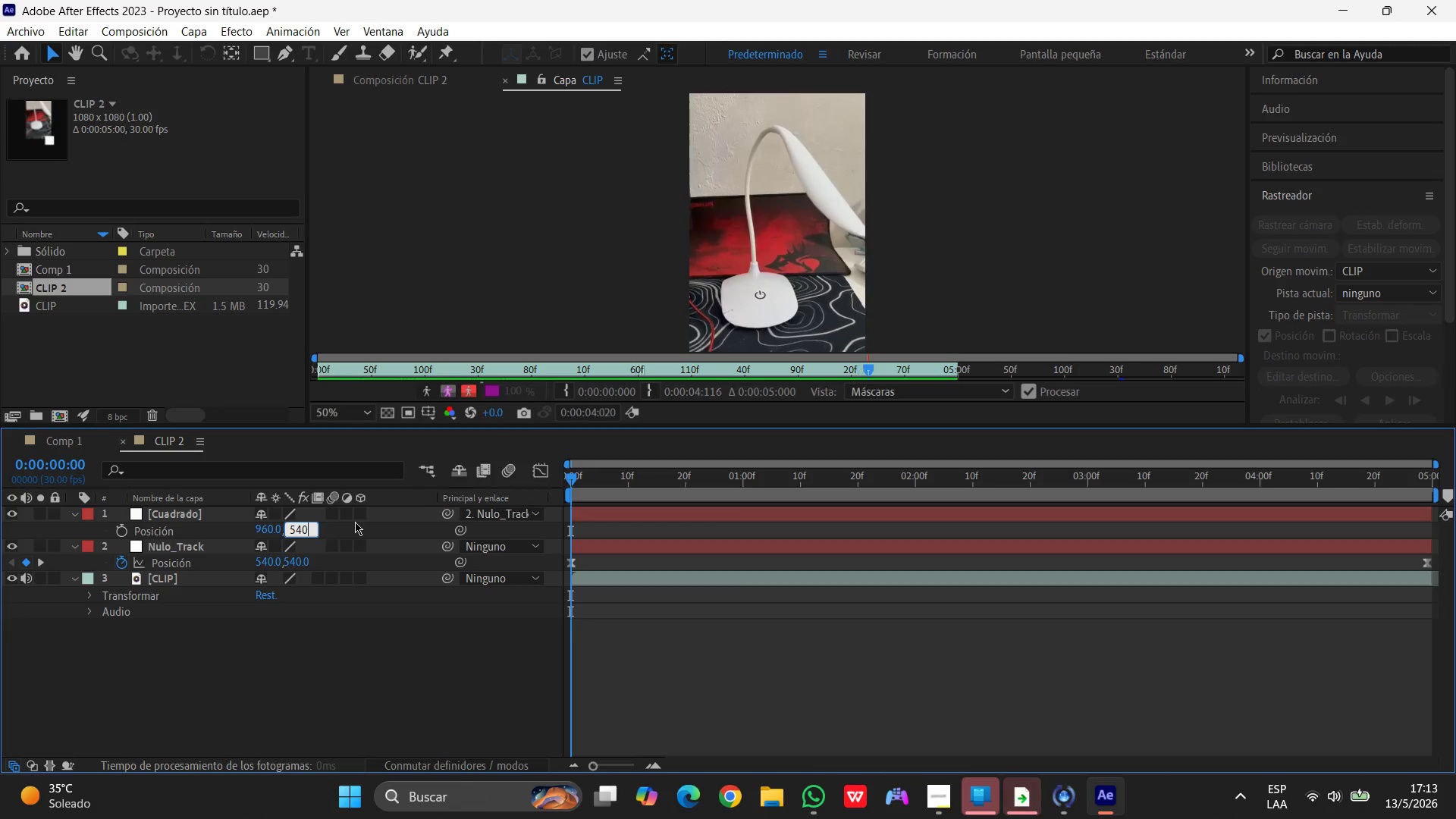 
key(Enter)
 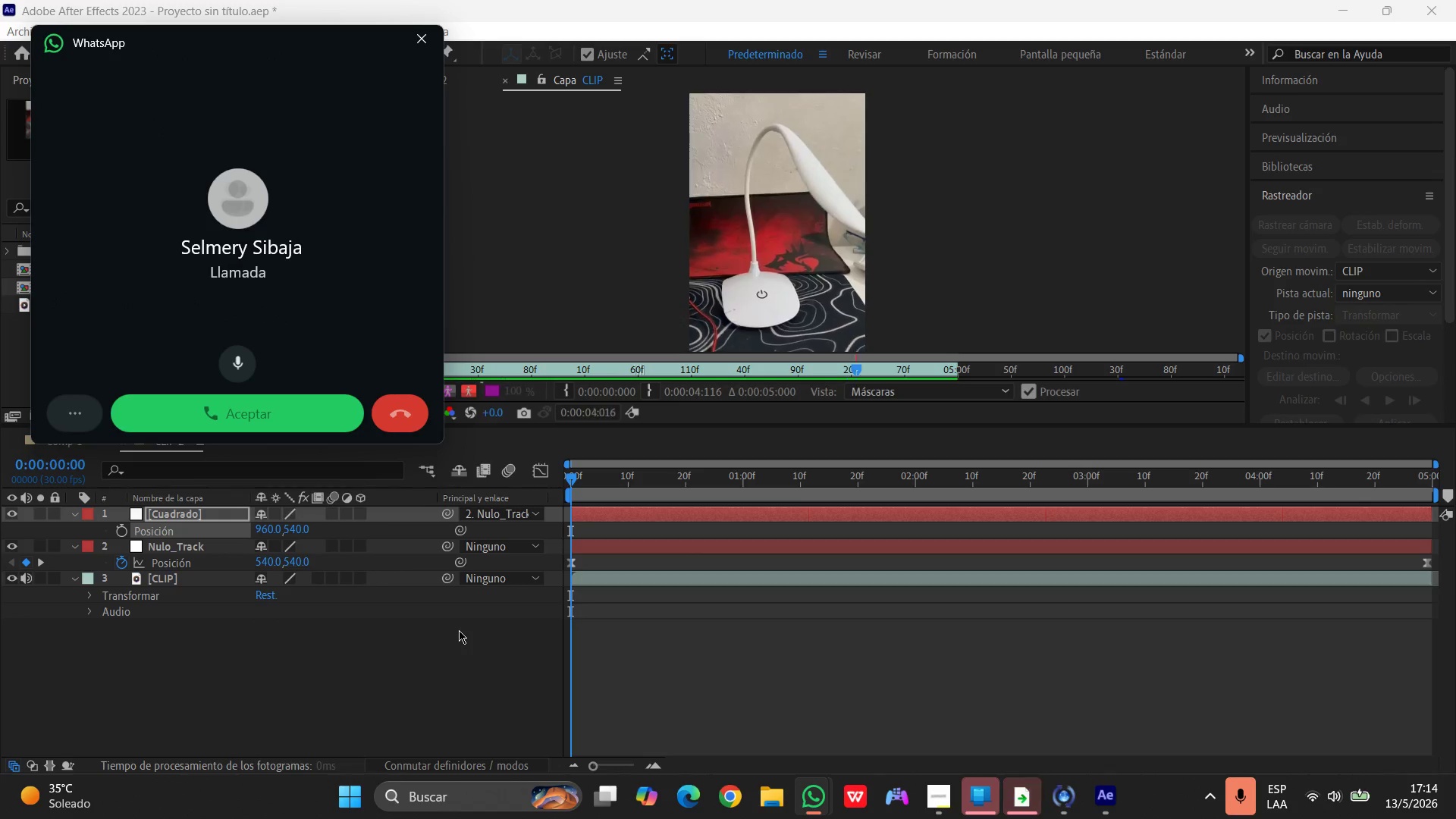 
wait(54.91)
 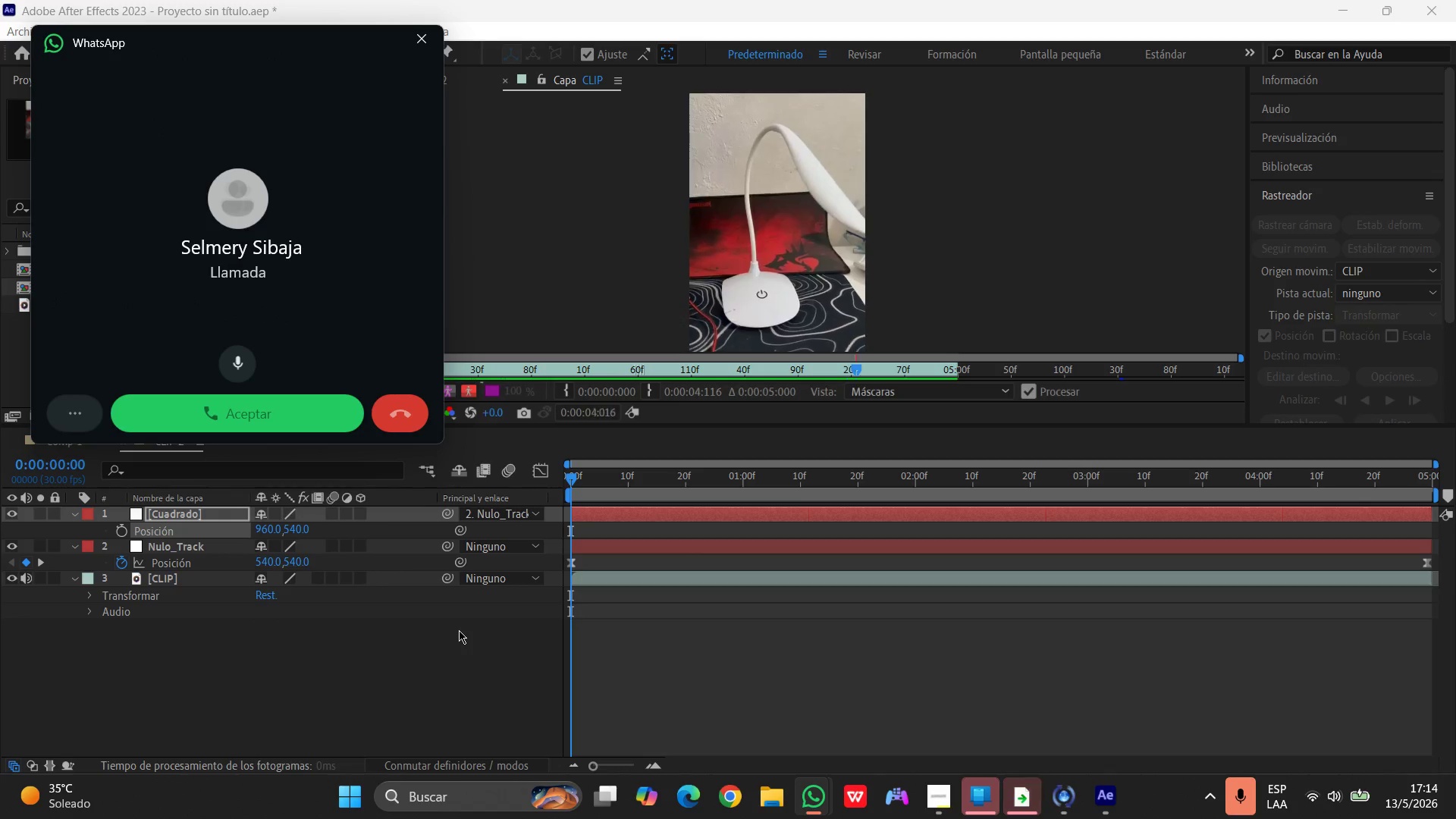 
left_click([14, 513])
 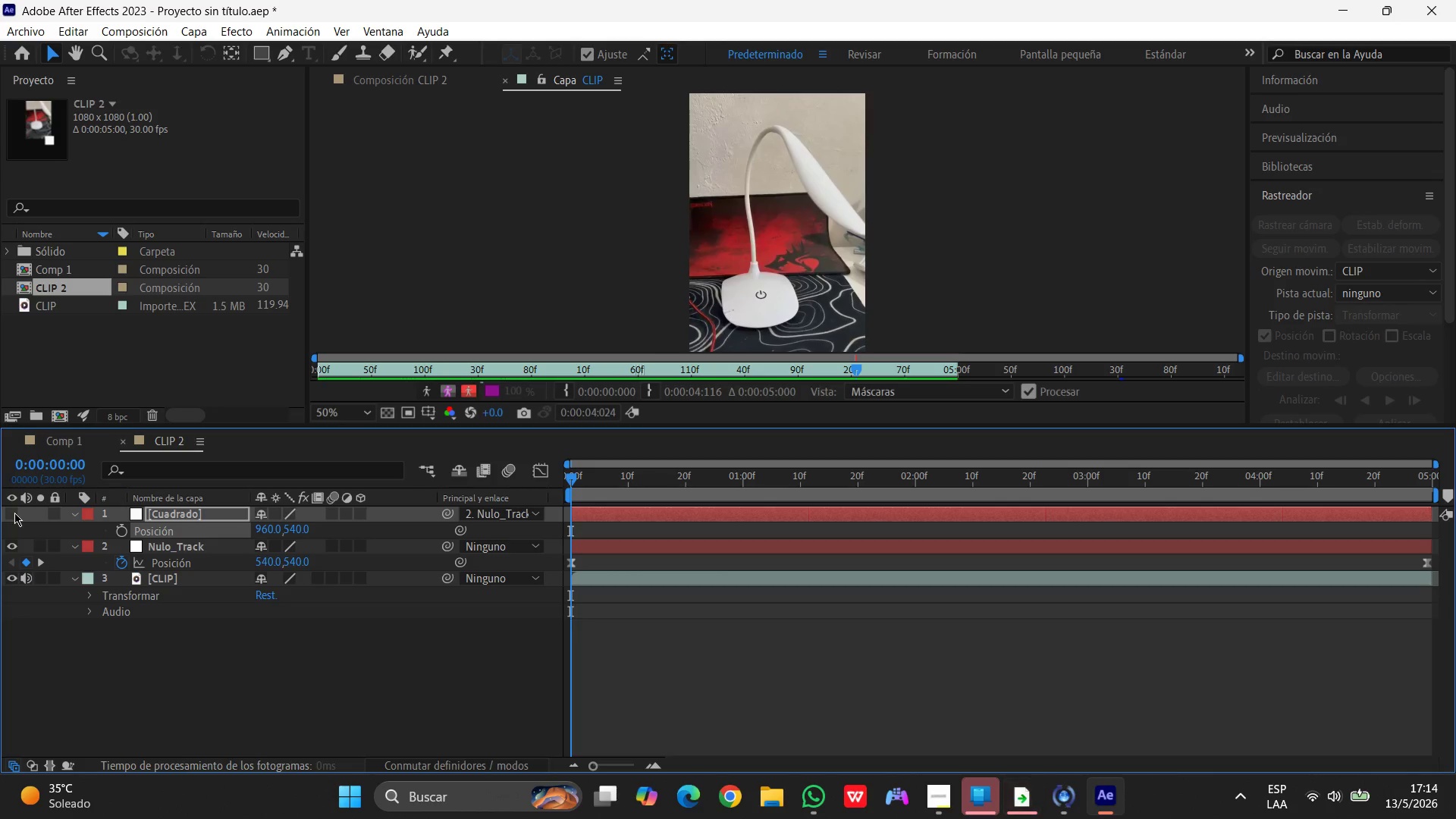 
left_click([14, 513])
 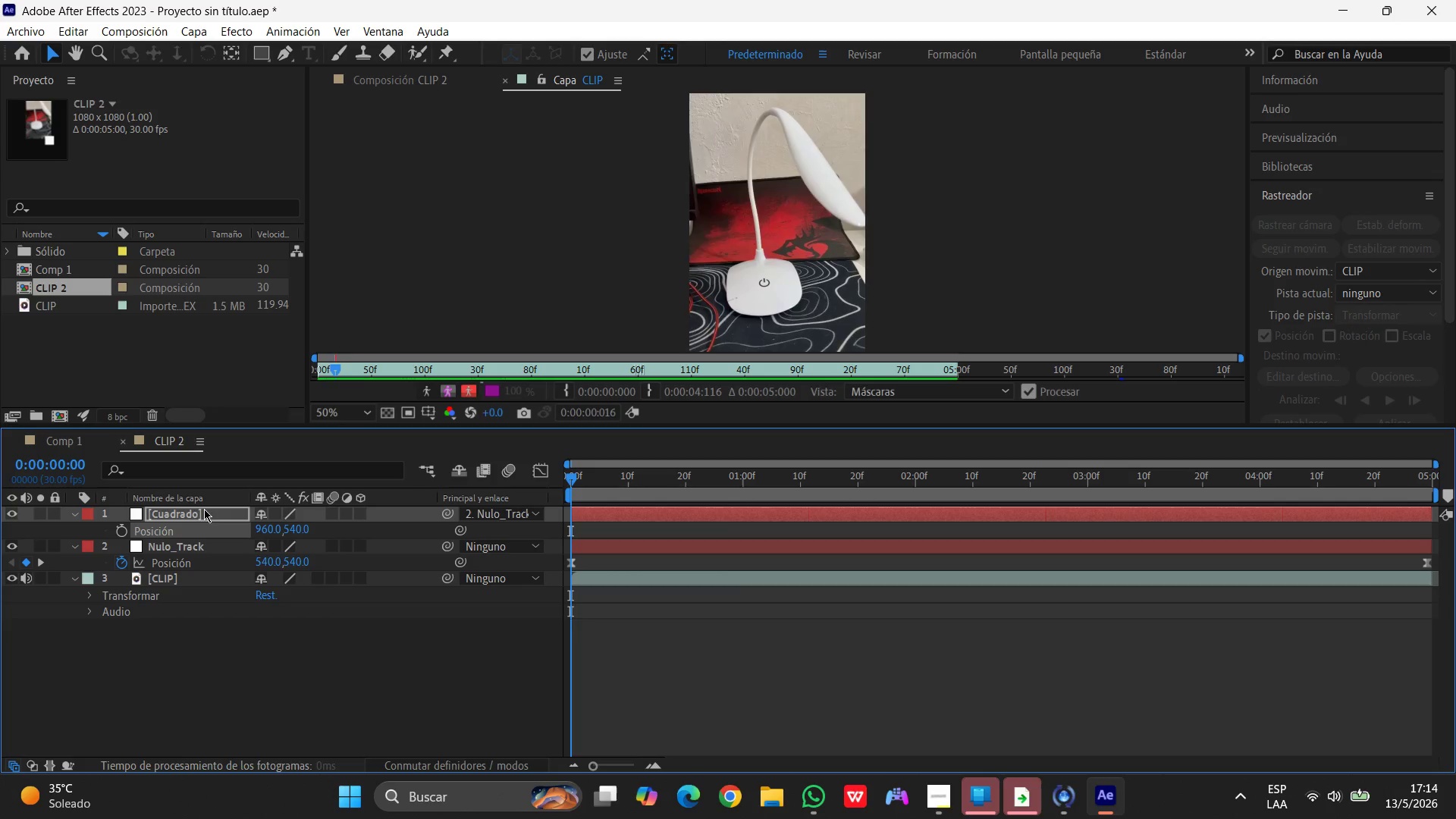 
left_click([188, 516])
 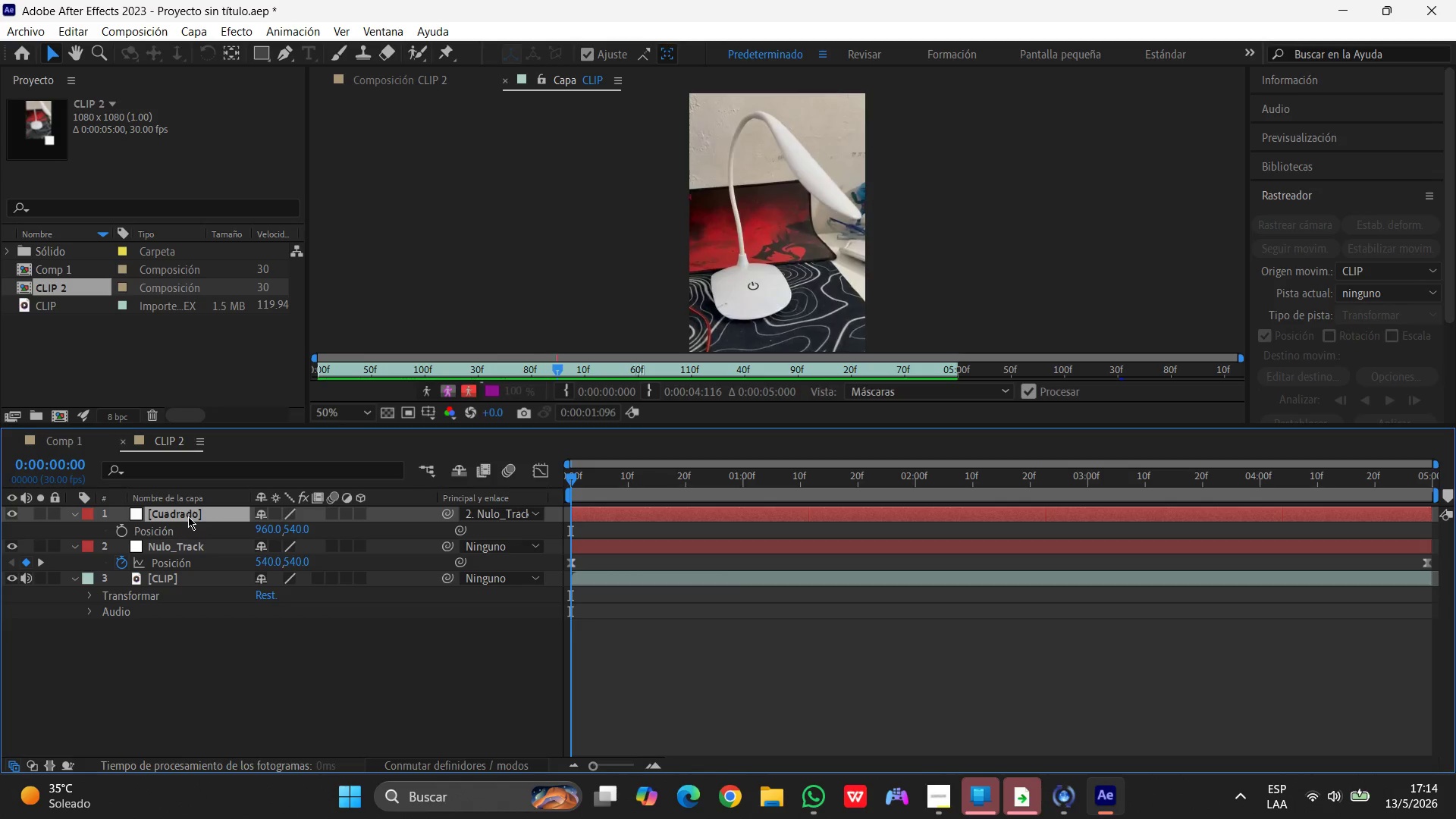 
key(Delete)
 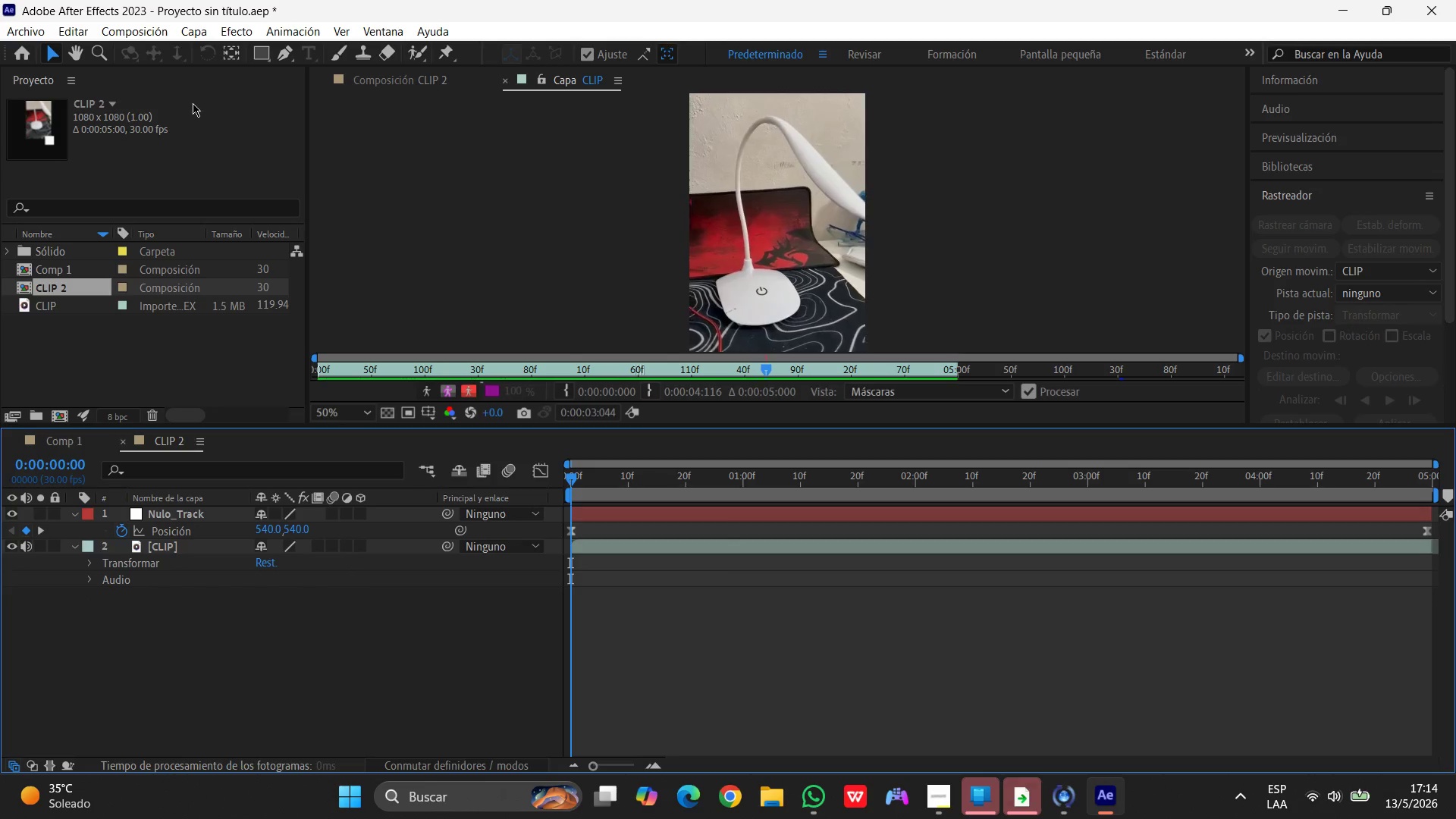 
left_click([196, 29])
 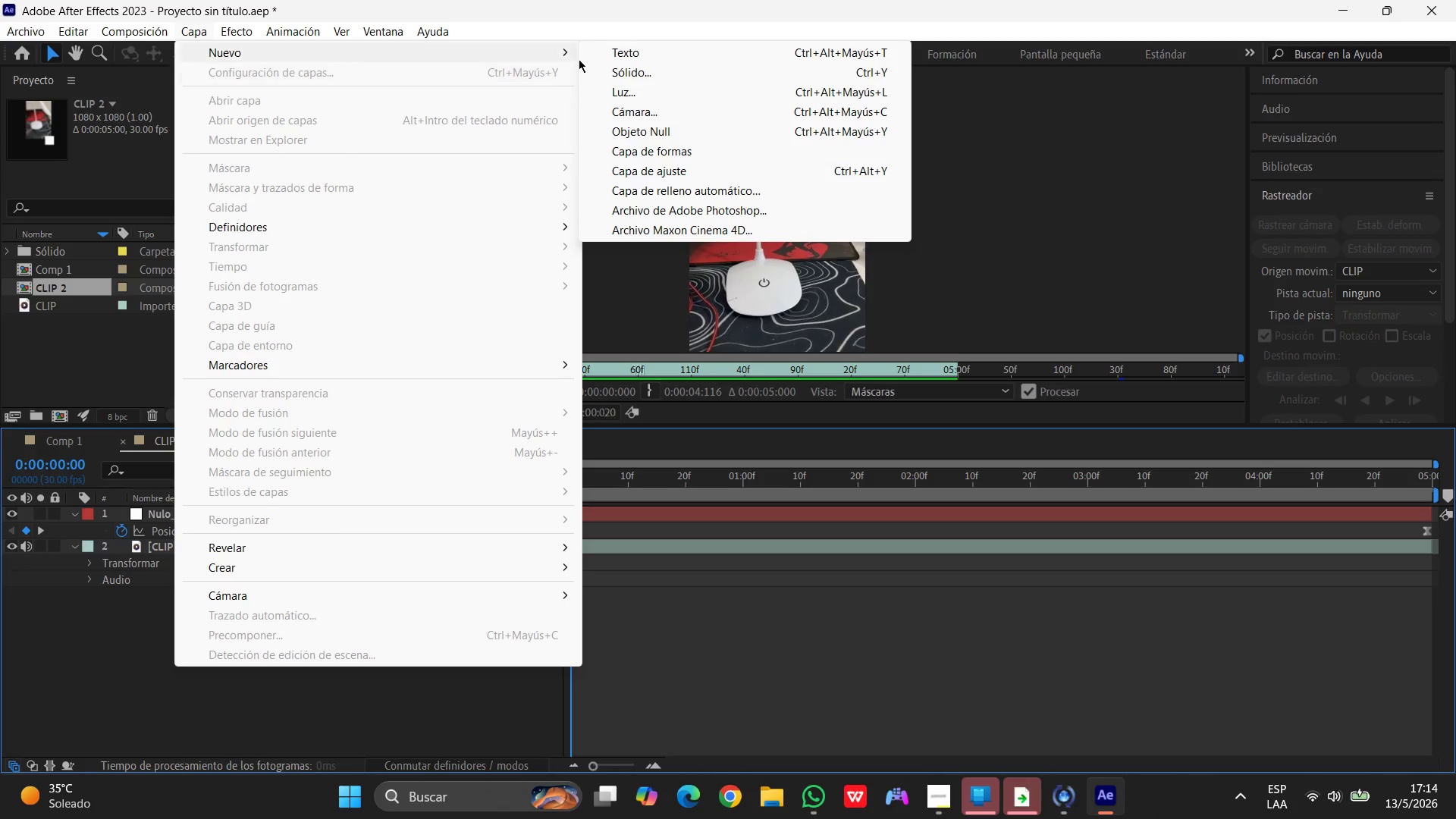 
left_click([620, 71])
 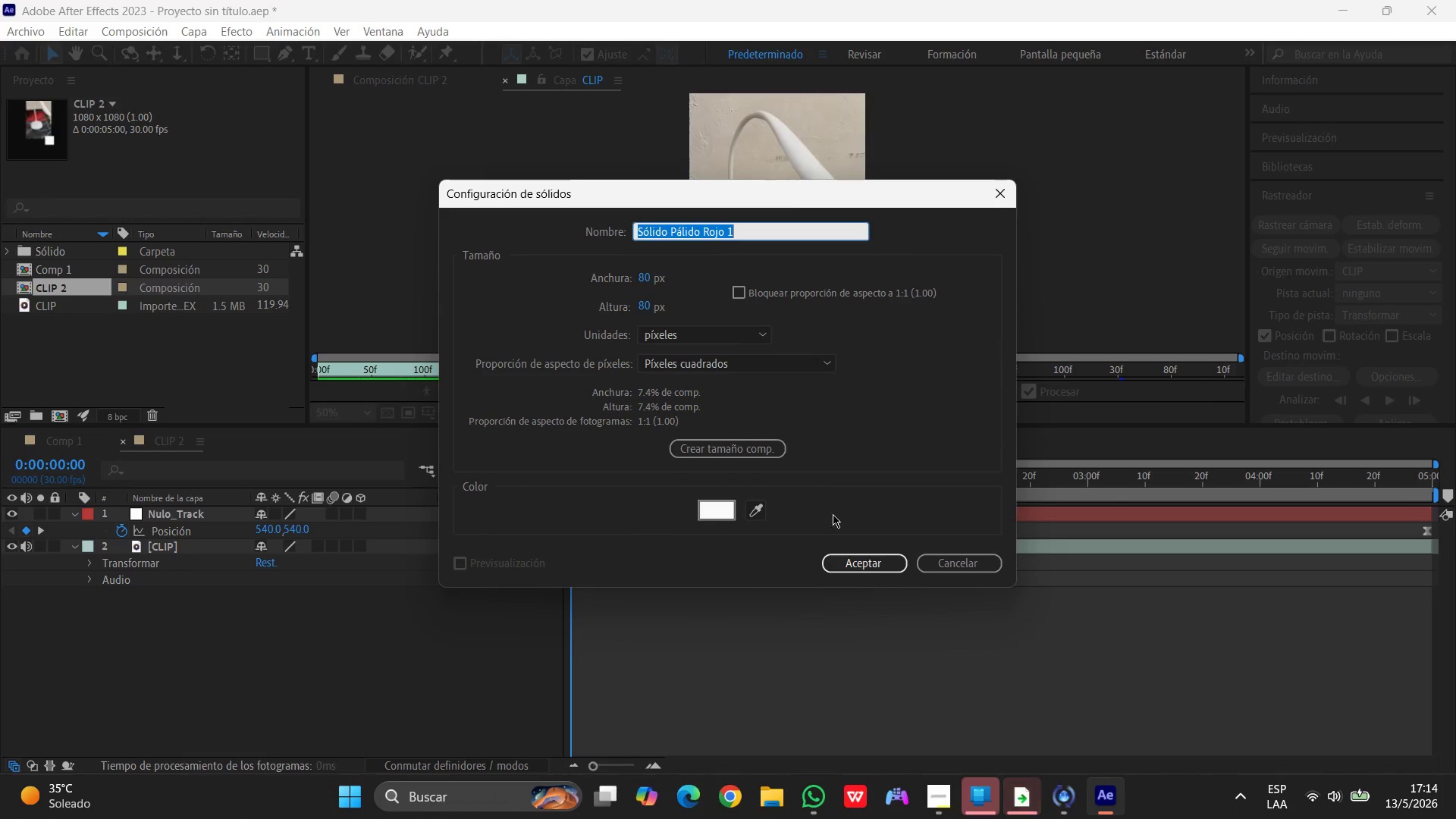 
left_click([858, 557])
 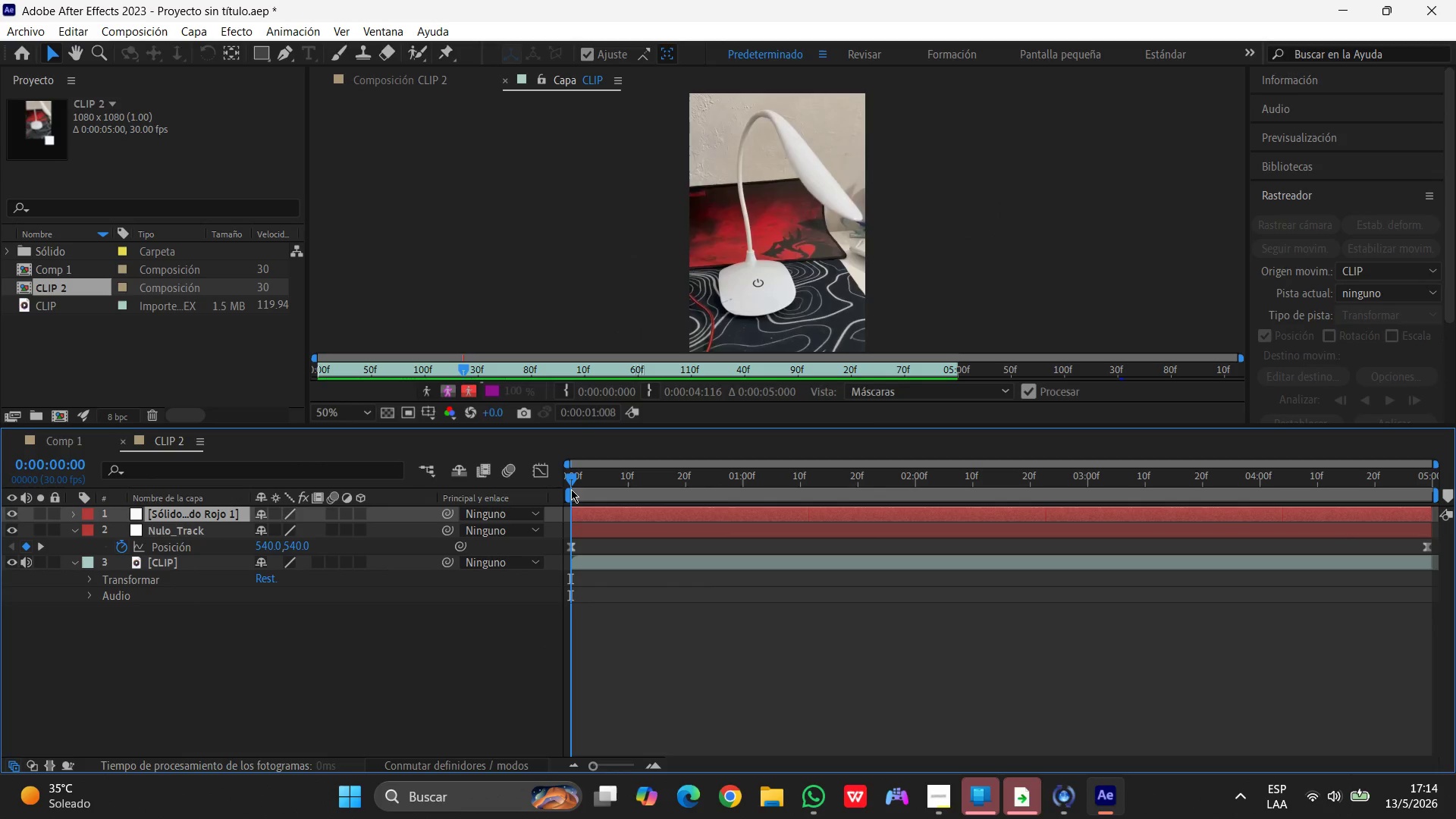 
wait(5.19)
 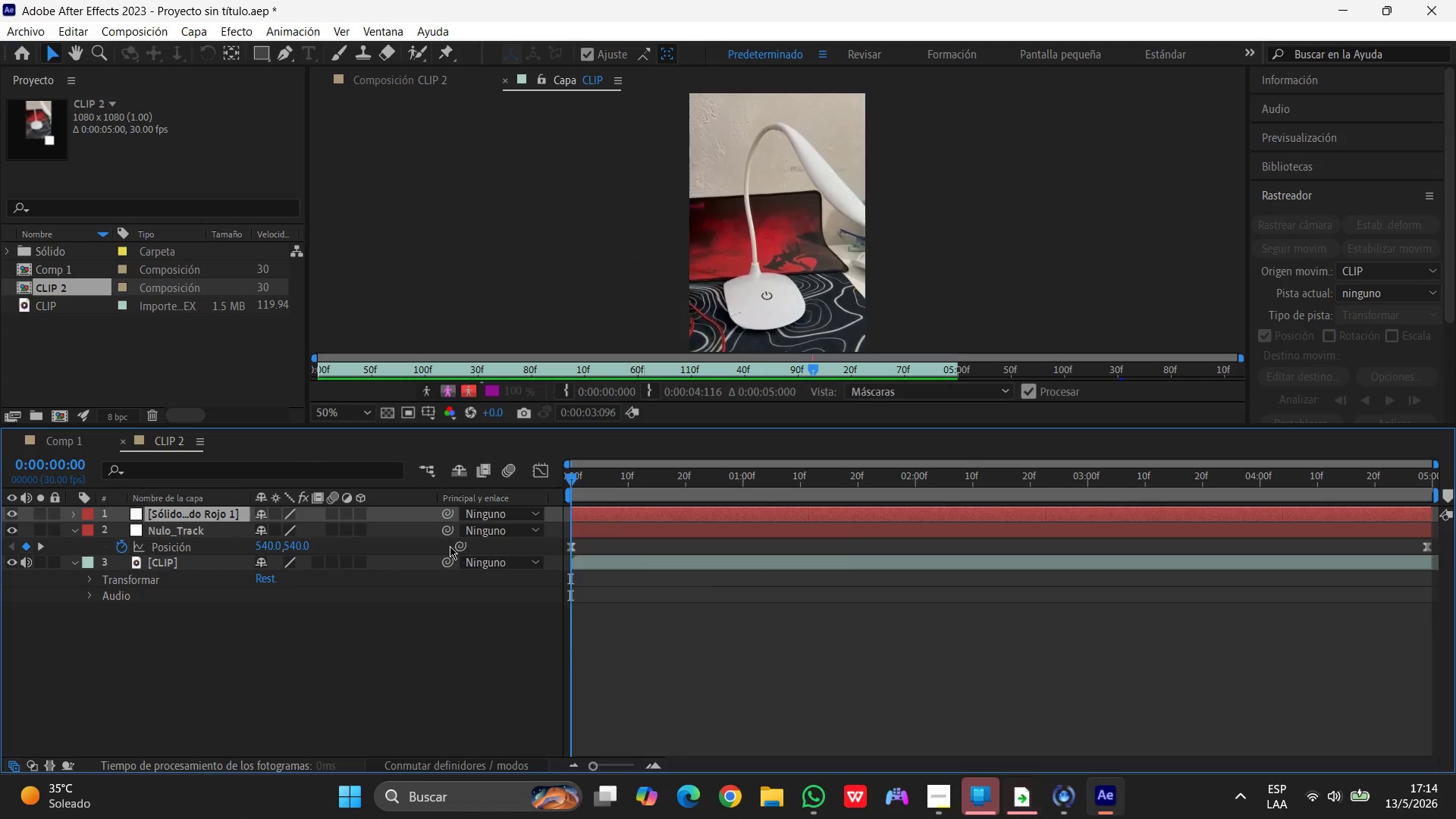 
key(Control+Z)
 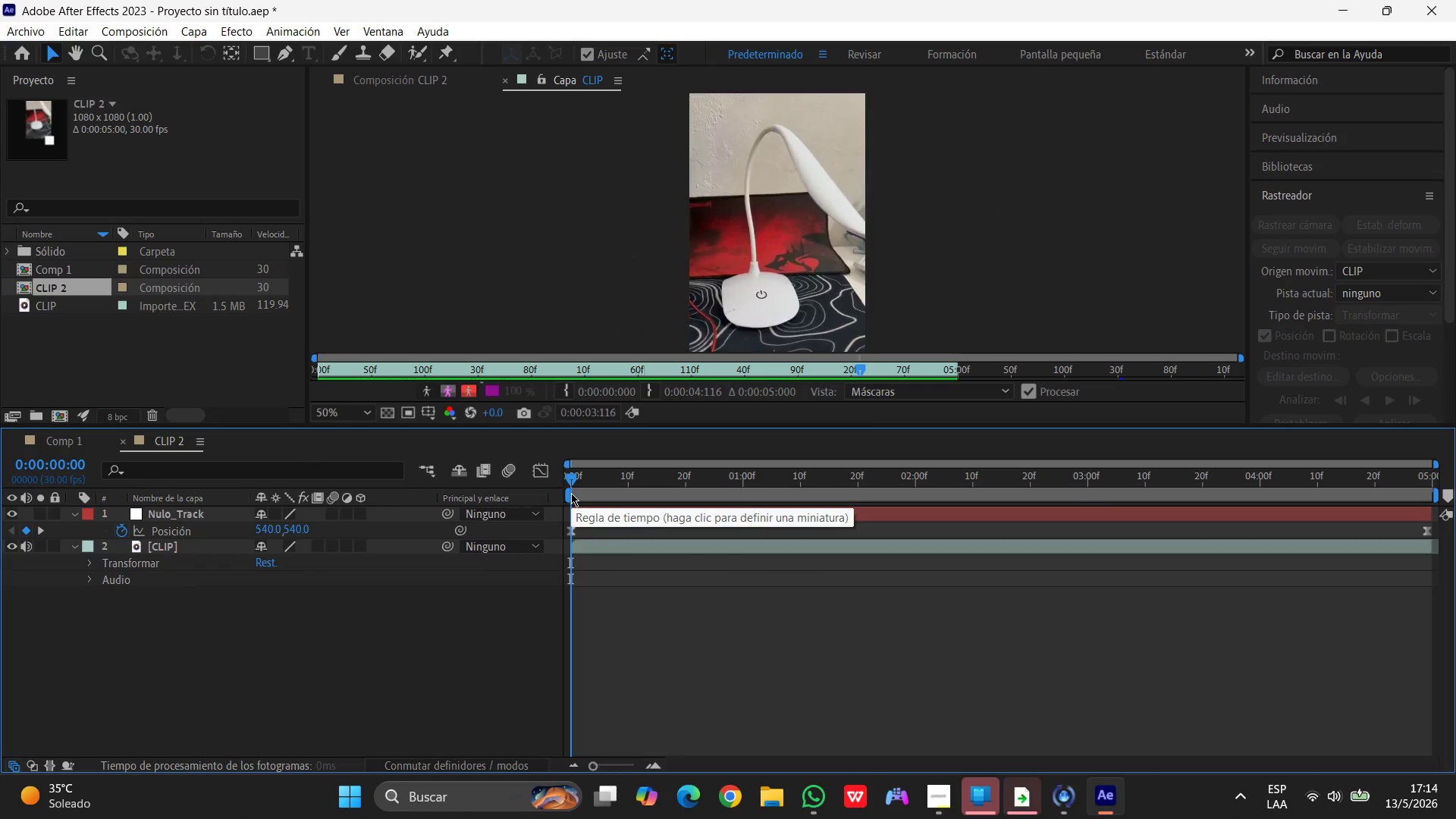 
key(Control+Z)
 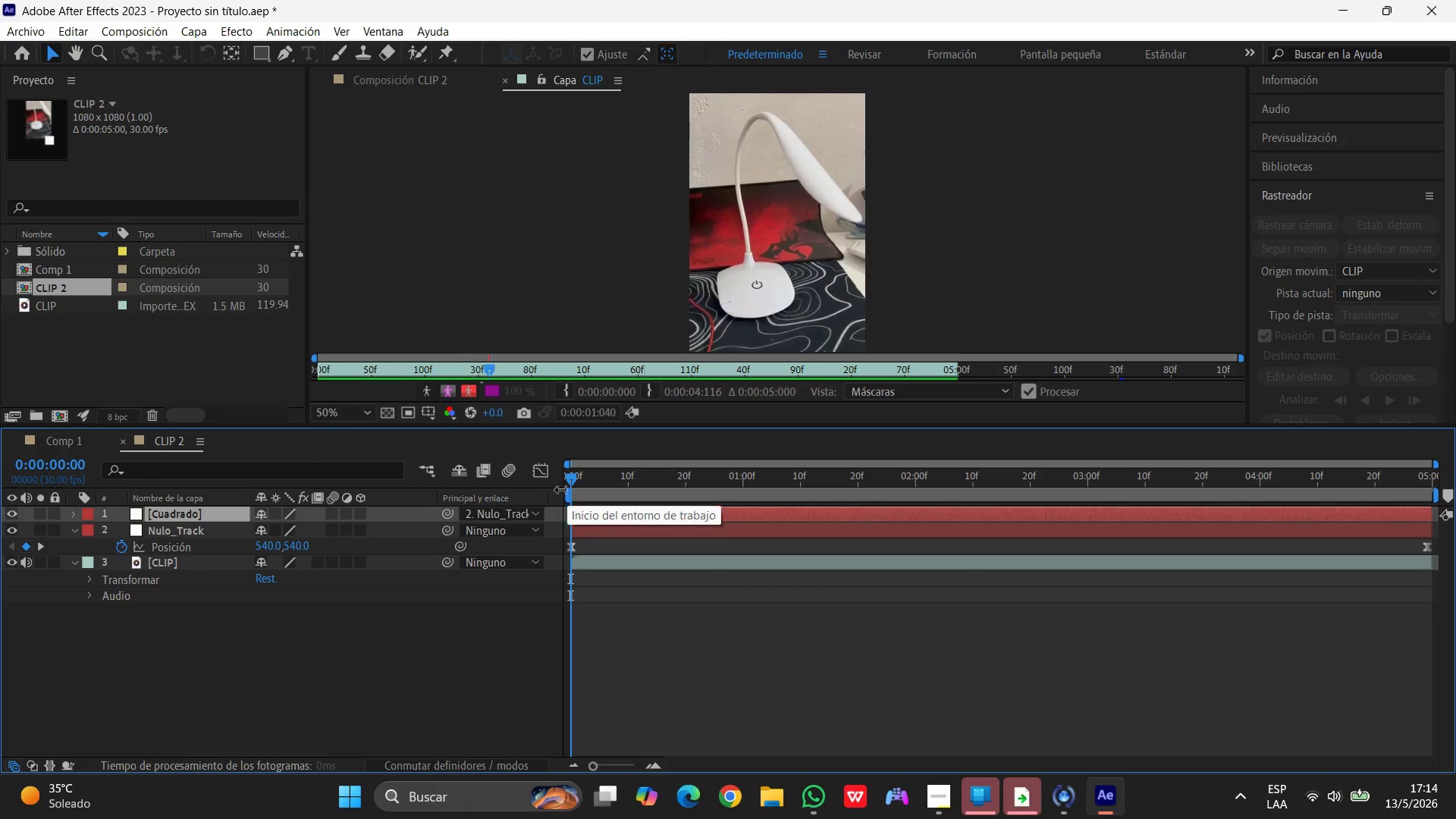 
left_click([446, 681])
 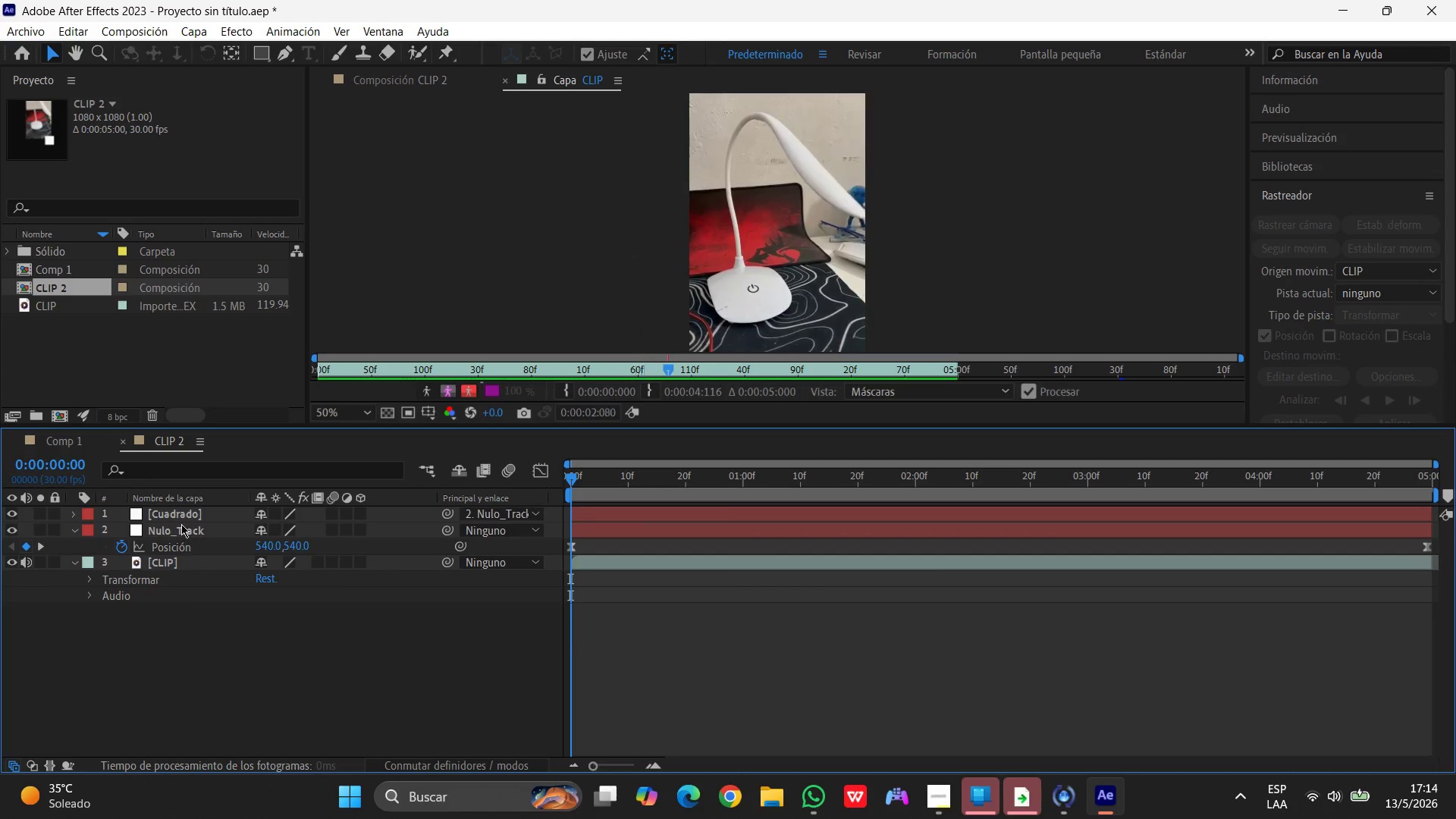 
left_click([183, 514])
 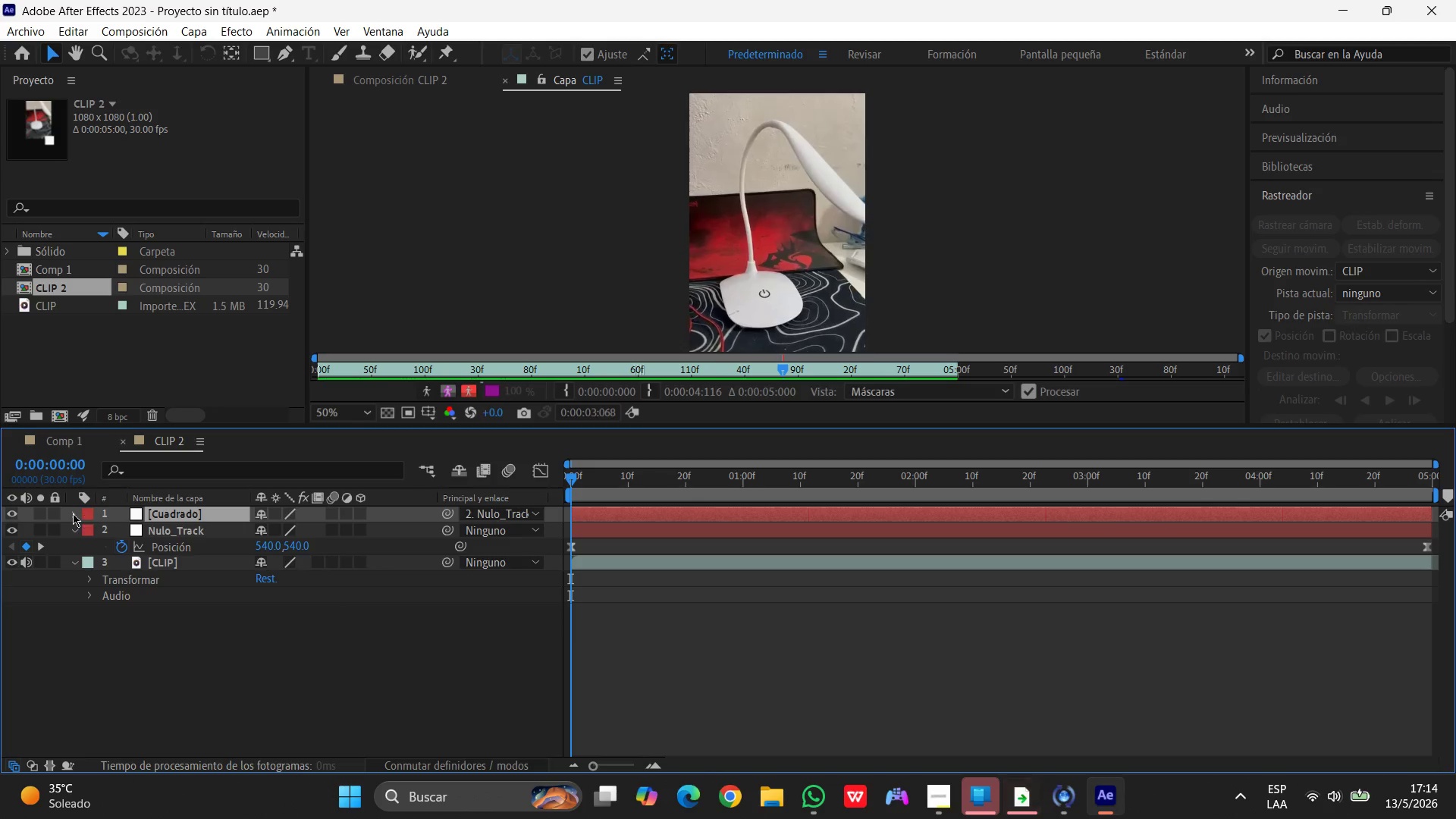 
left_click([73, 513])
 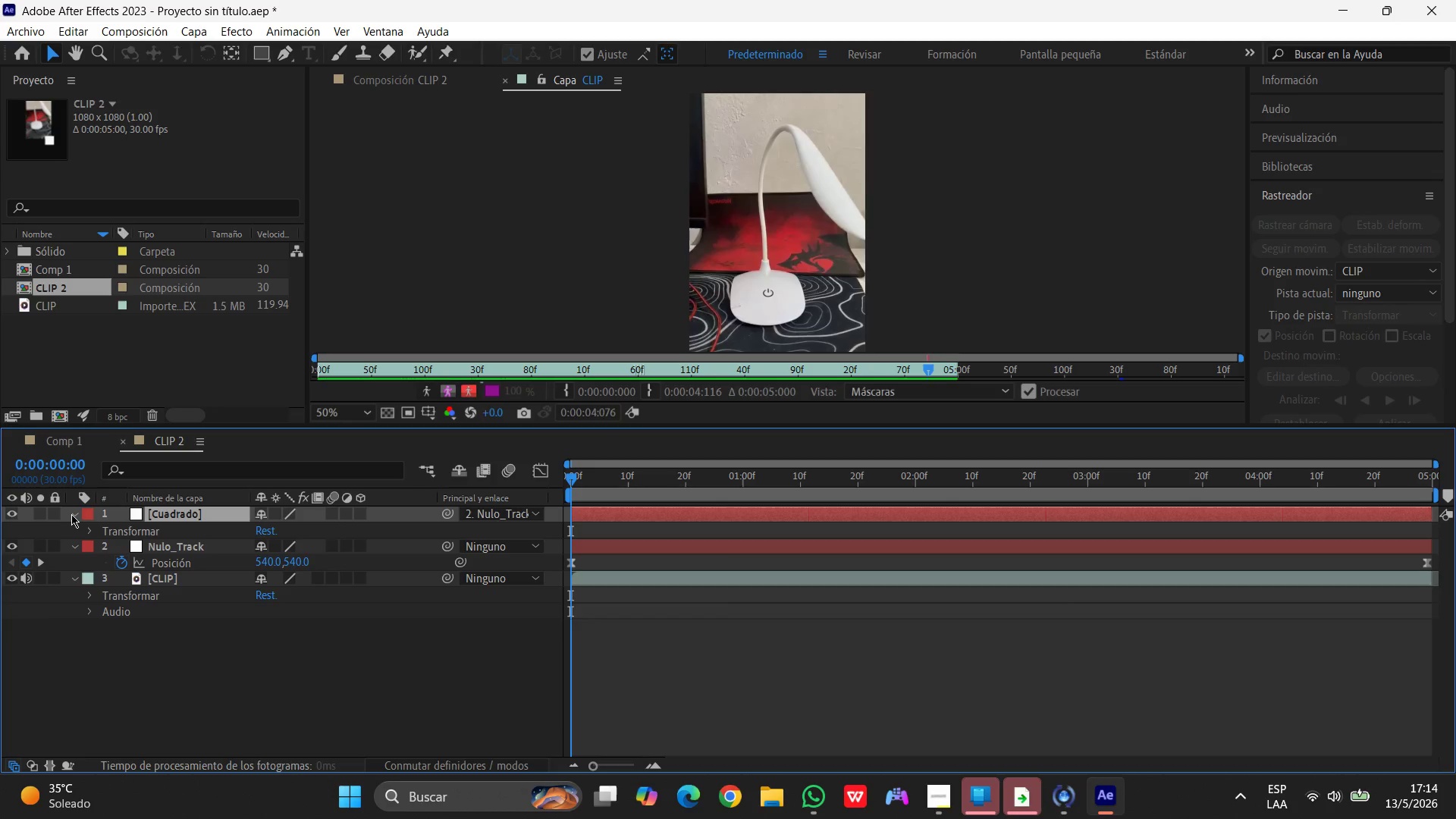 
wait(7.8)
 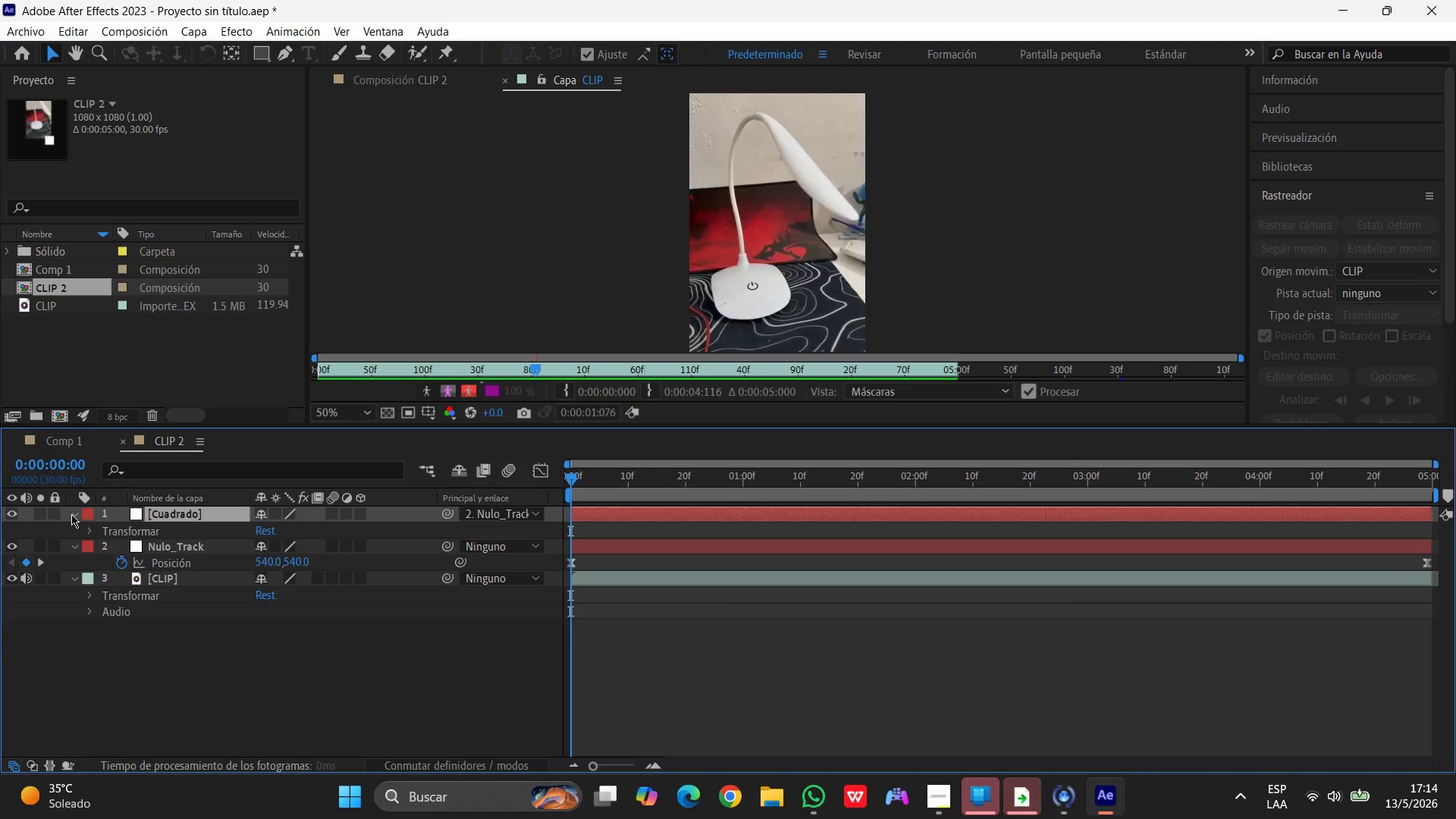 
left_click([173, 649])
 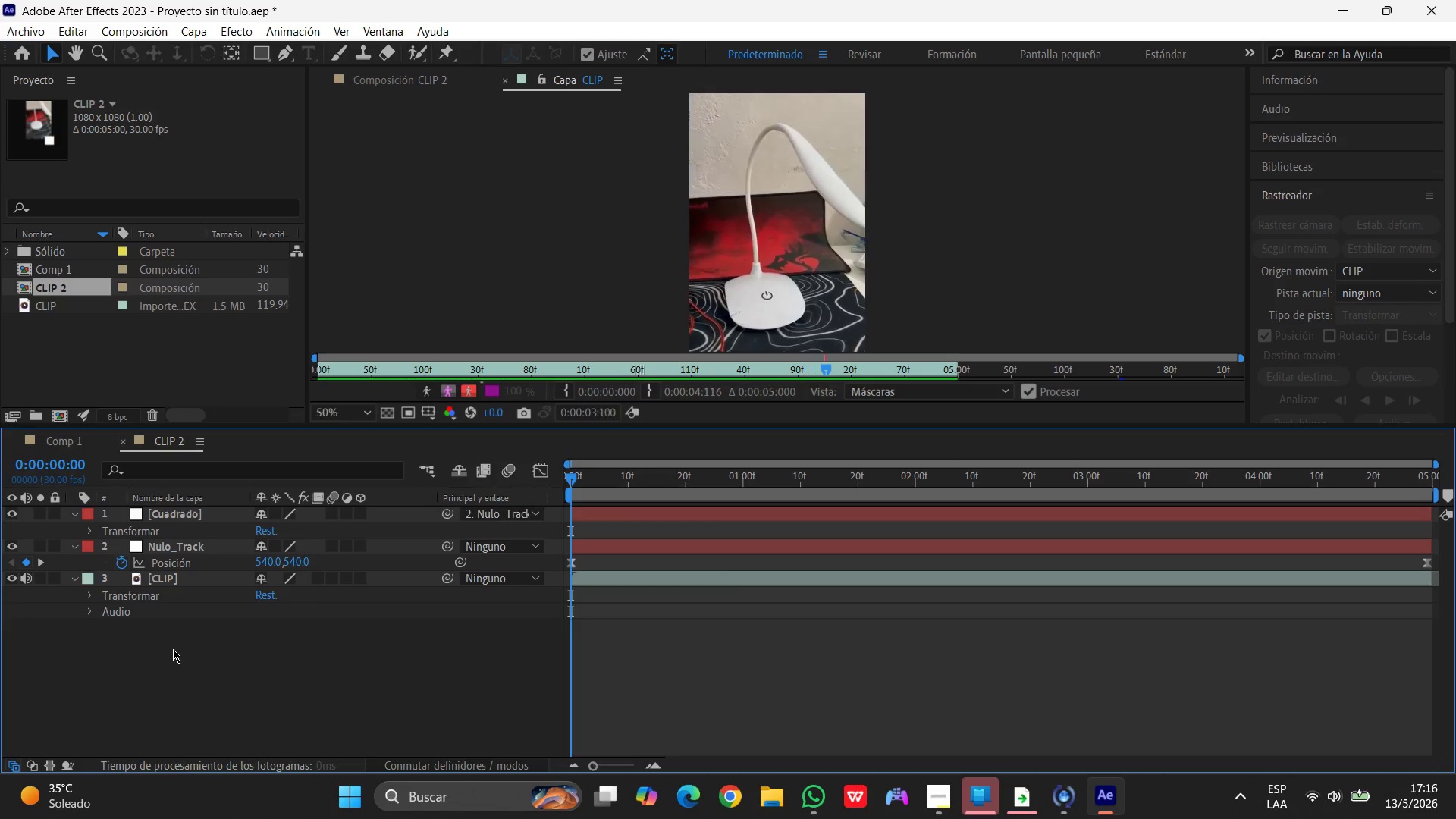 
wait(107.24)
 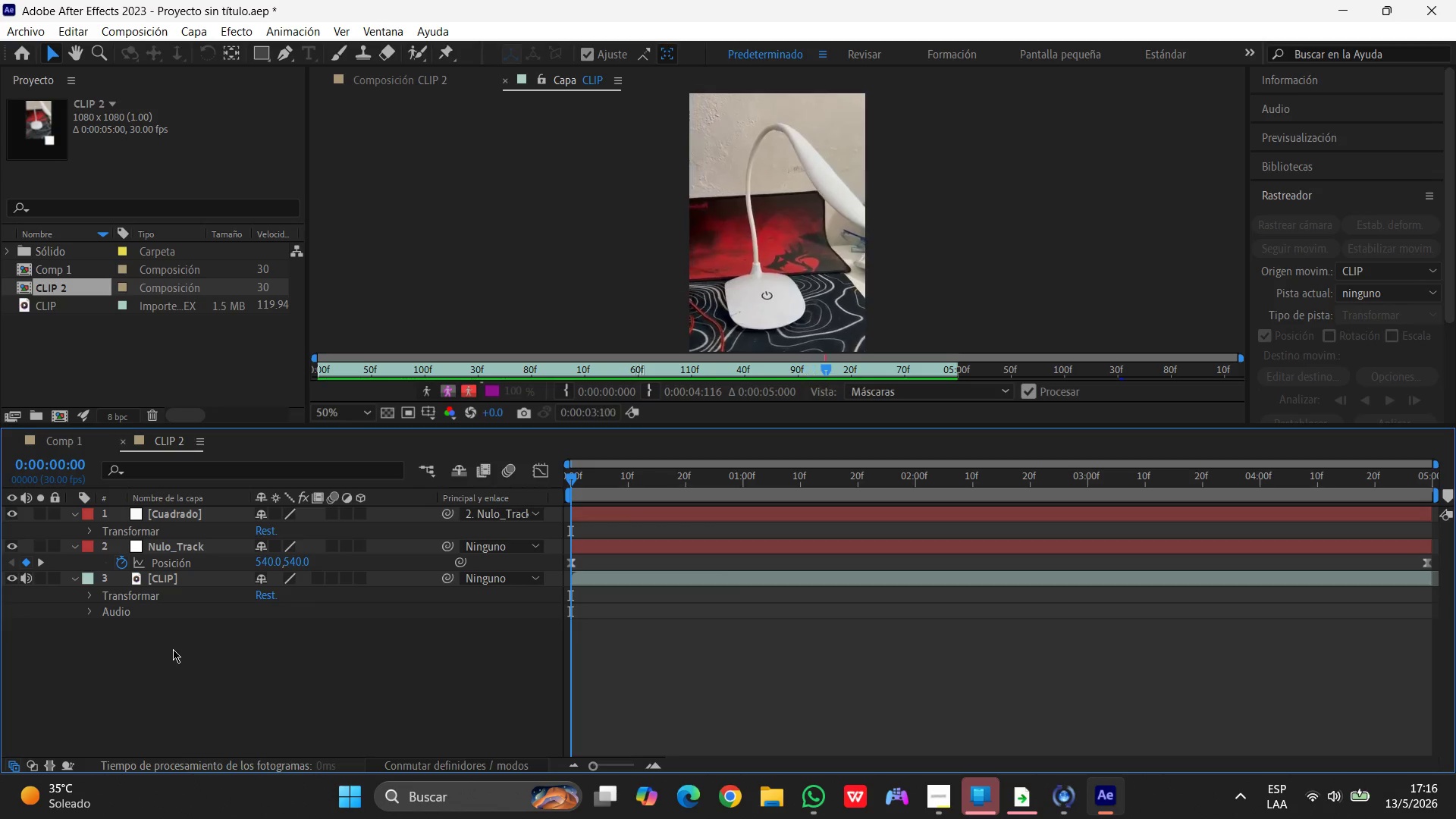 
mouse_move([52, 488])
 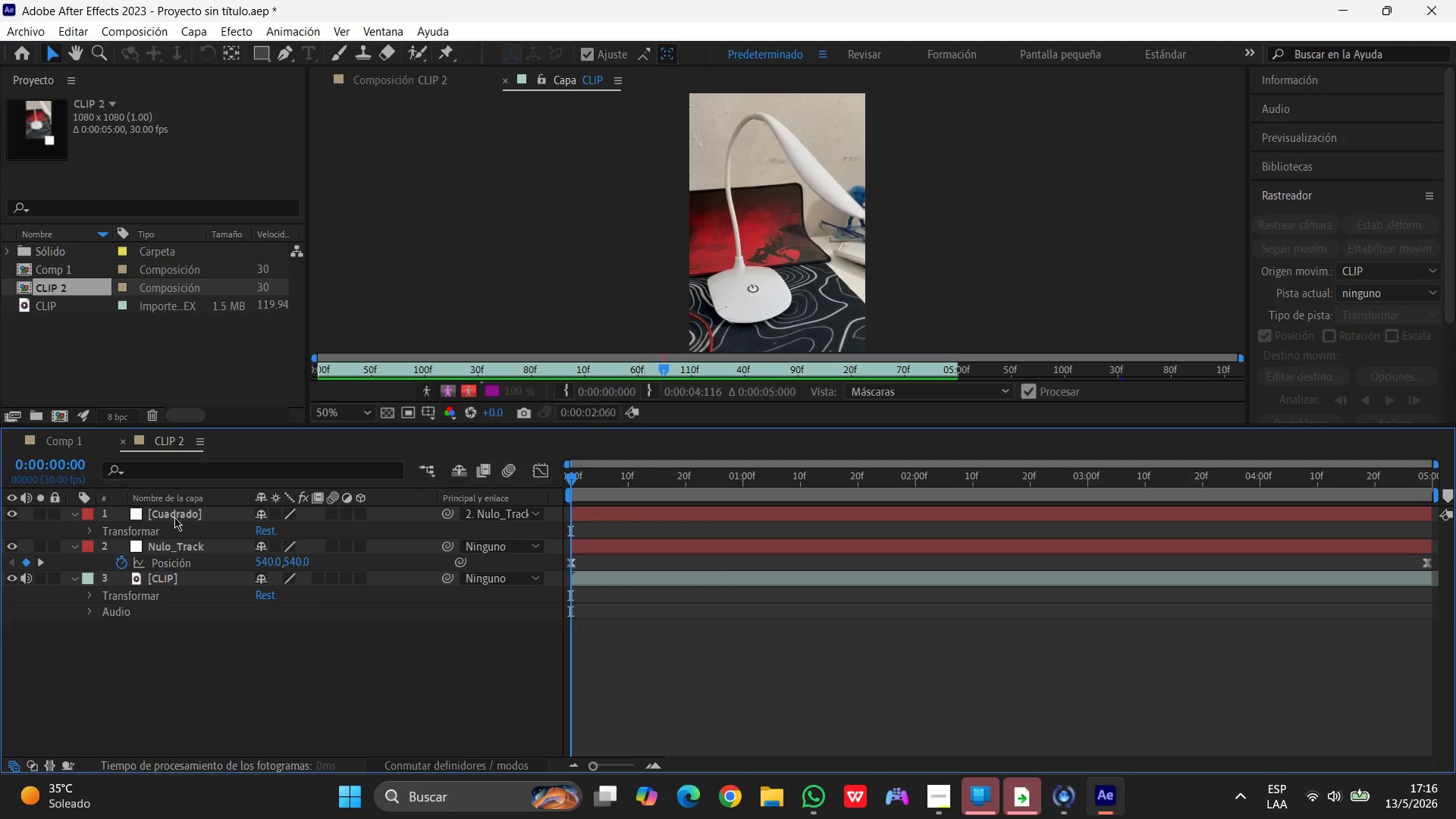 
left_click([174, 516])
 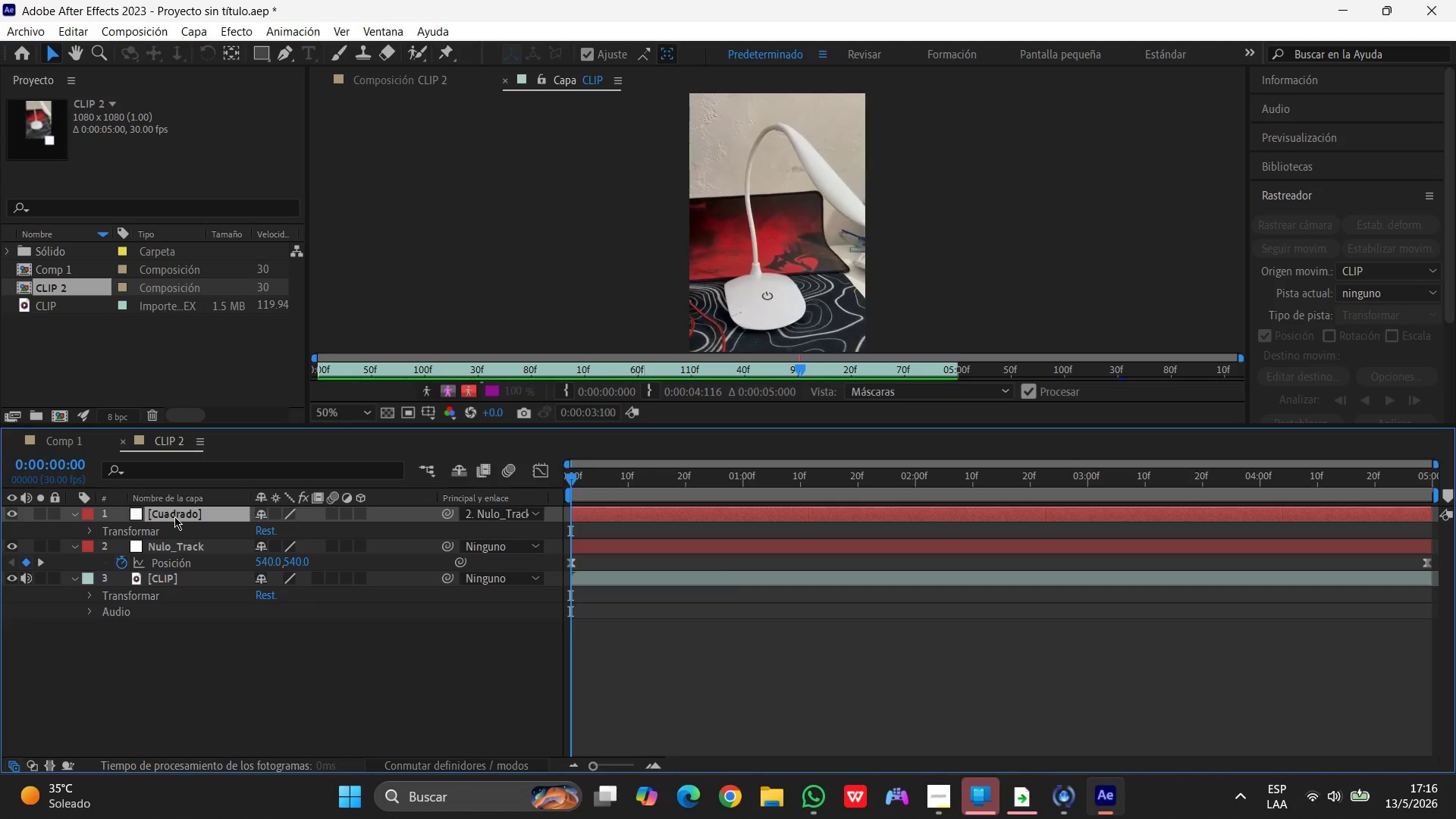 
key(T)
 